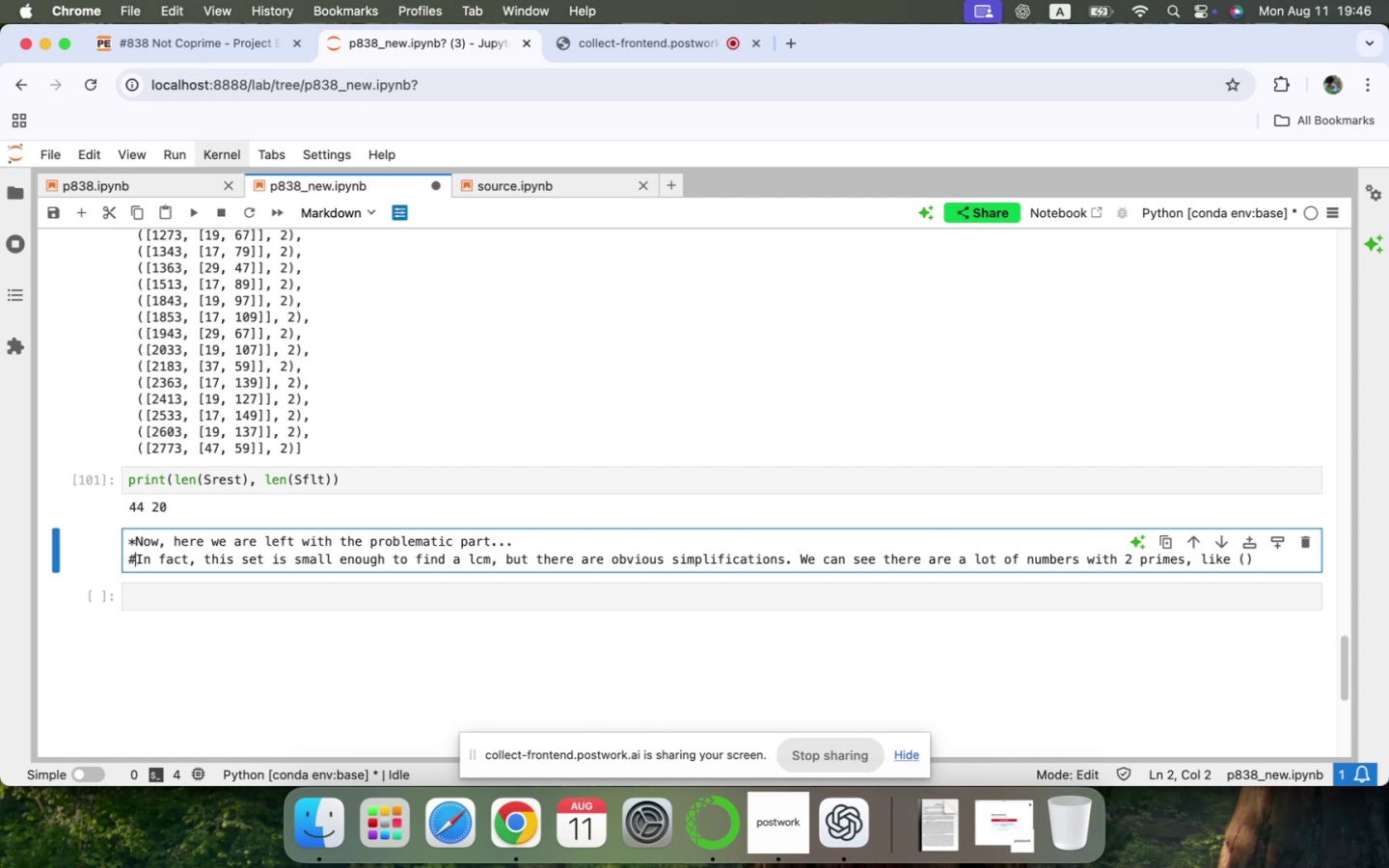 
key(Backspace)
 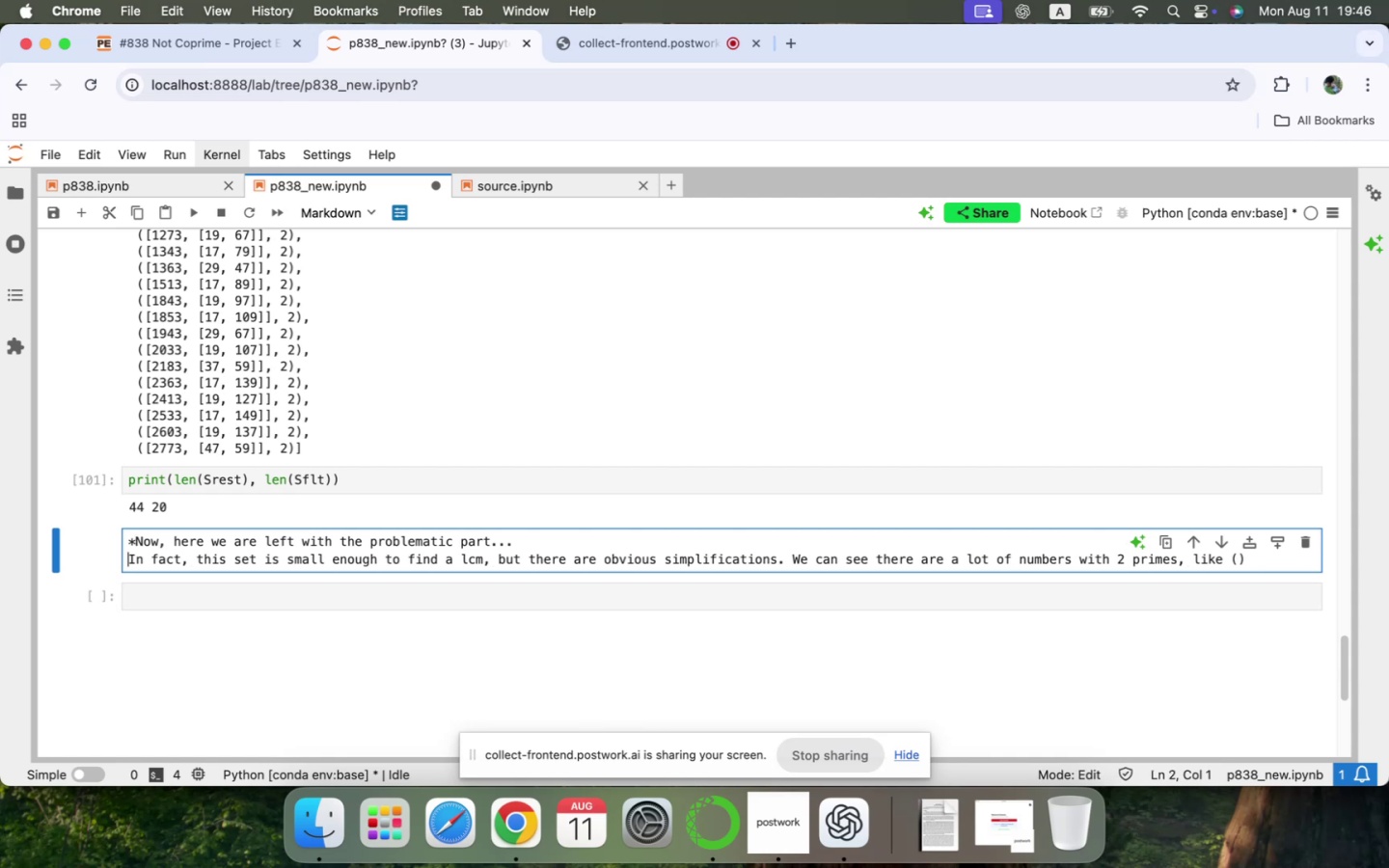 
key(Shift+8)
 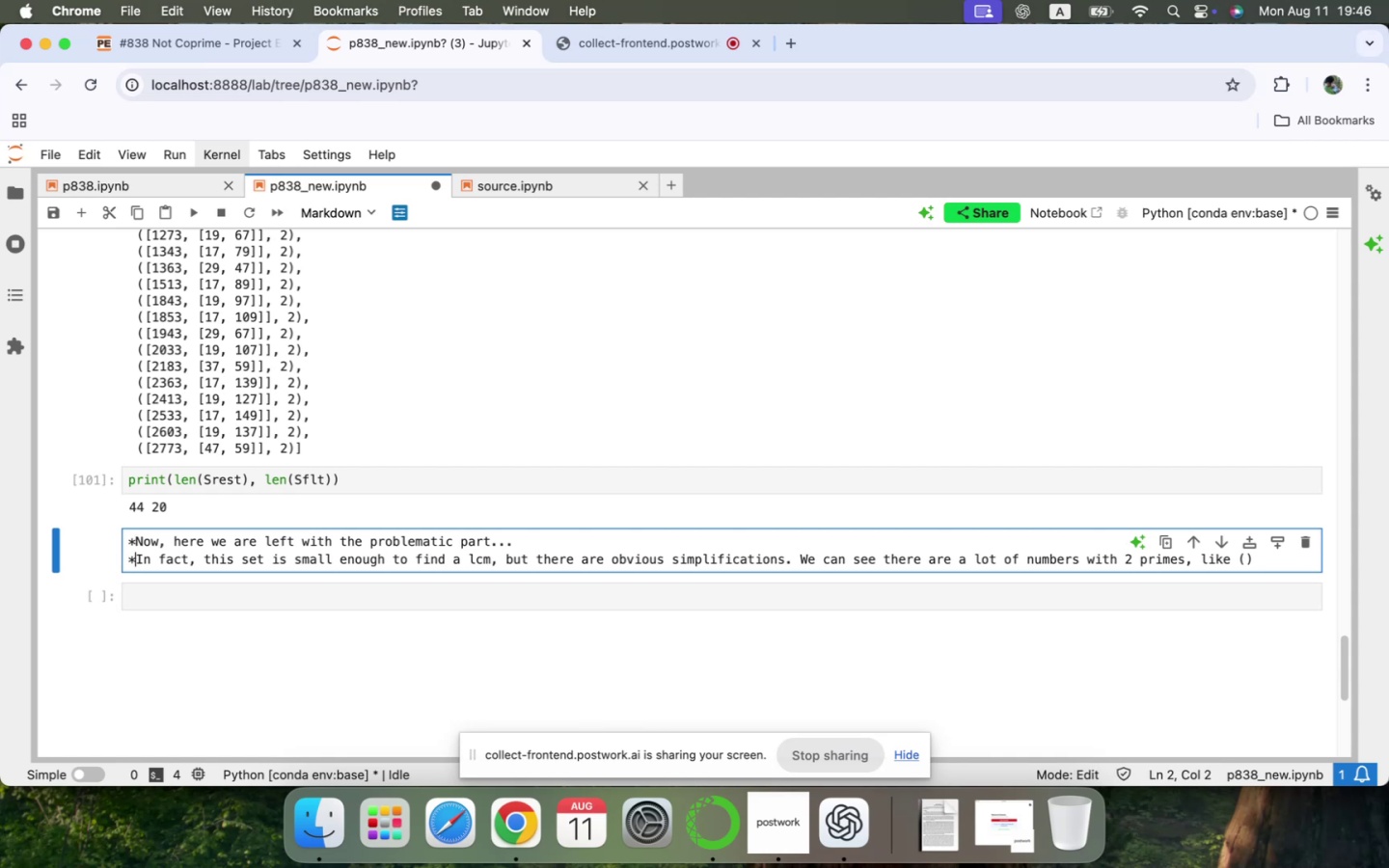 
key(Shift+ShiftLeft)
 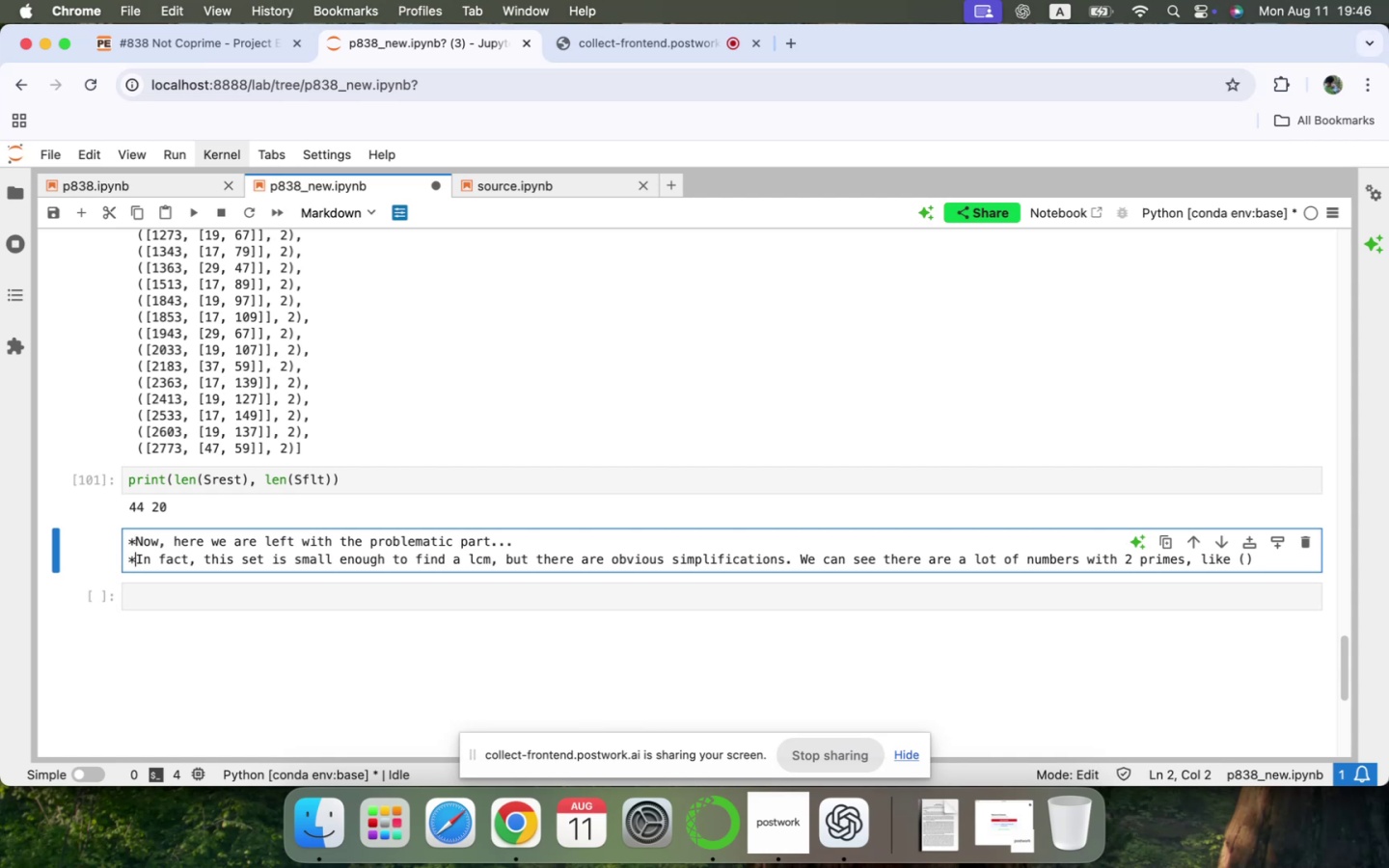 
key(Shift+Enter)
 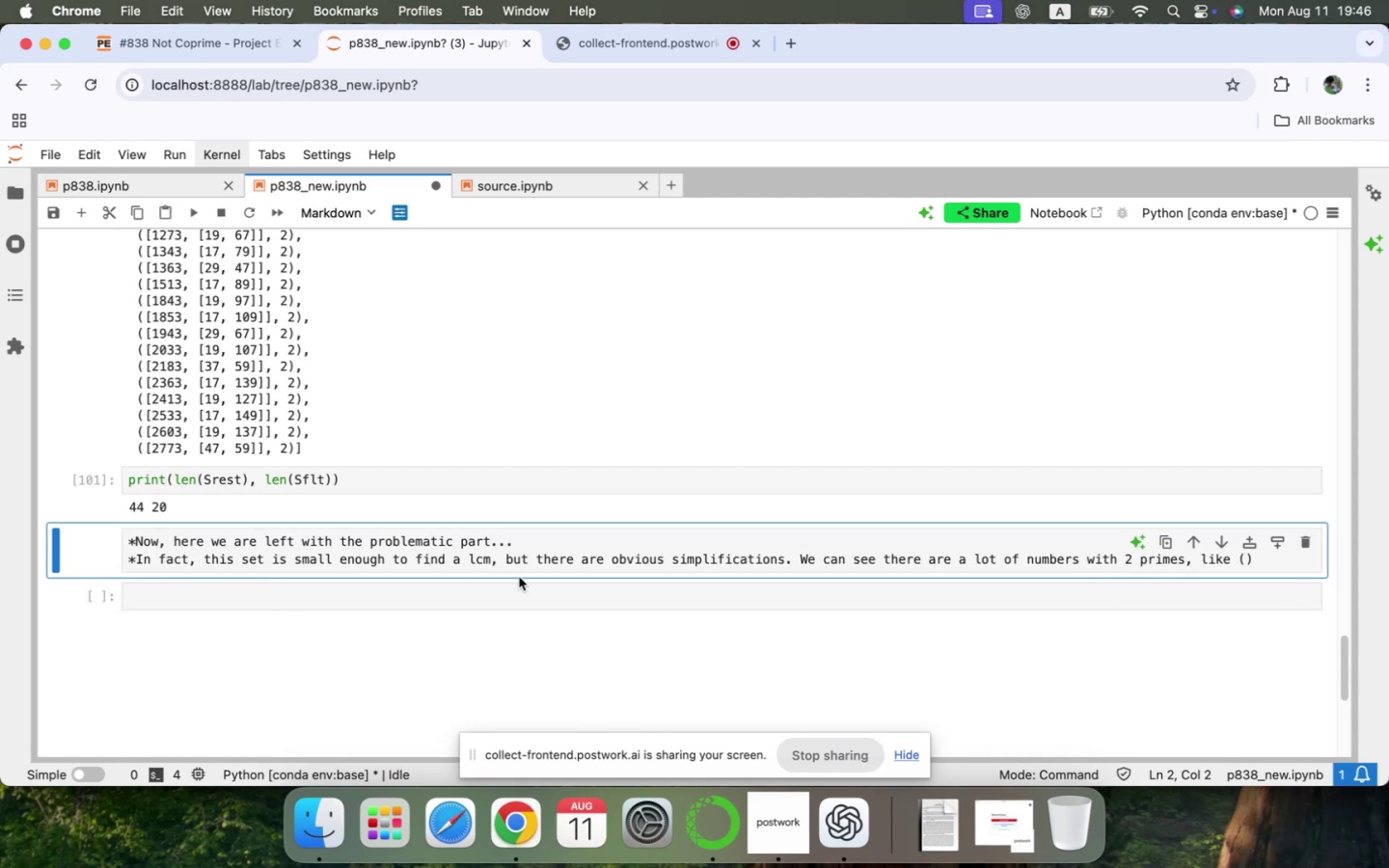 
key(Enter)
 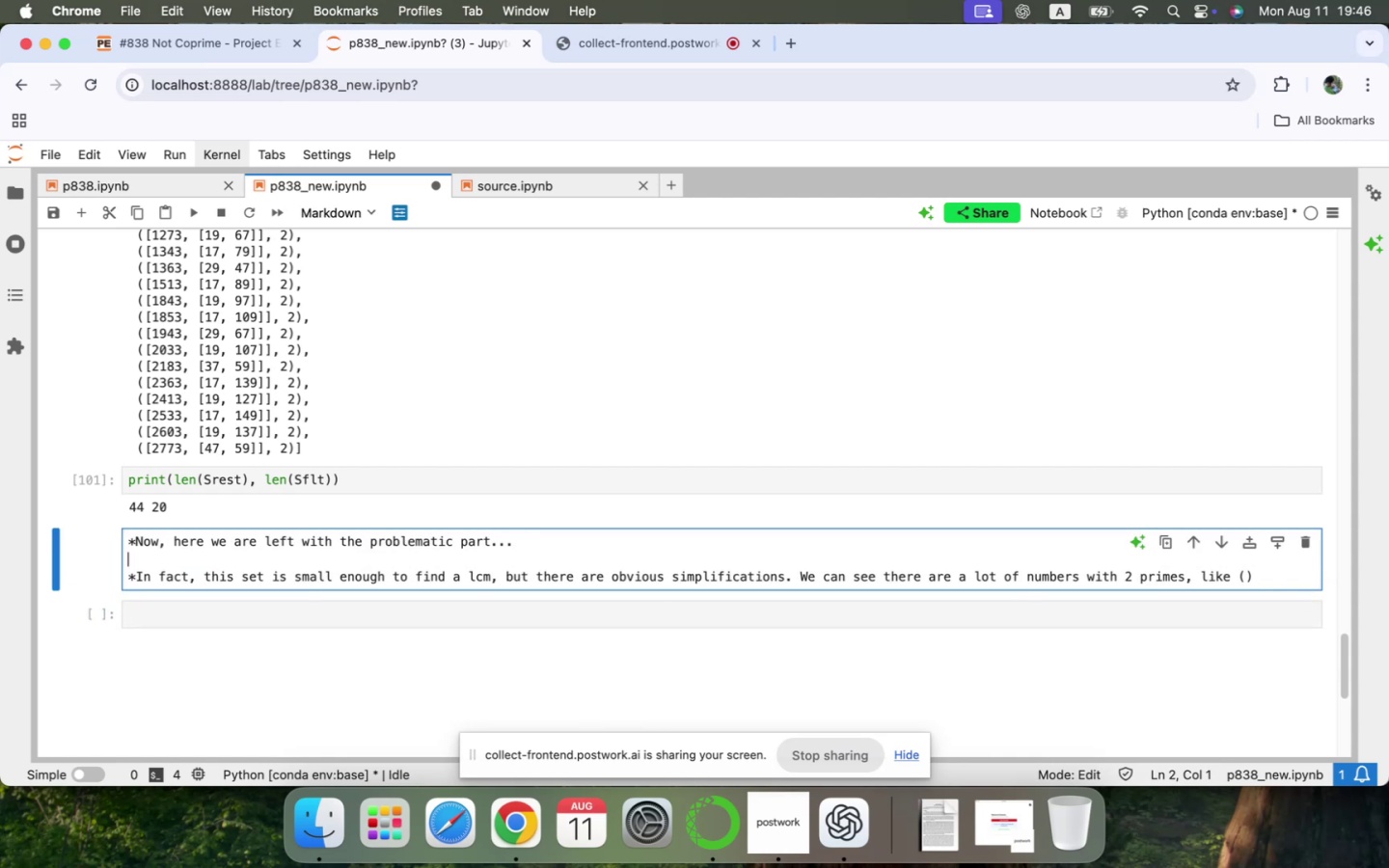 
key(Shift+ShiftLeft)
 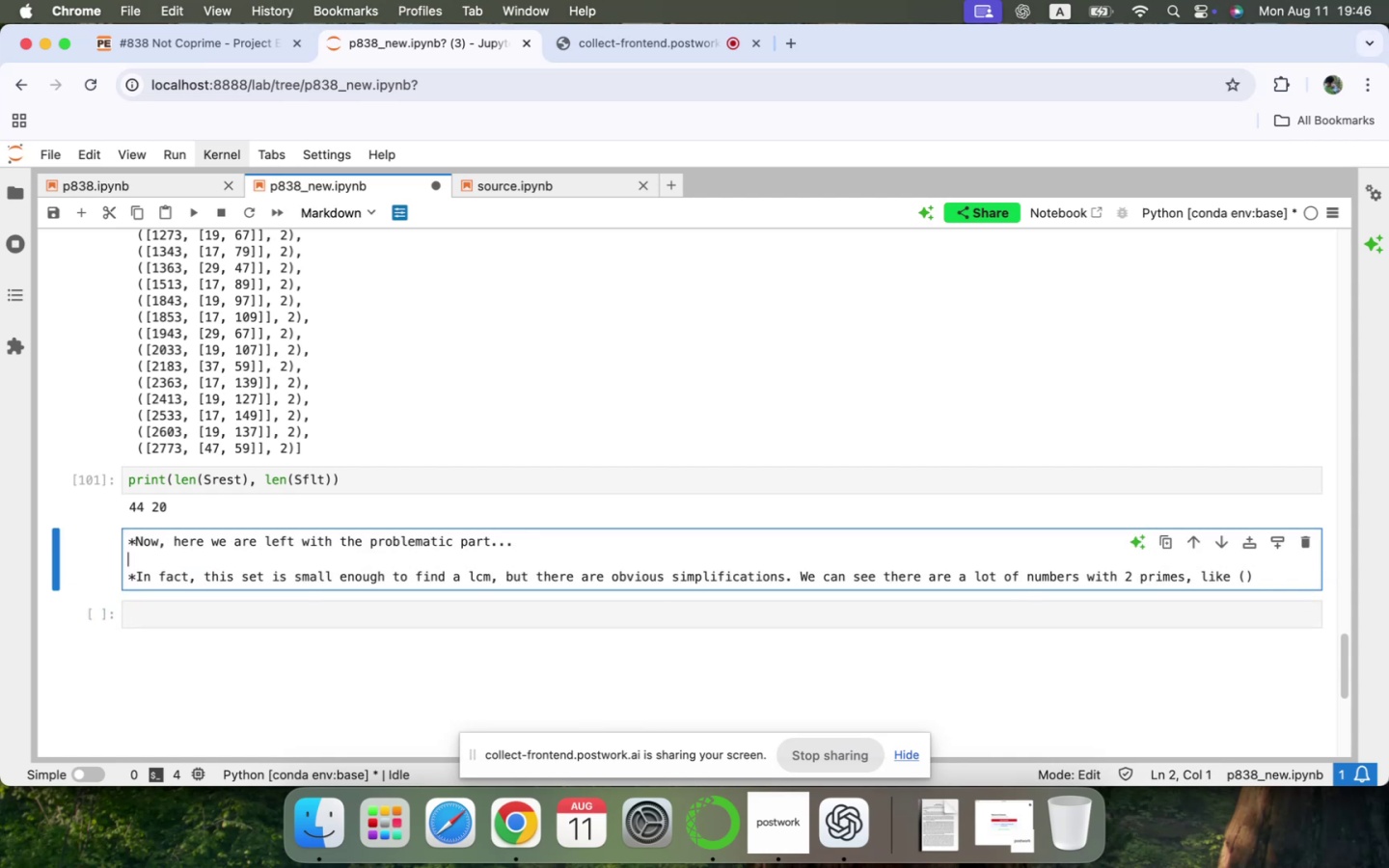 
key(Shift+Enter)
 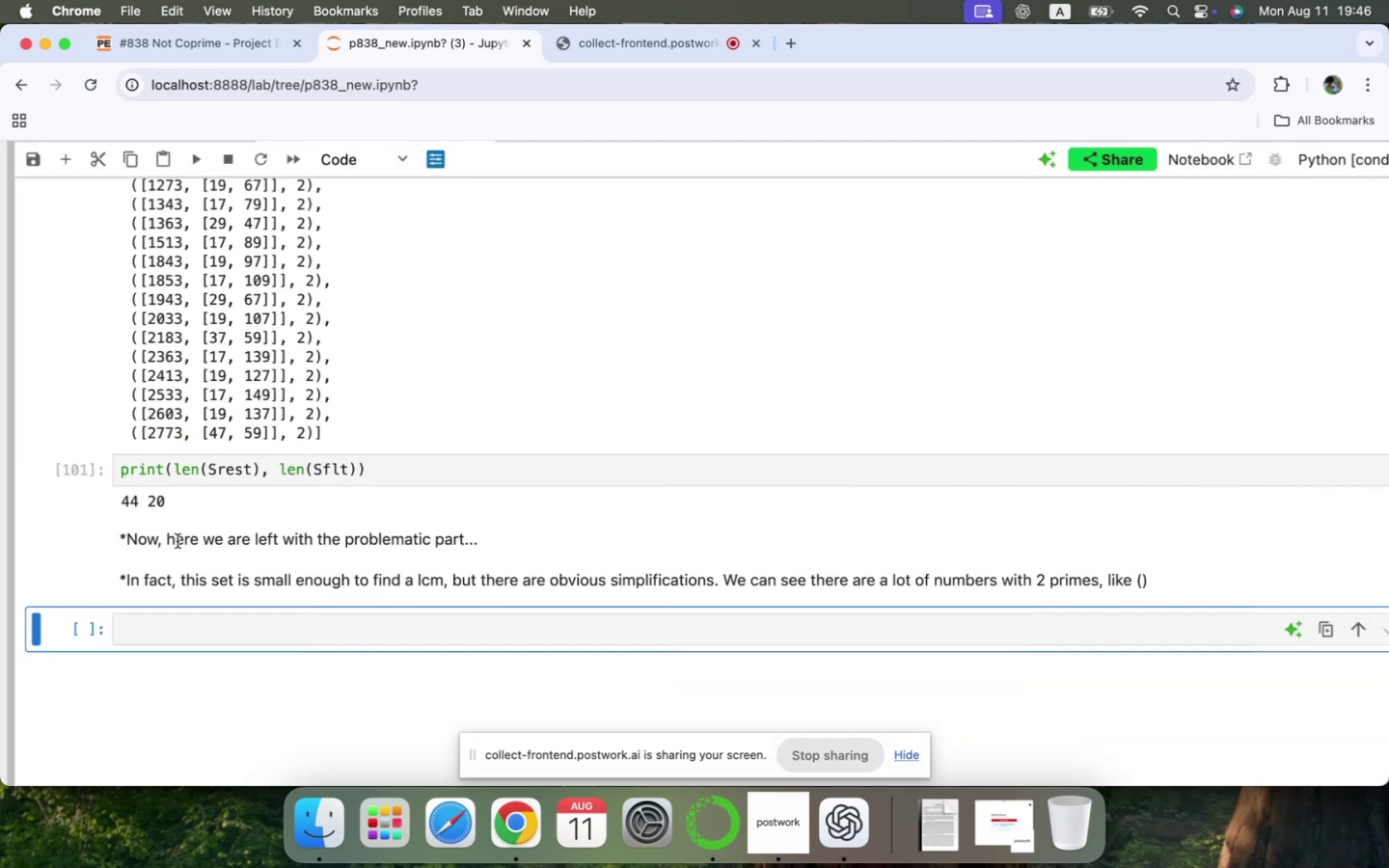 
double_click([337, 557])
 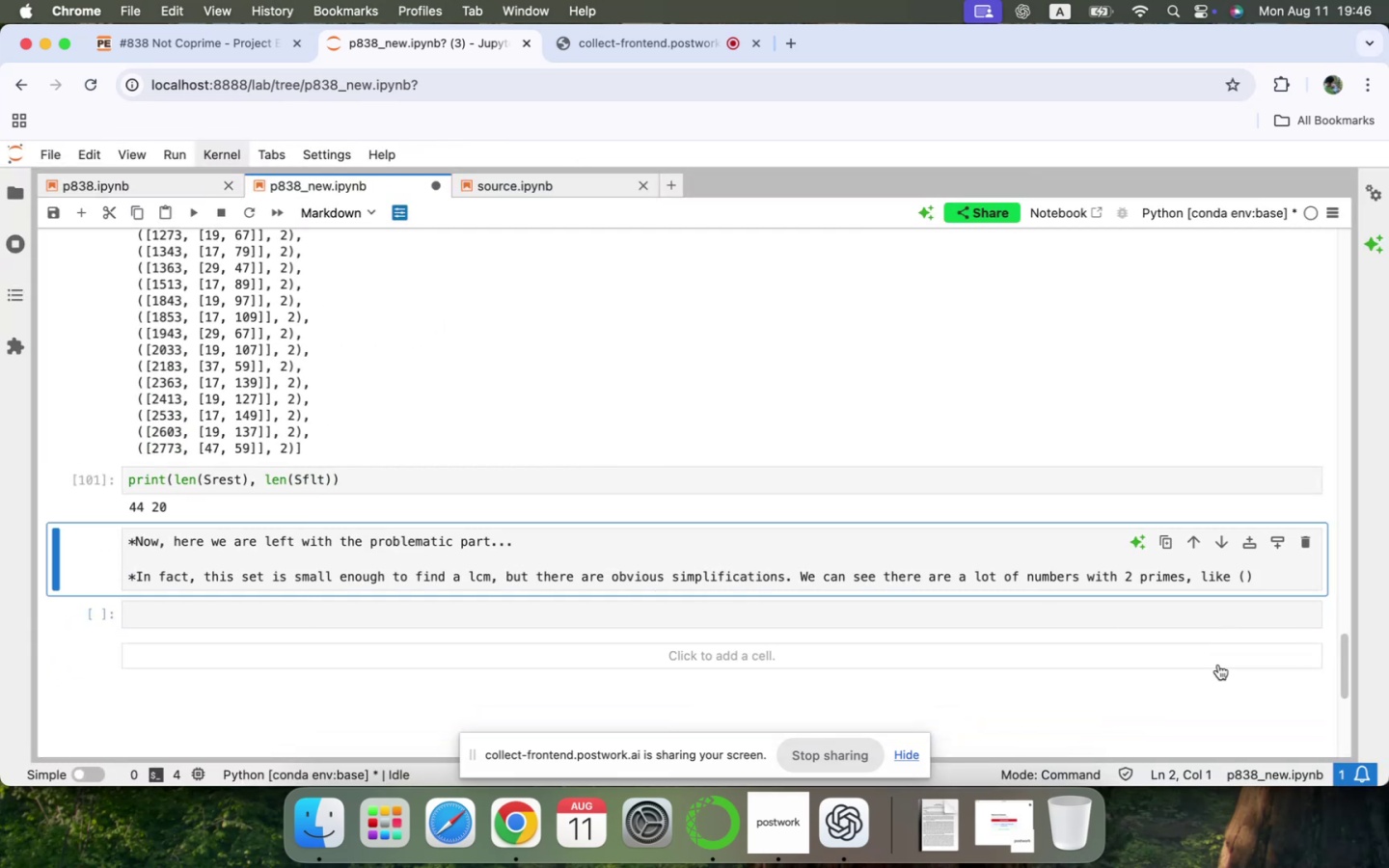 
wait(5.87)
 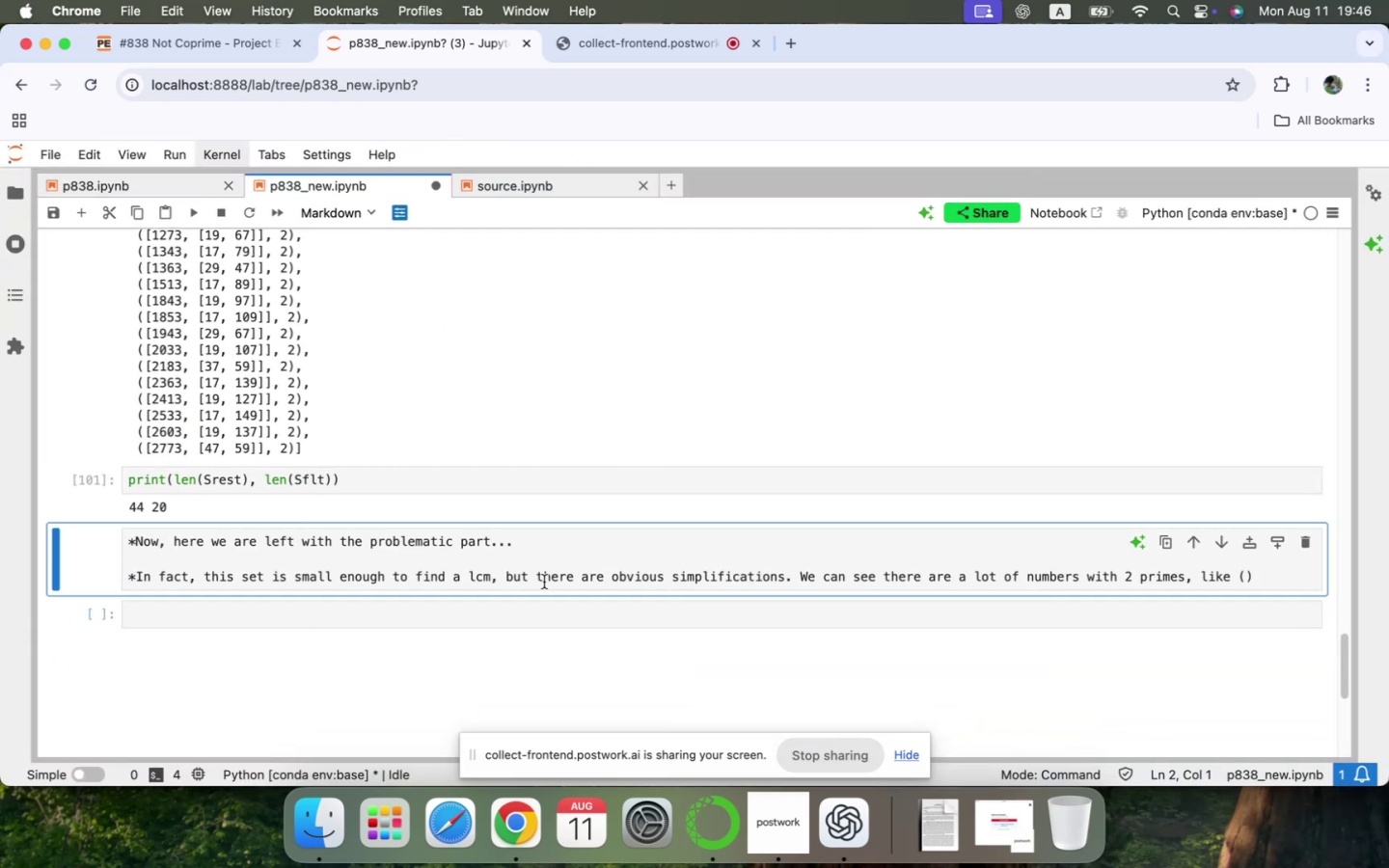 
left_click([1246, 583])
 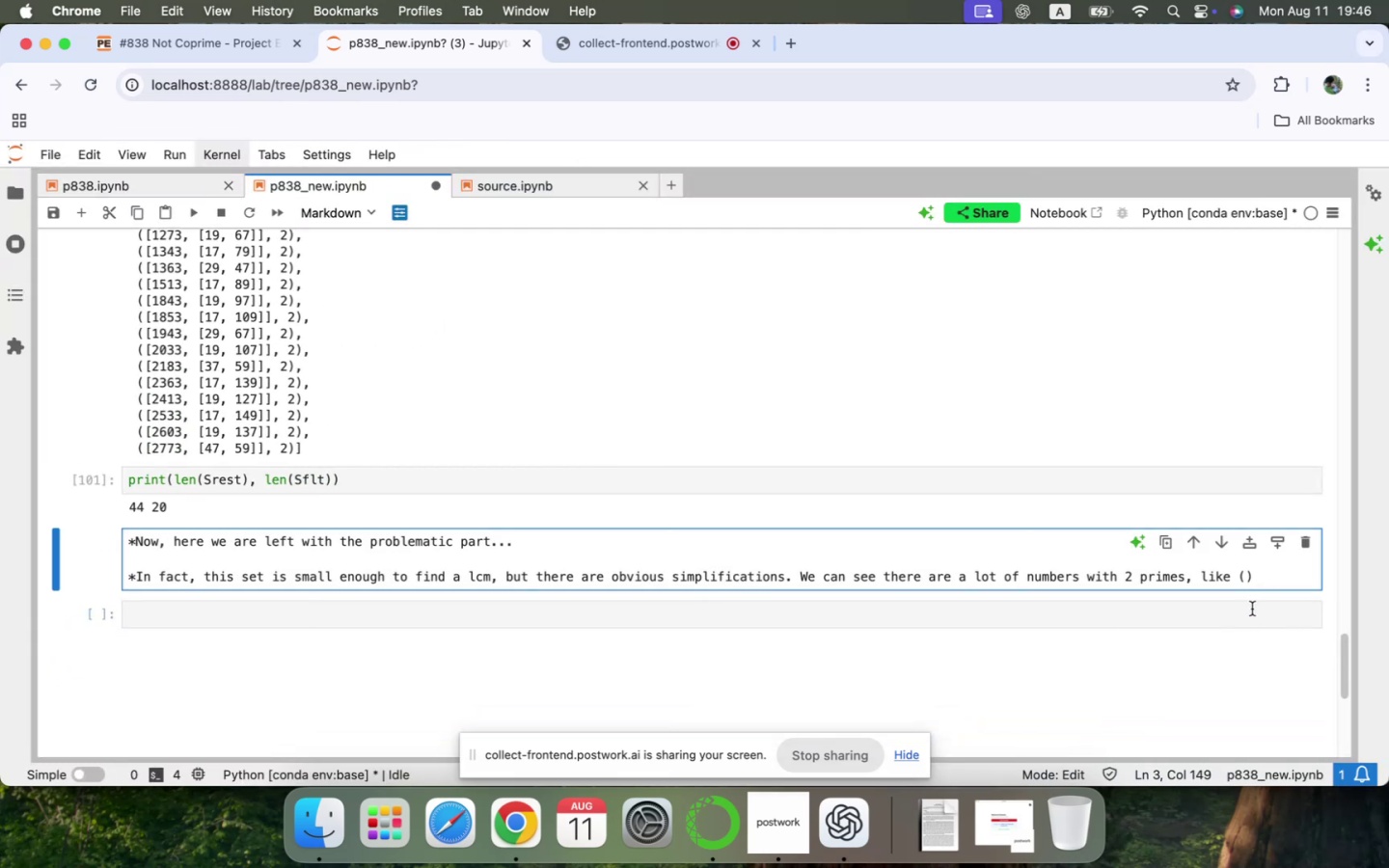 
type(19, 137)
 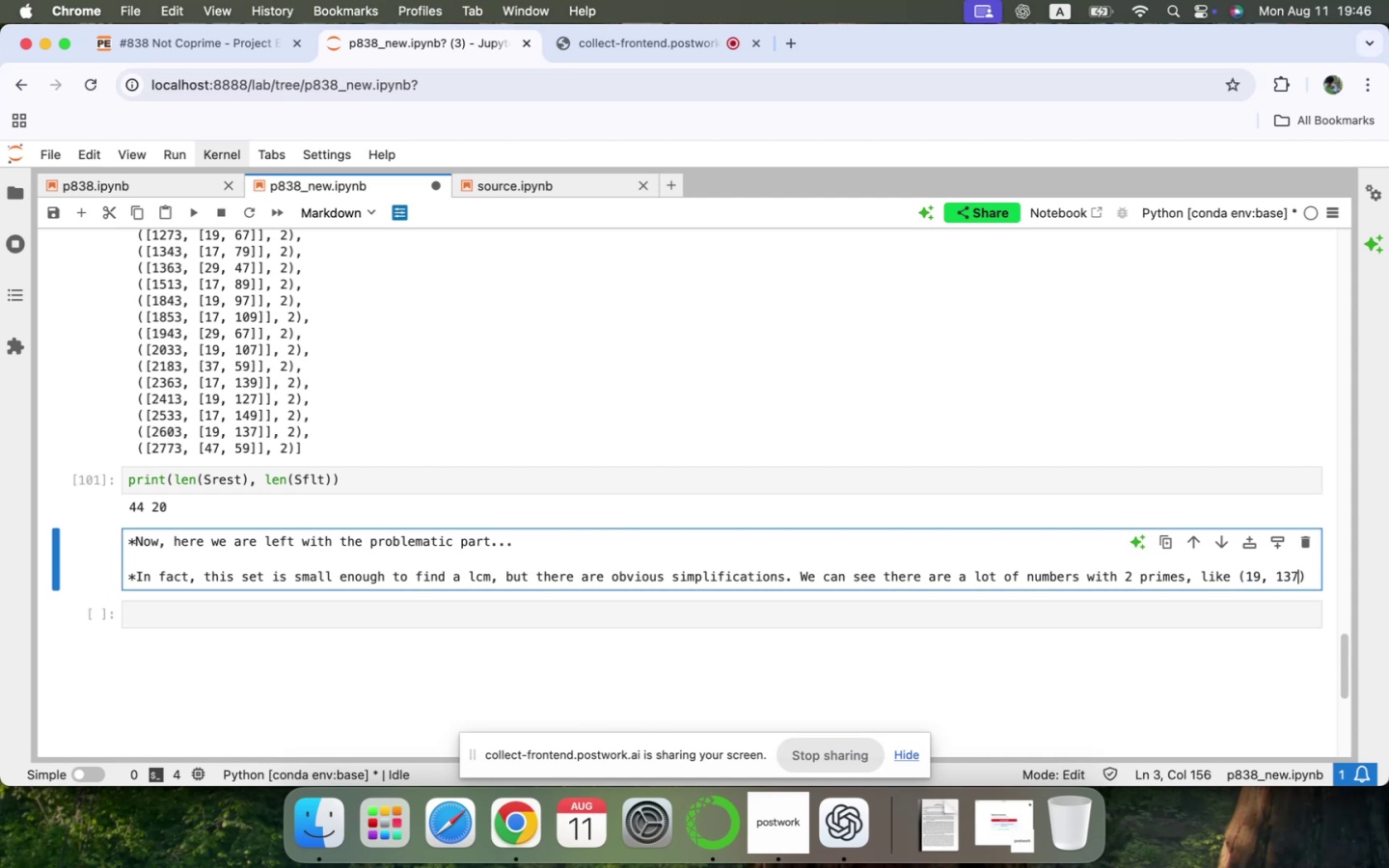 
key(ArrowRight)
 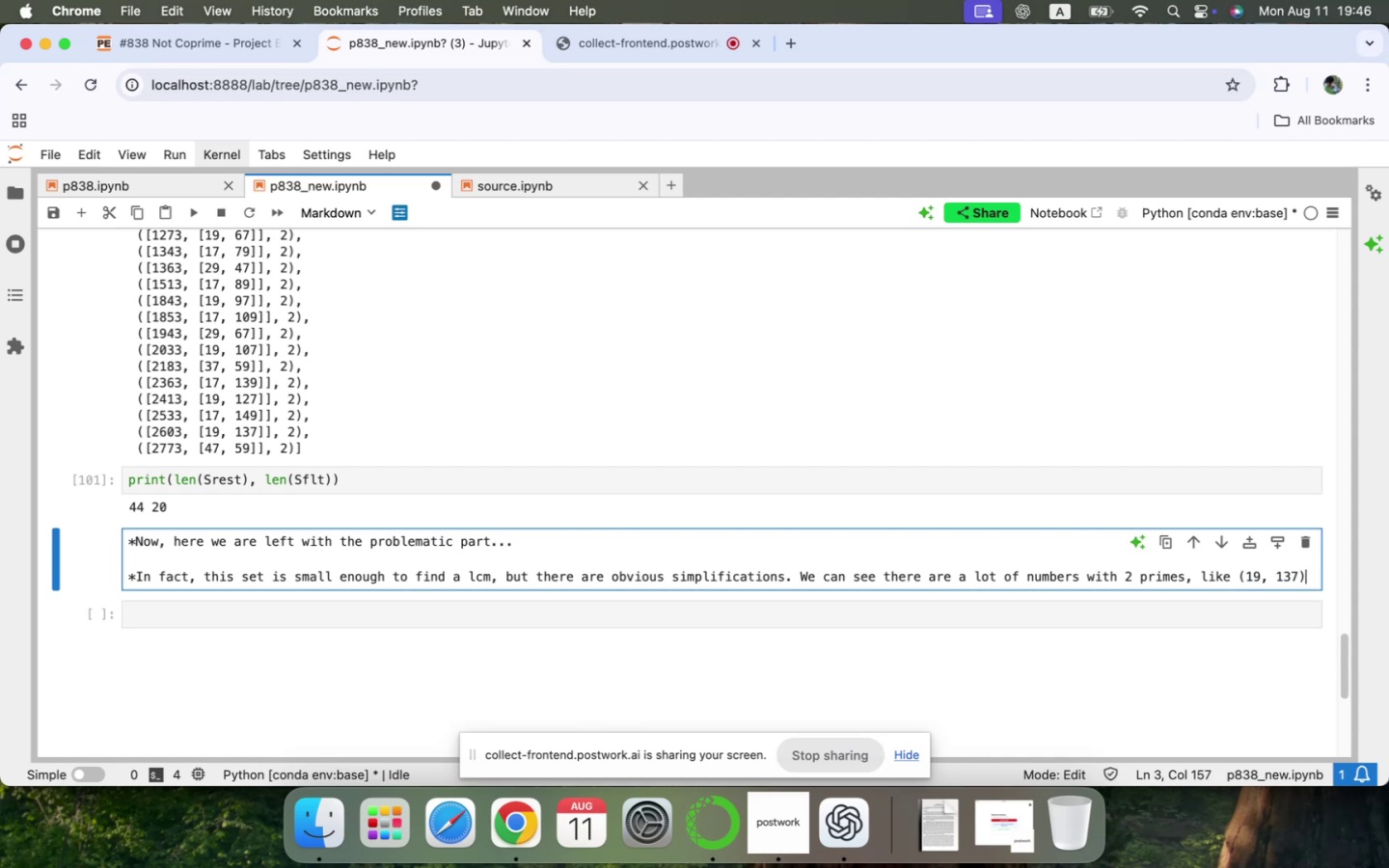 
type( and )
 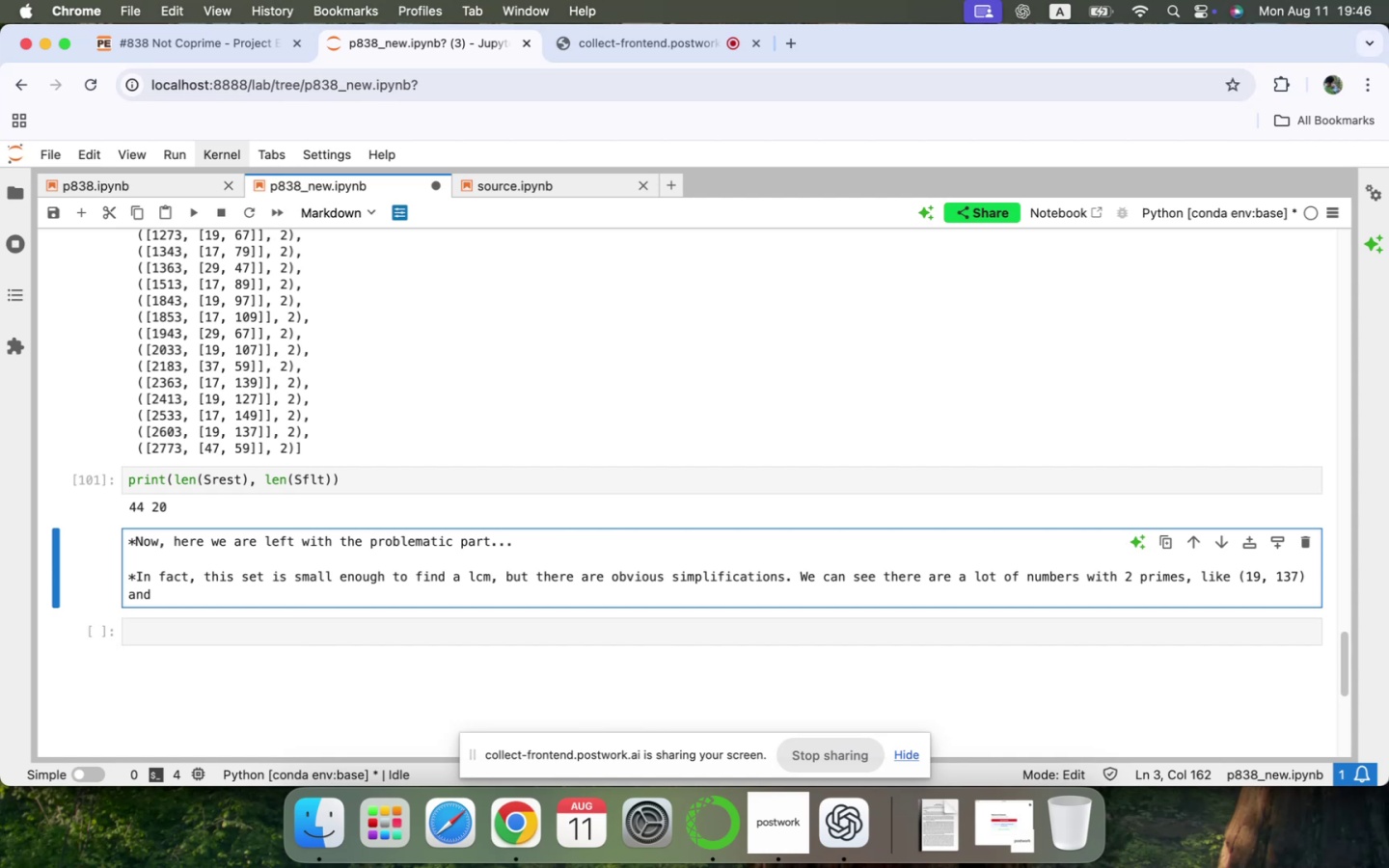 
wait(13.92)
 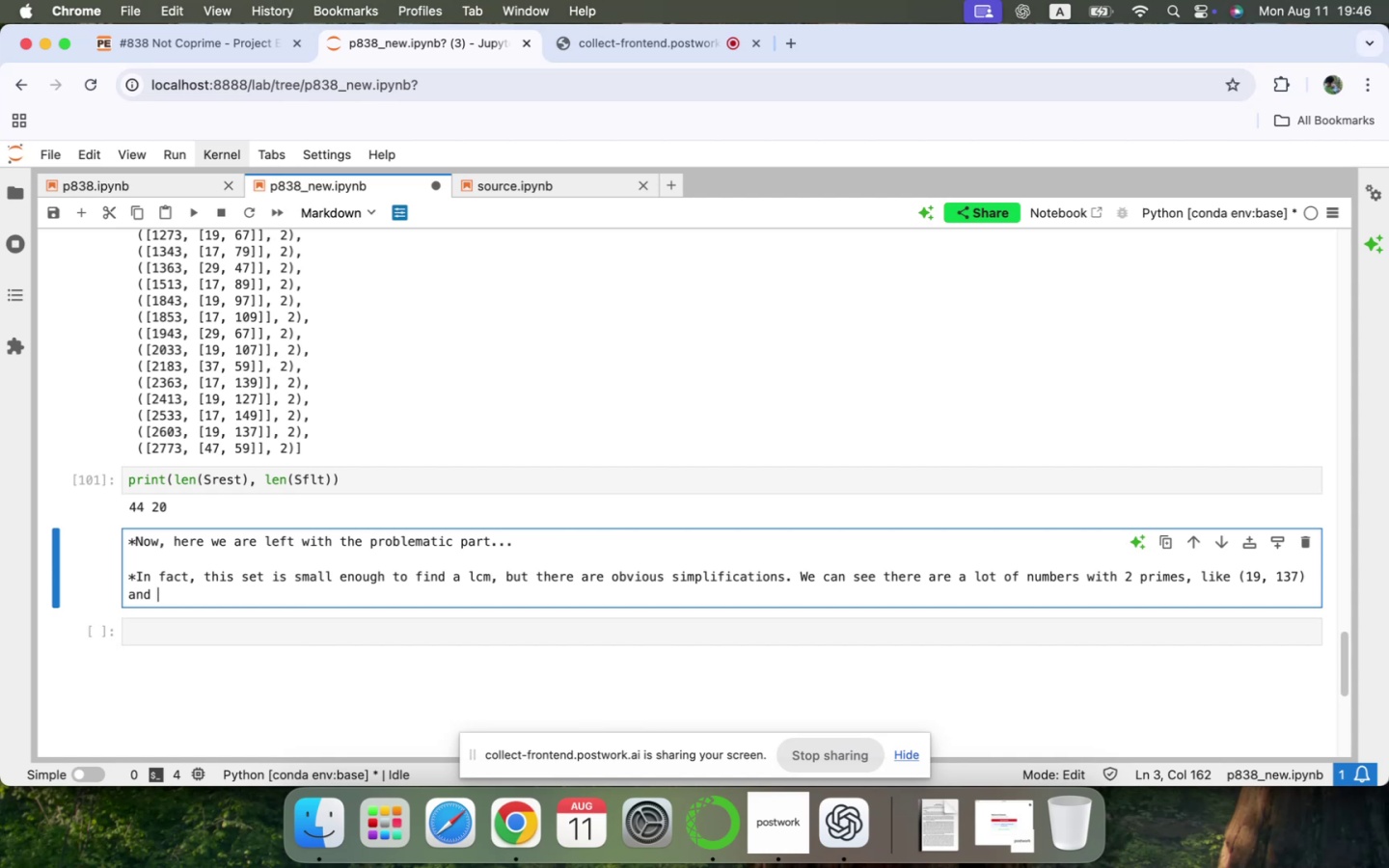 
type((19, )
key(Backspace)
key(Backspace)
 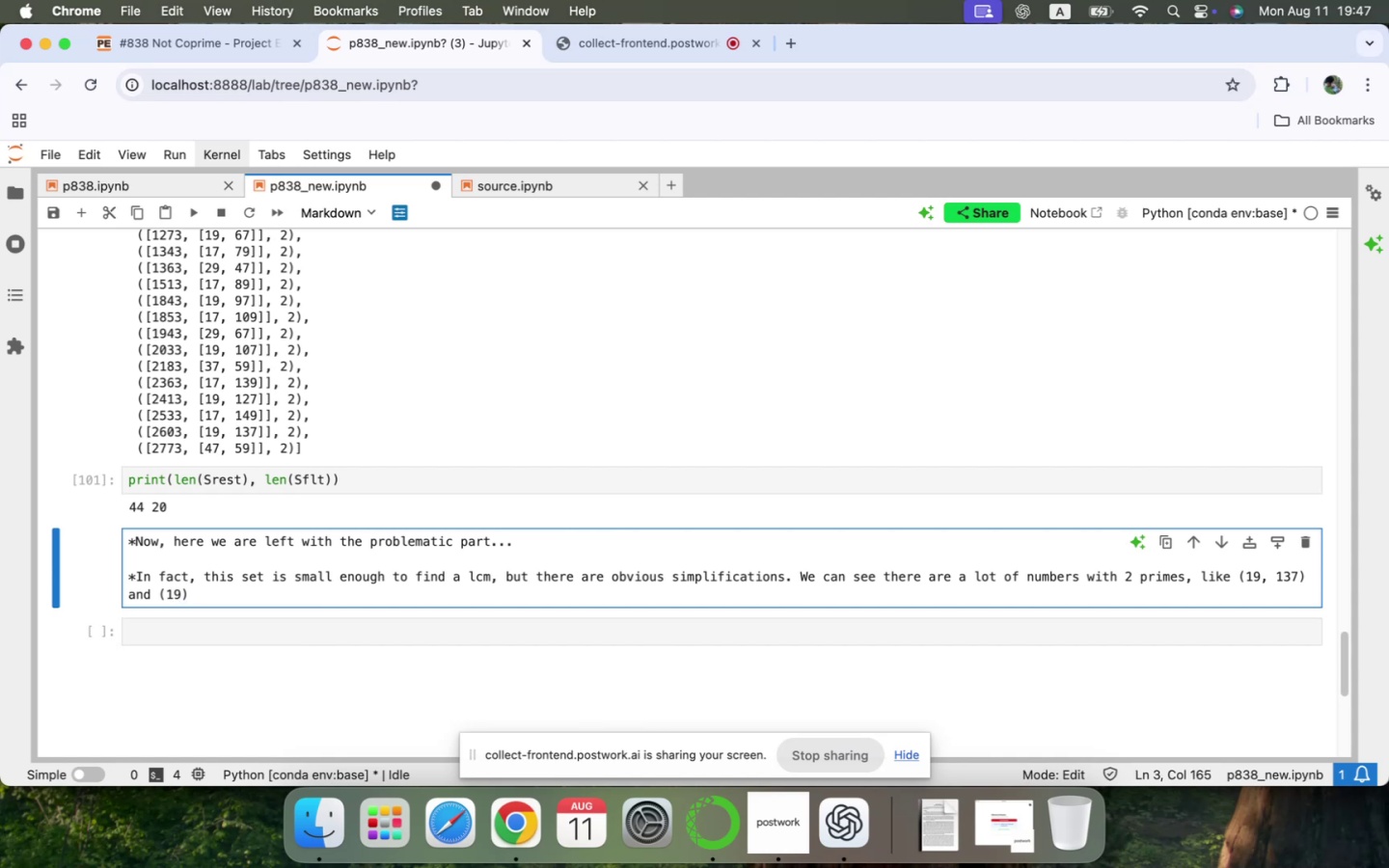 
scroll: coordinate [1252, 609], scroll_direction: up, amount: 15.0
 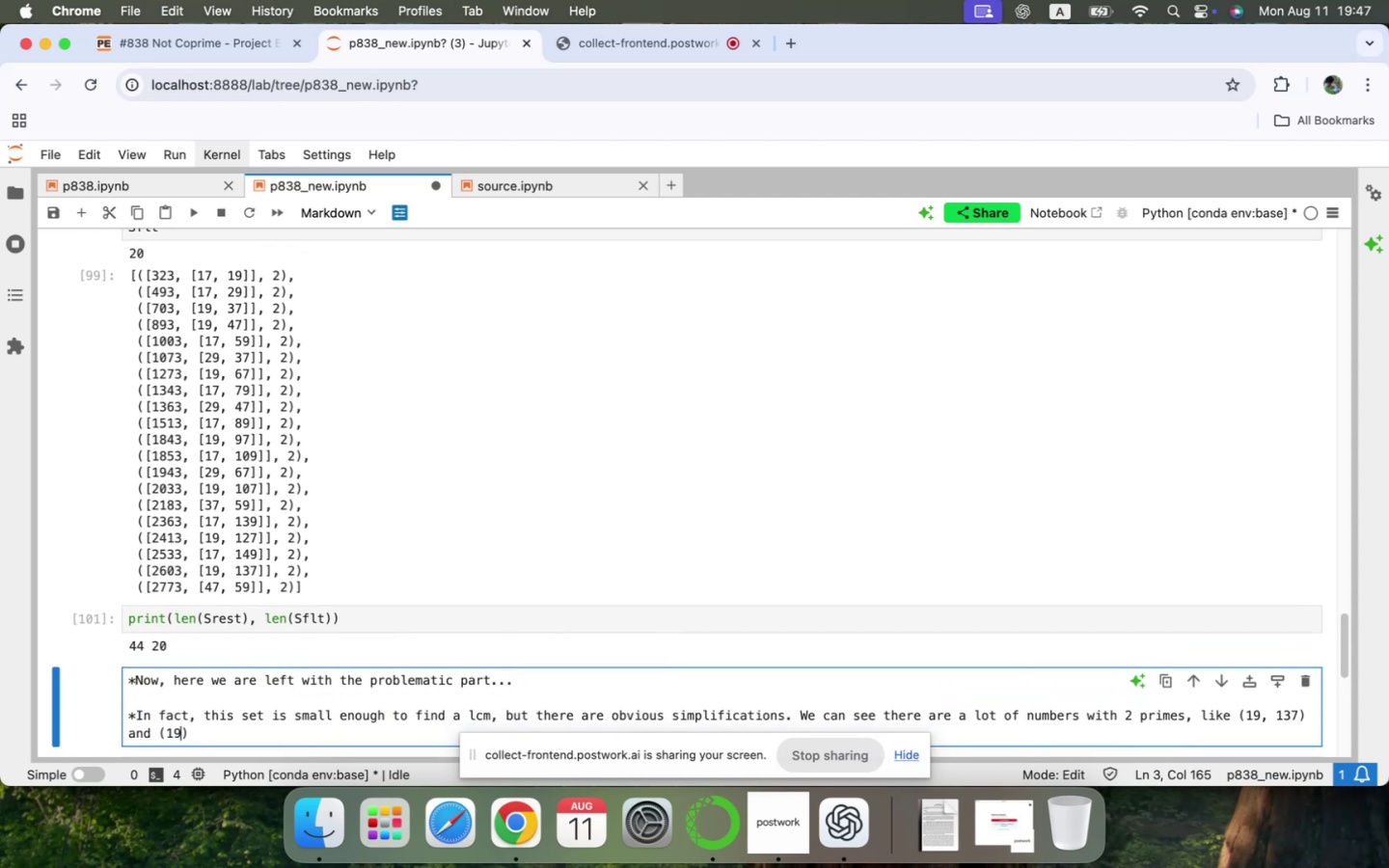 
scroll: coordinate [1252, 609], scroll_direction: down, amount: 11.0
 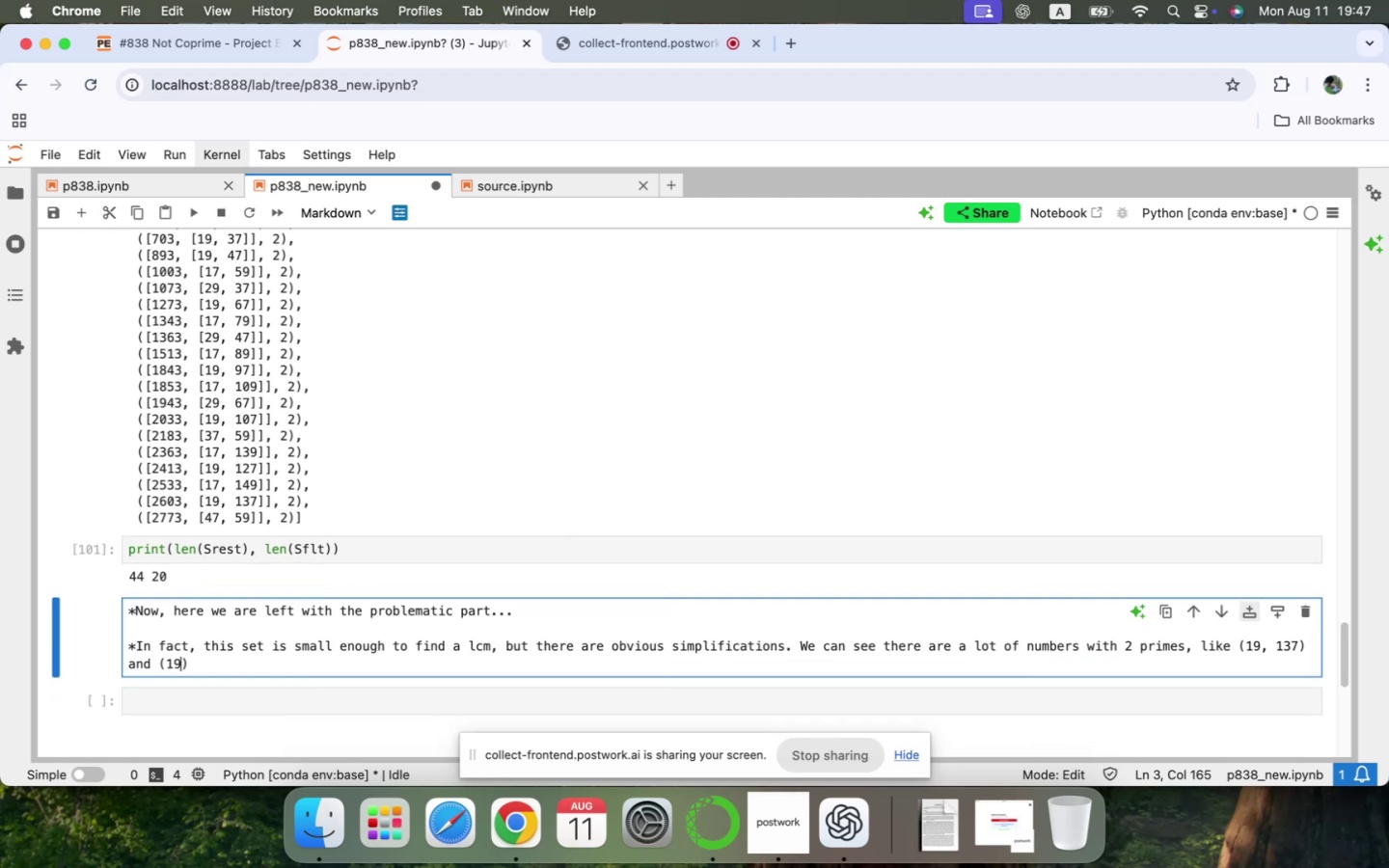 
key(Backspace)
type(7, 149)
 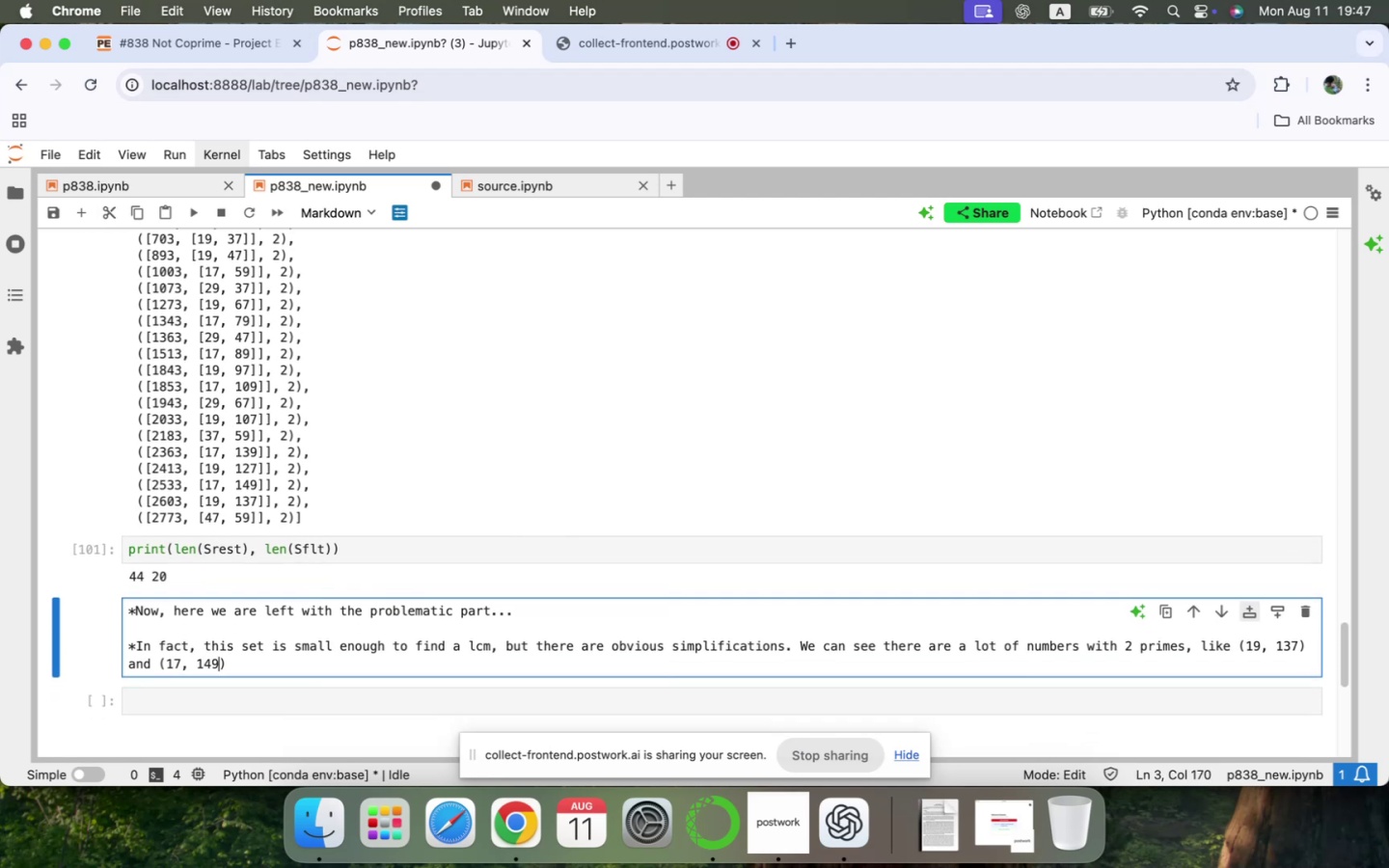 
key(ArrowRight)
 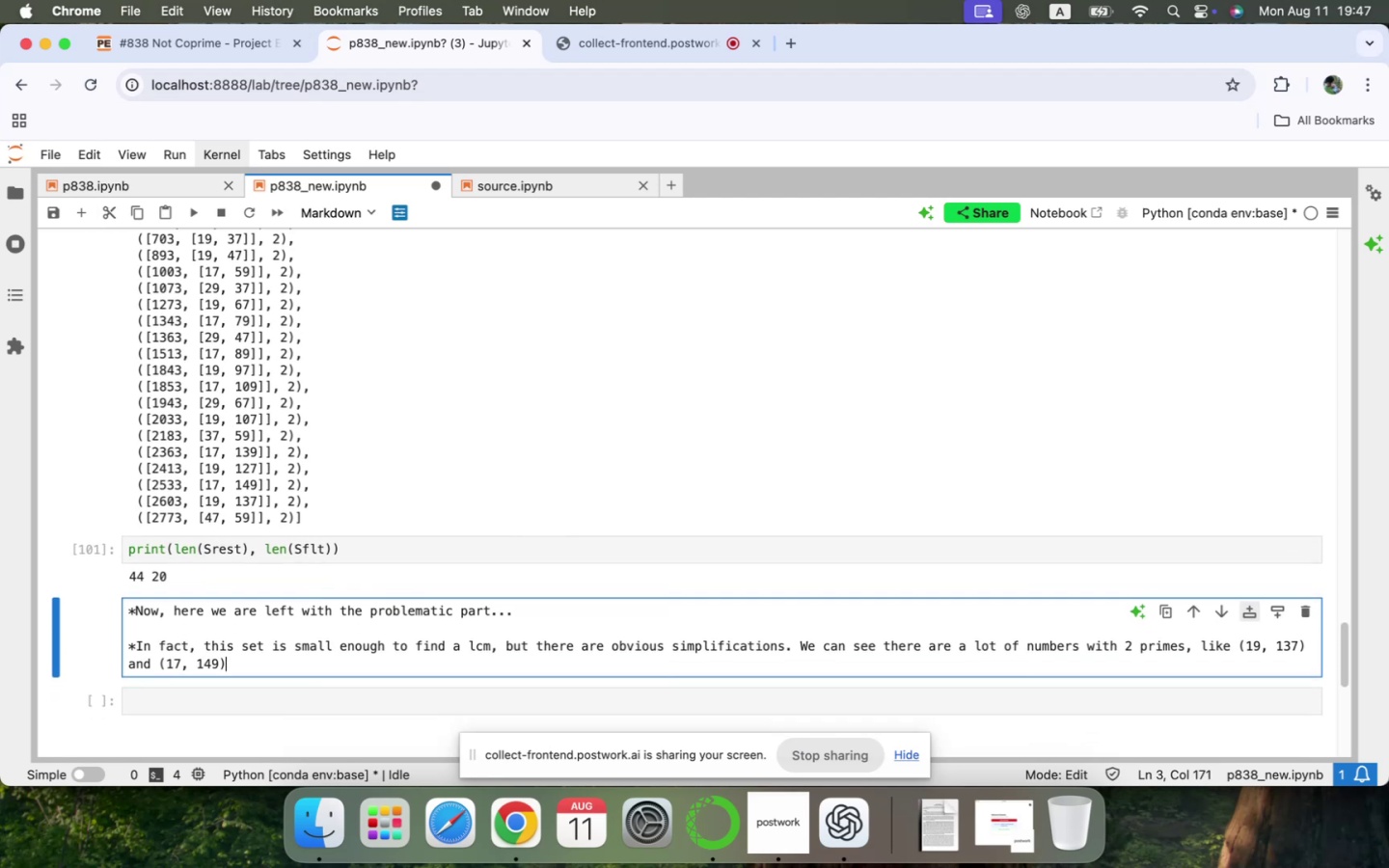 
key(Enter)
 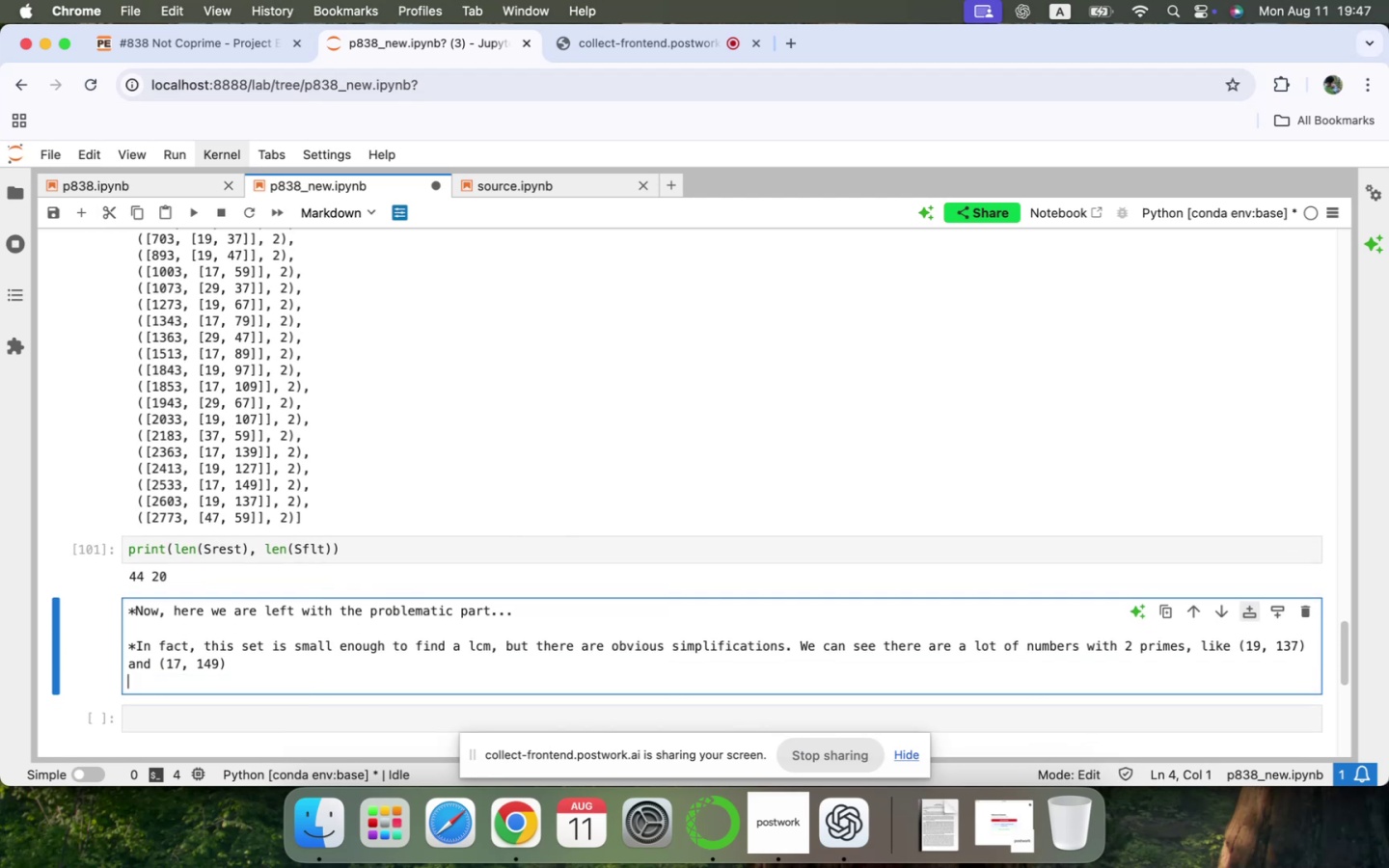 
key(Enter)
 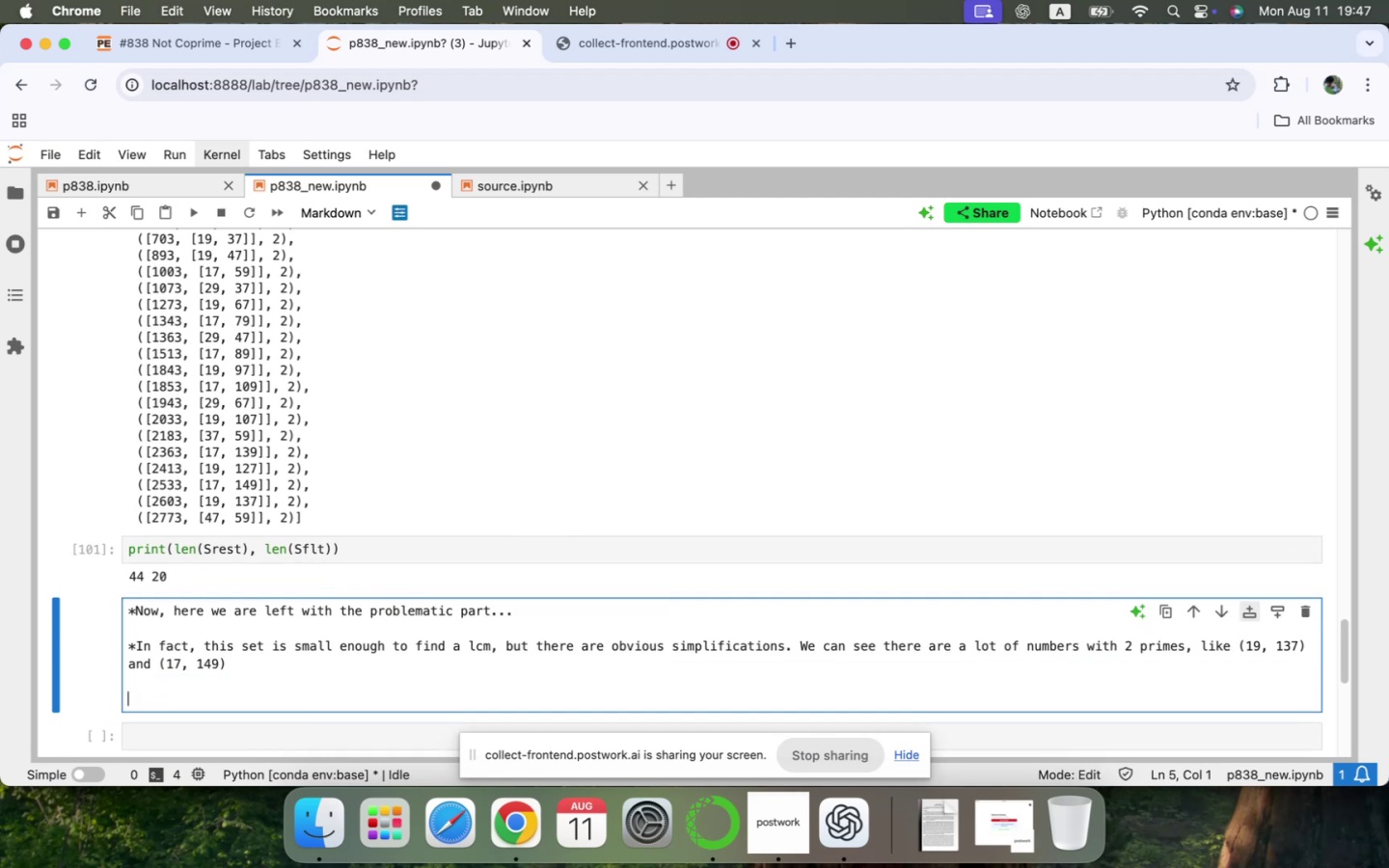 
type(Th)
key(Backspace)
key(Backspace)
type(Now, 137 appears only once and picking 19 )
 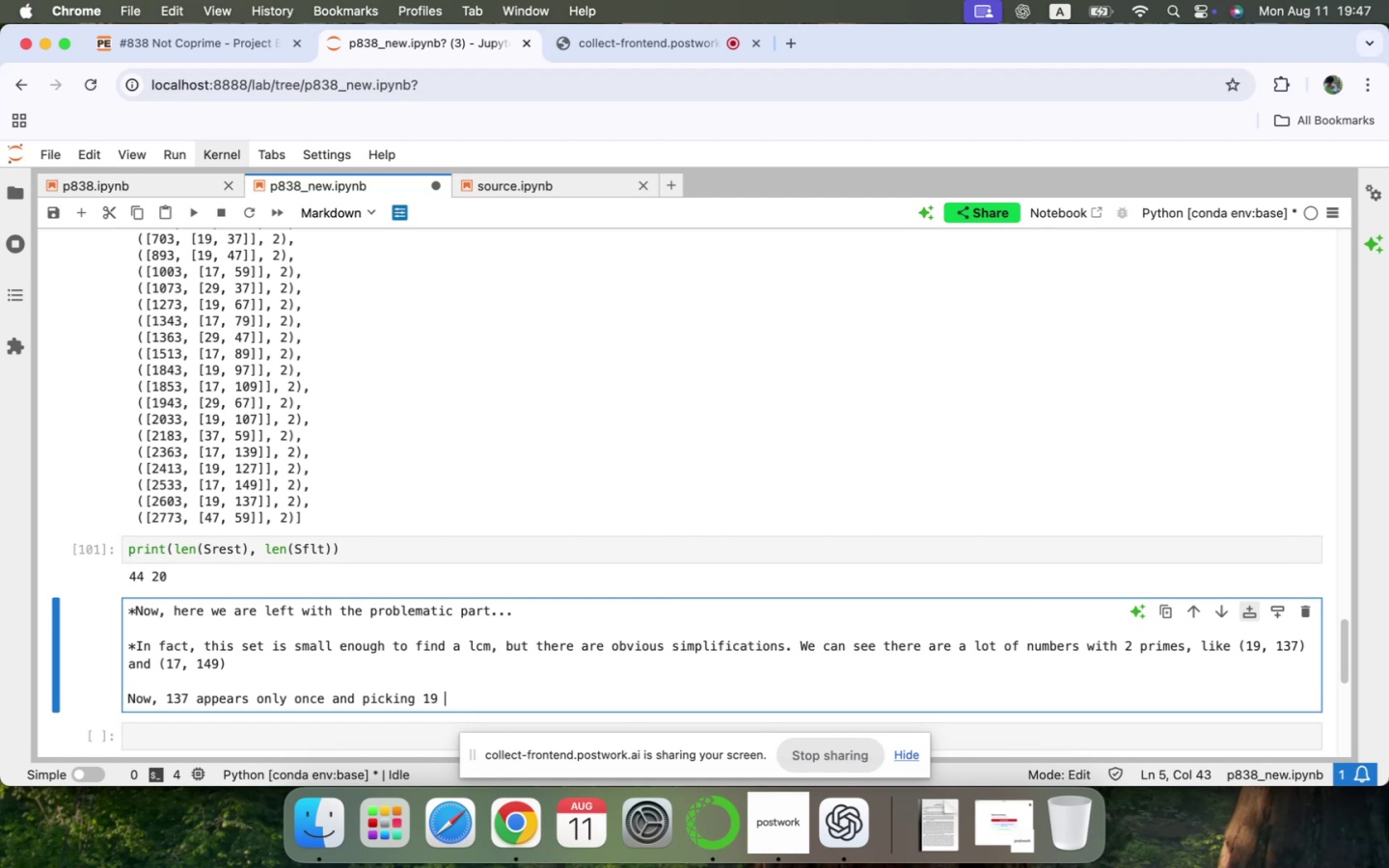 
scroll: coordinate [1252, 609], scroll_direction: up, amount: 14.0
 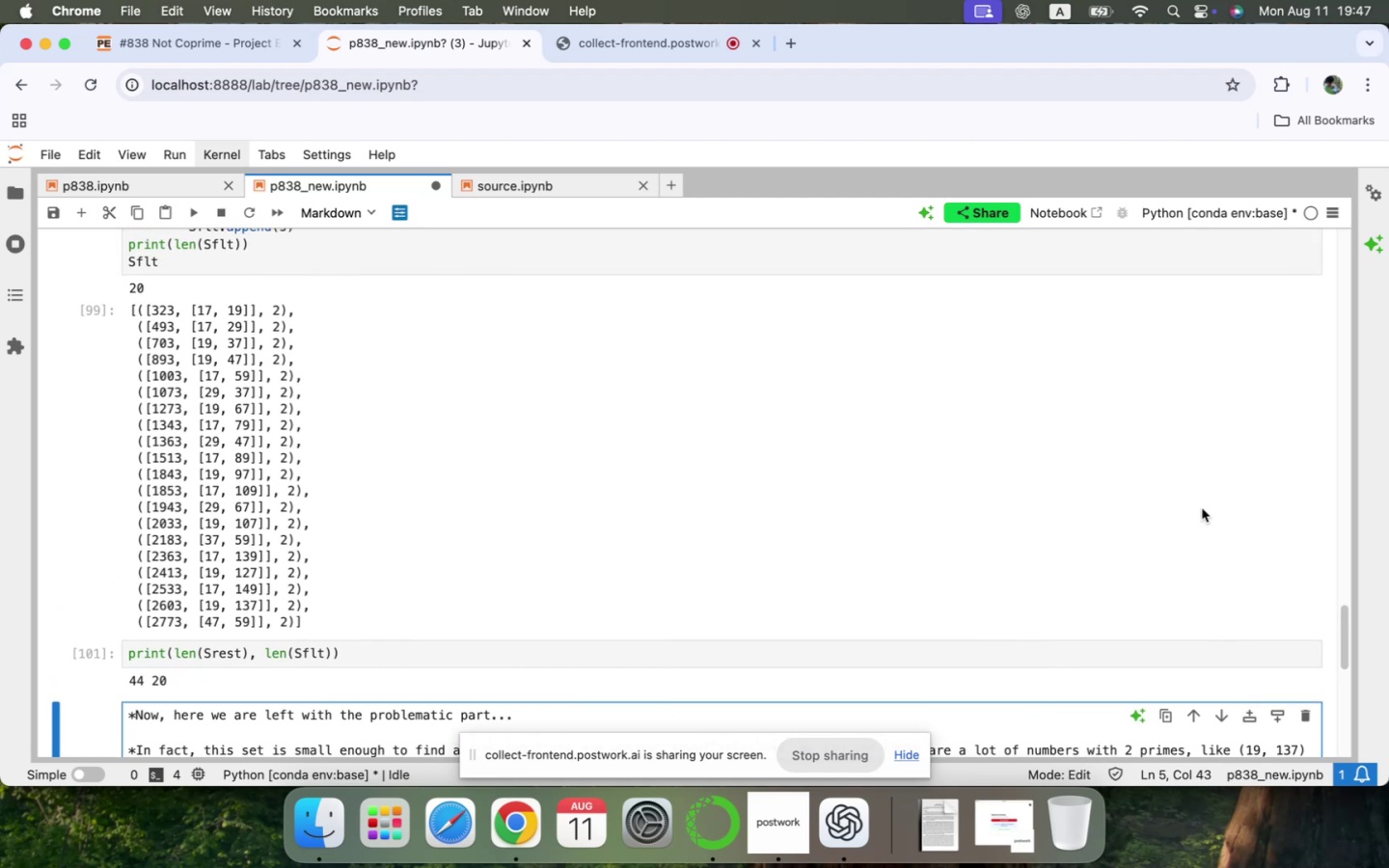 
scroll: coordinate [993, 536], scroll_direction: down, amount: 15.0
 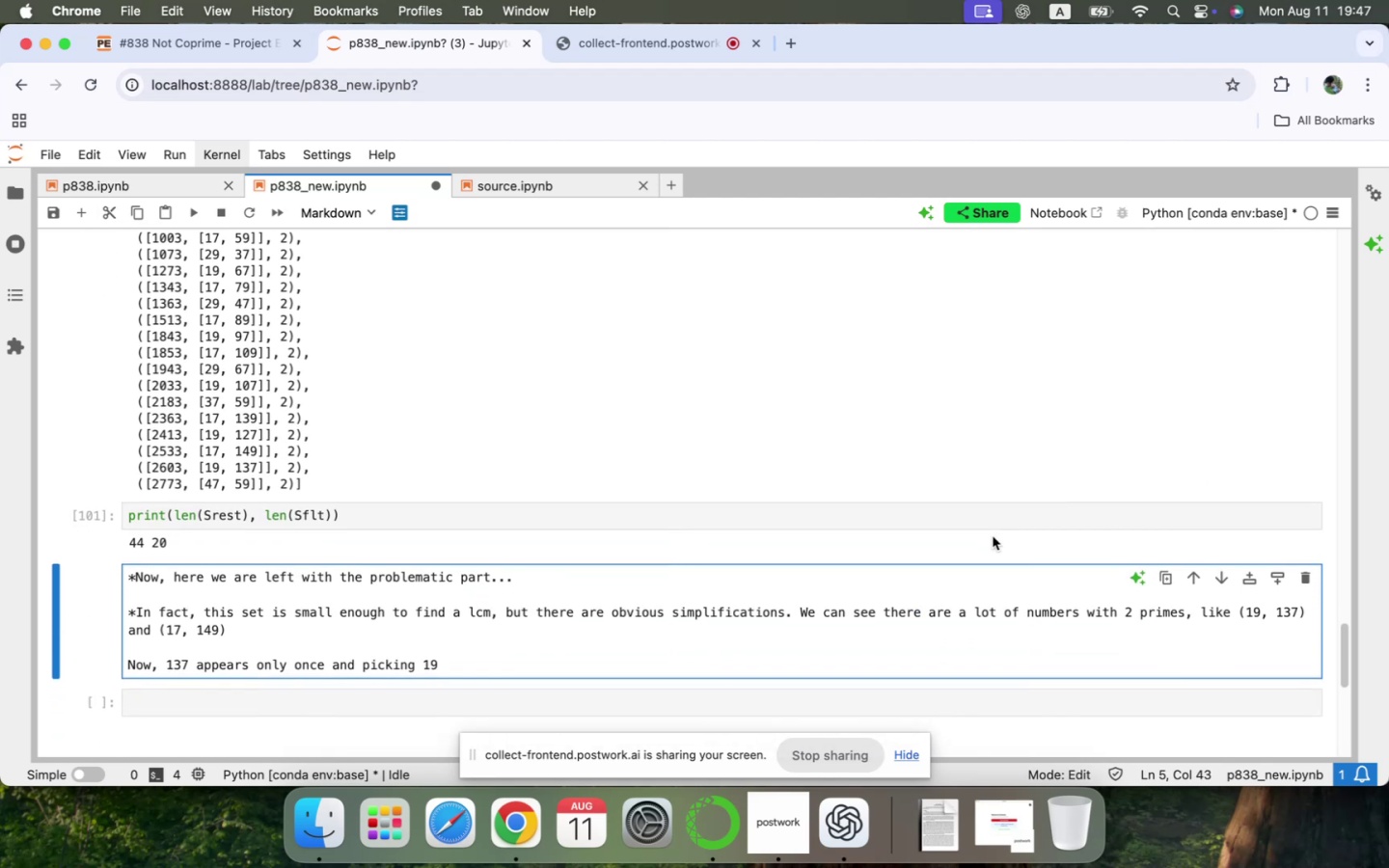 
type(is the smart move)
 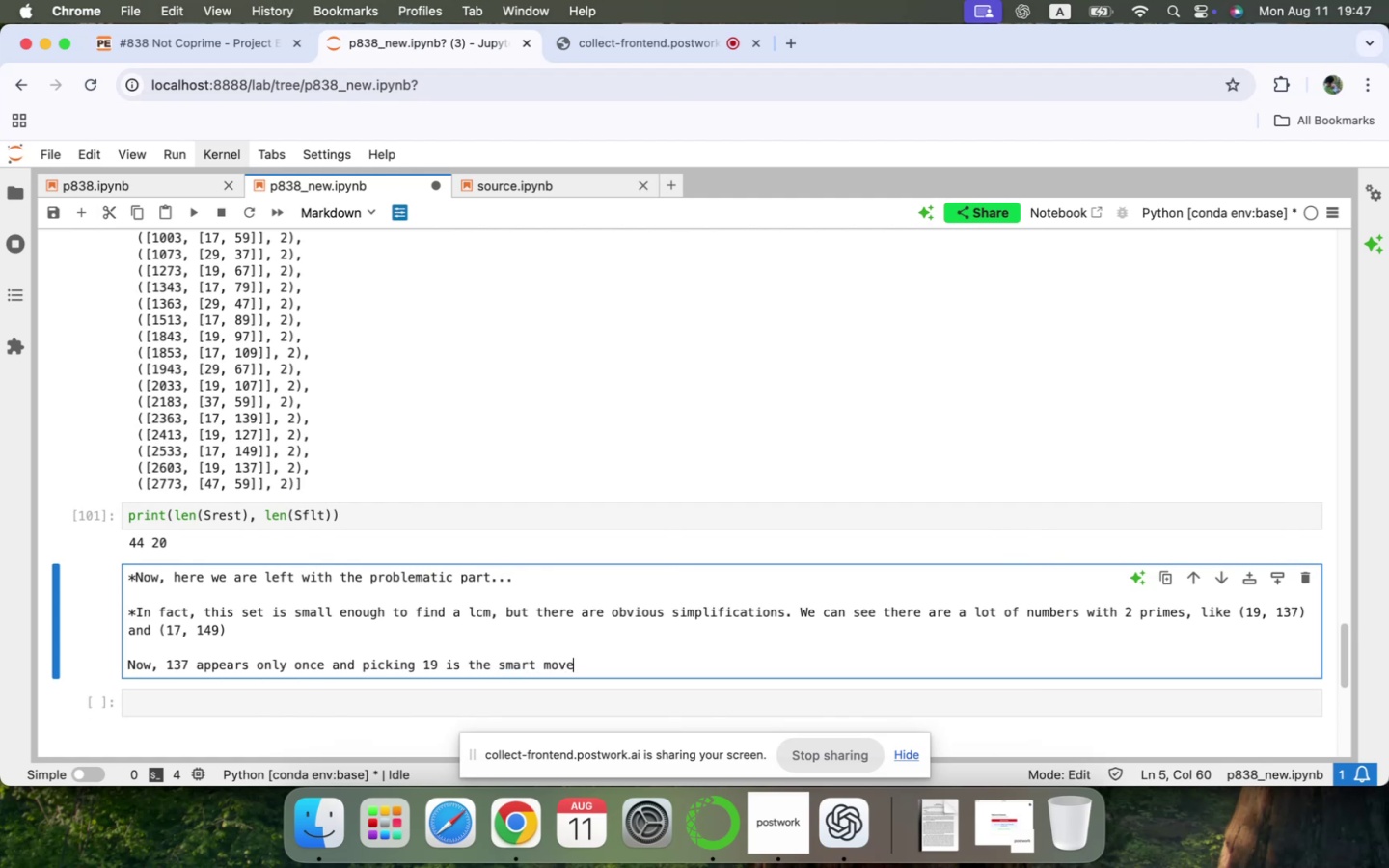 
key(Enter)
 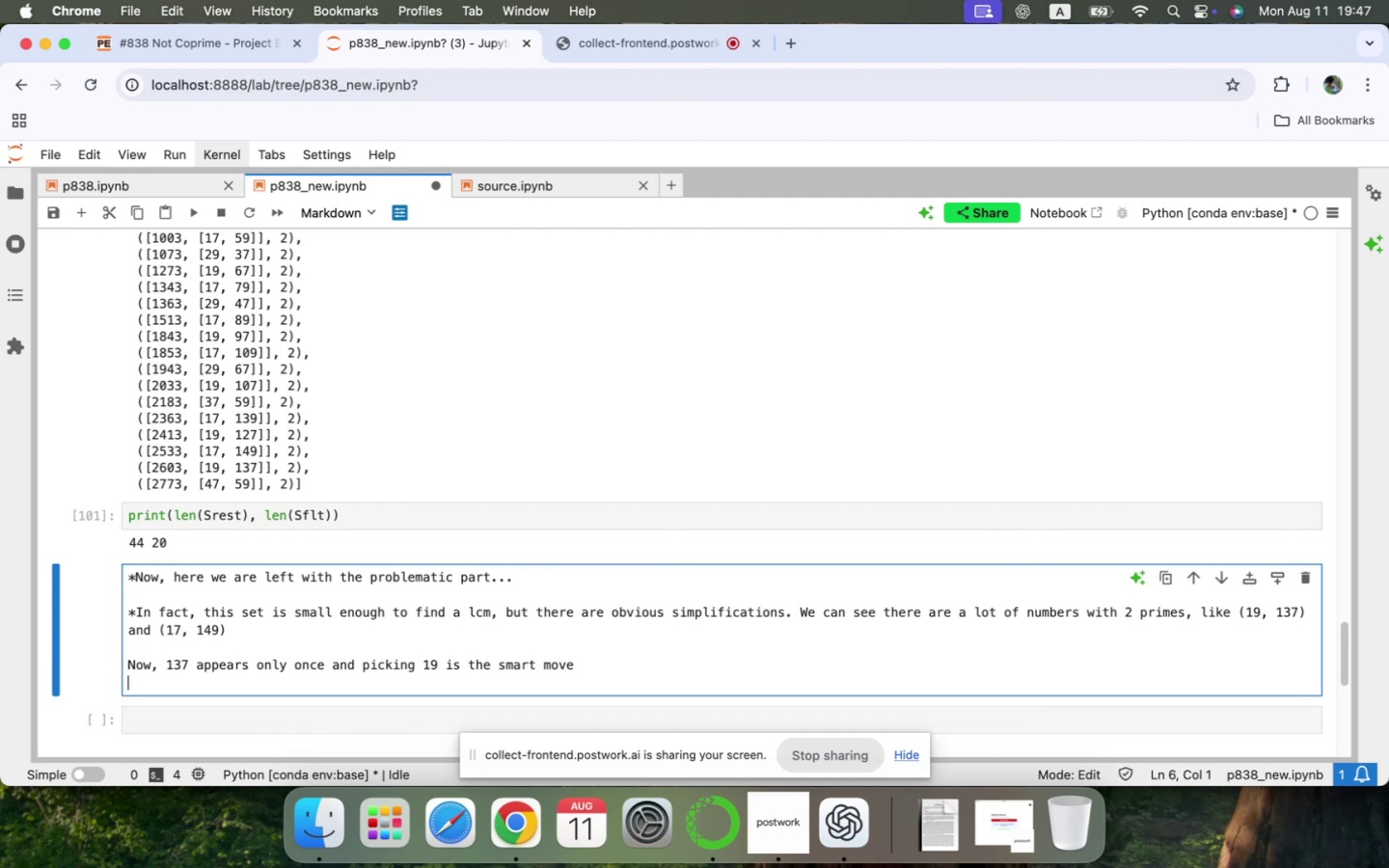 
type(Likewise, a)
 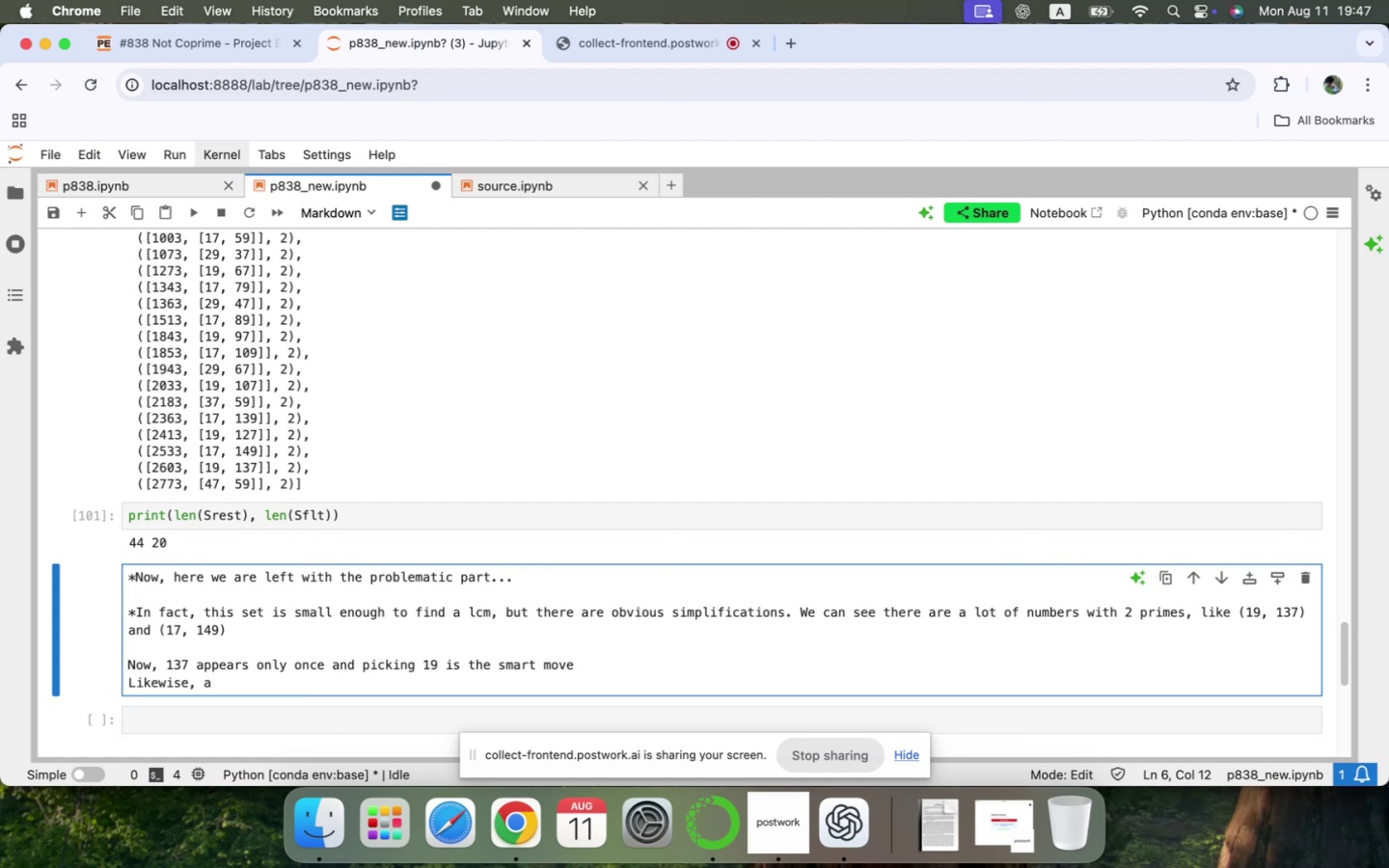 
key(Backspace)
type(out of 17 and 149 pair, )
 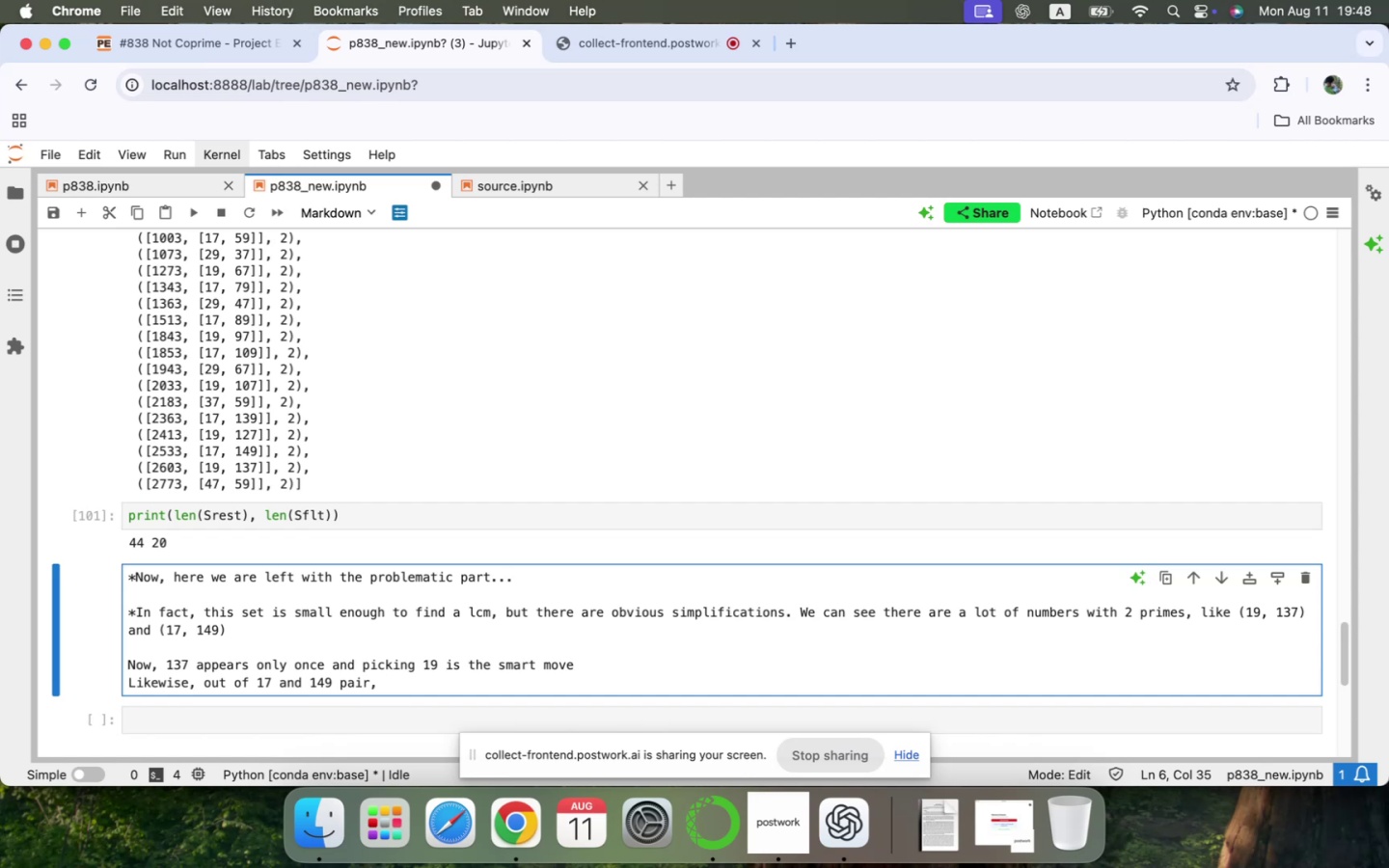 
wait(14.51)
 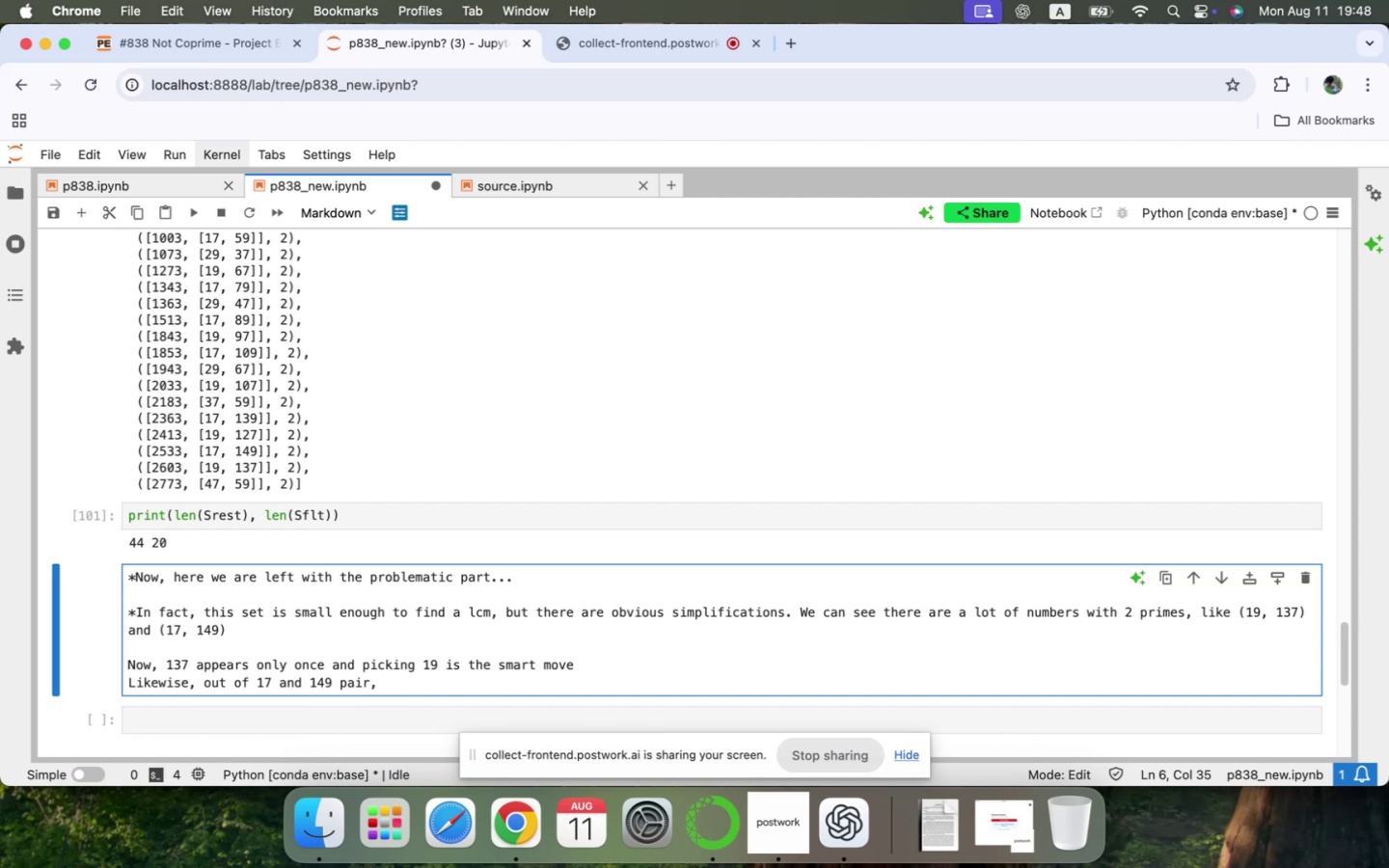 
type(17 is the way to go.)
 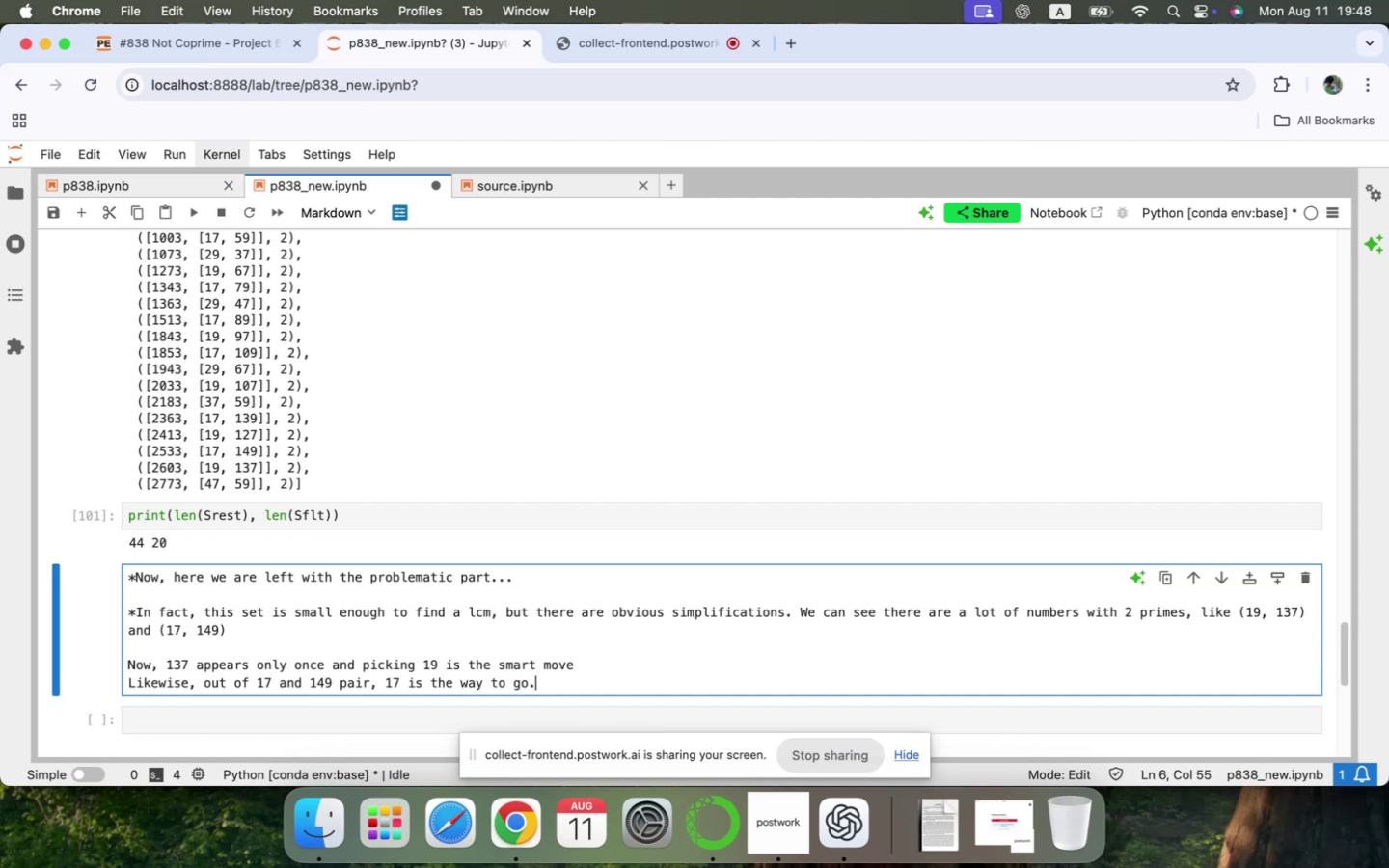 
key(Enter)
 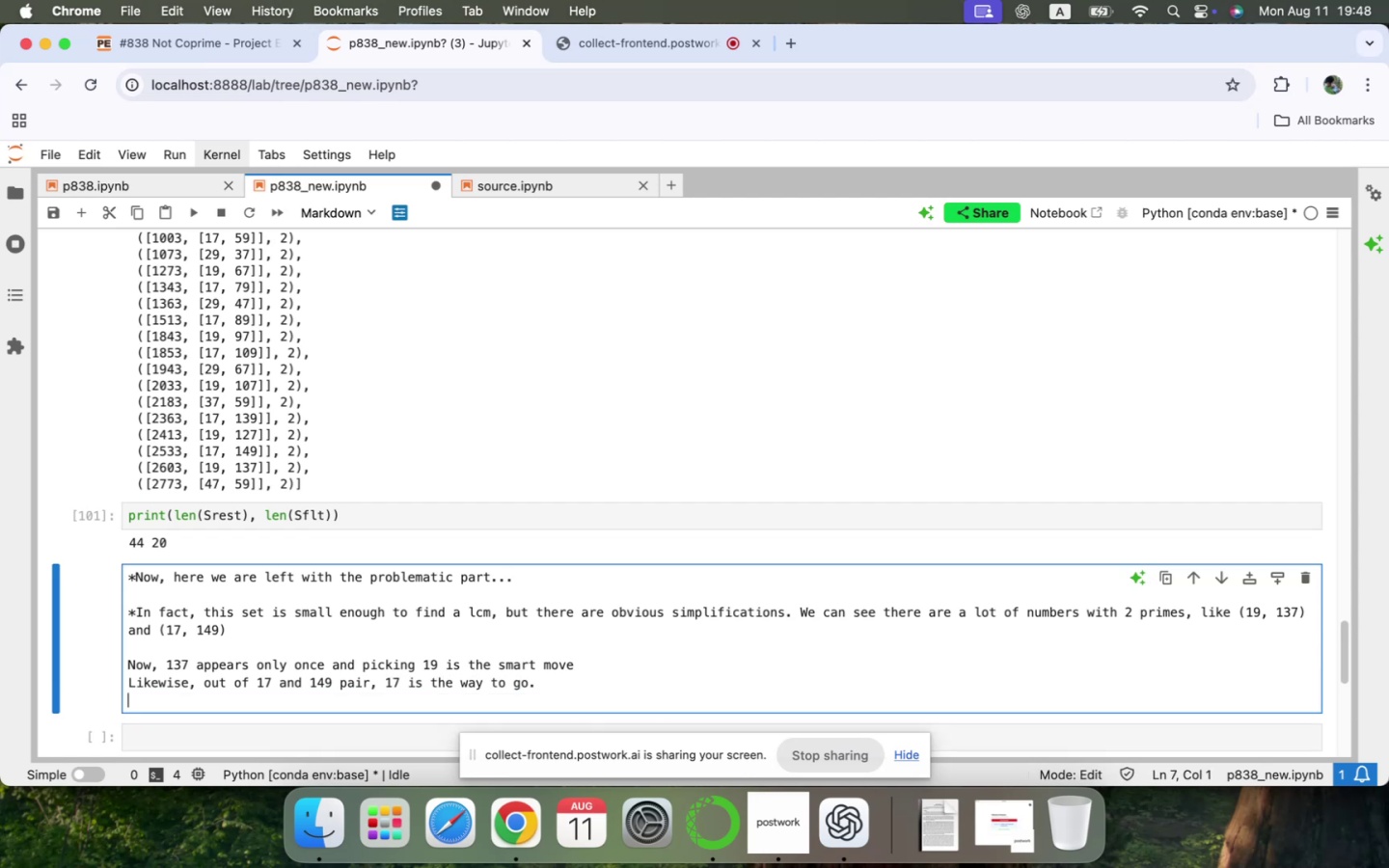 
key(Enter)
 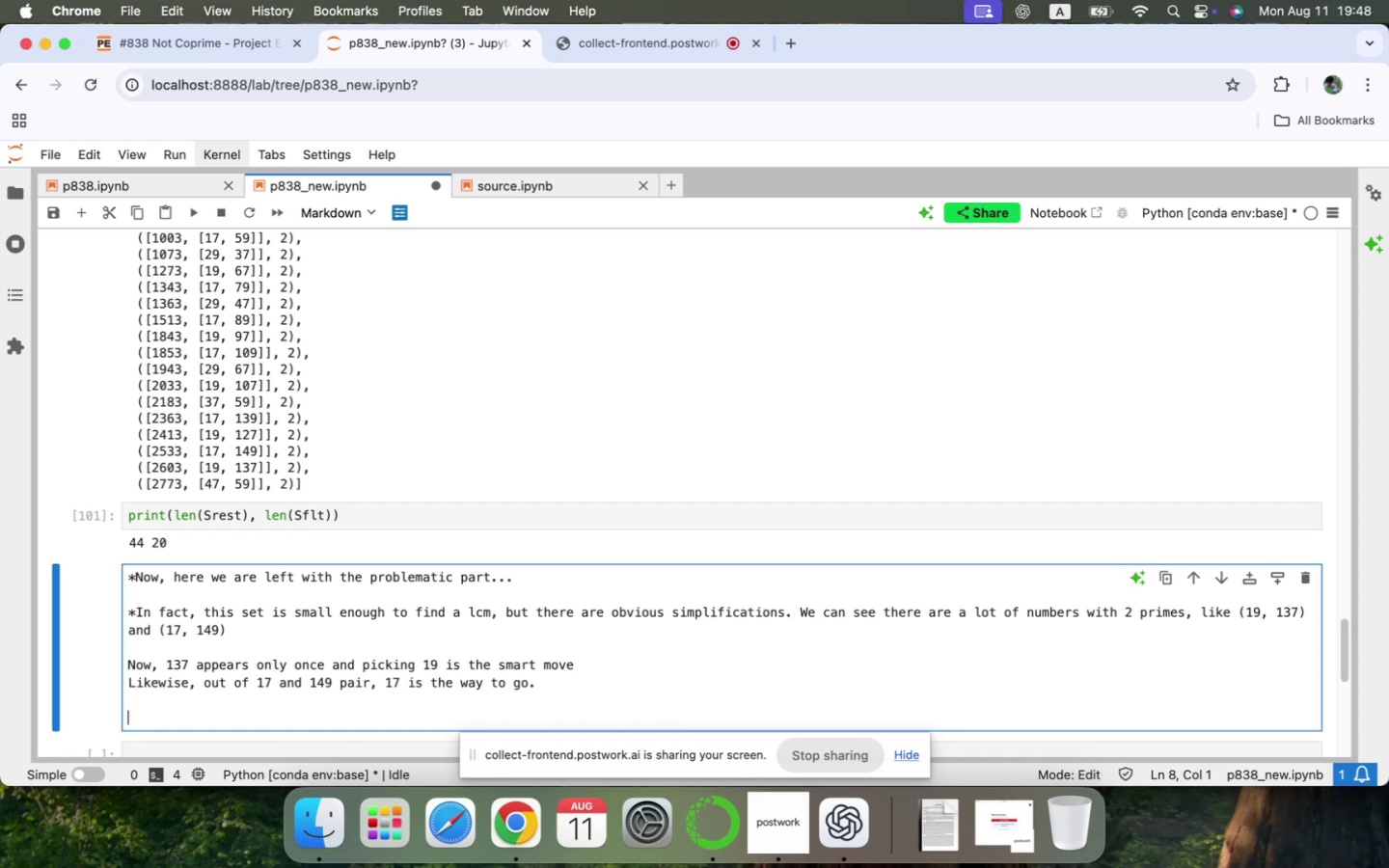 
wait(6.87)
 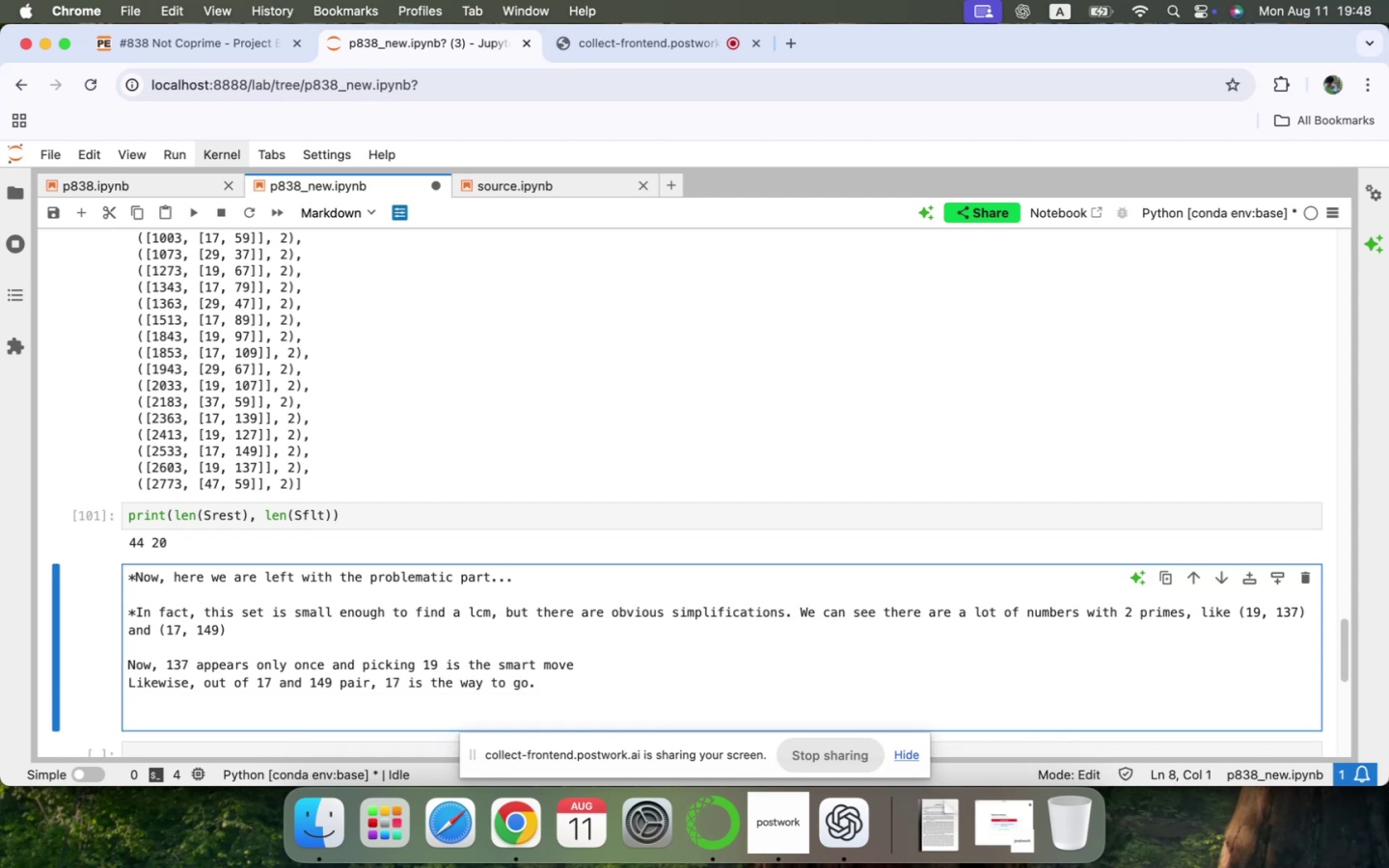 
type(Now, when a prime )
 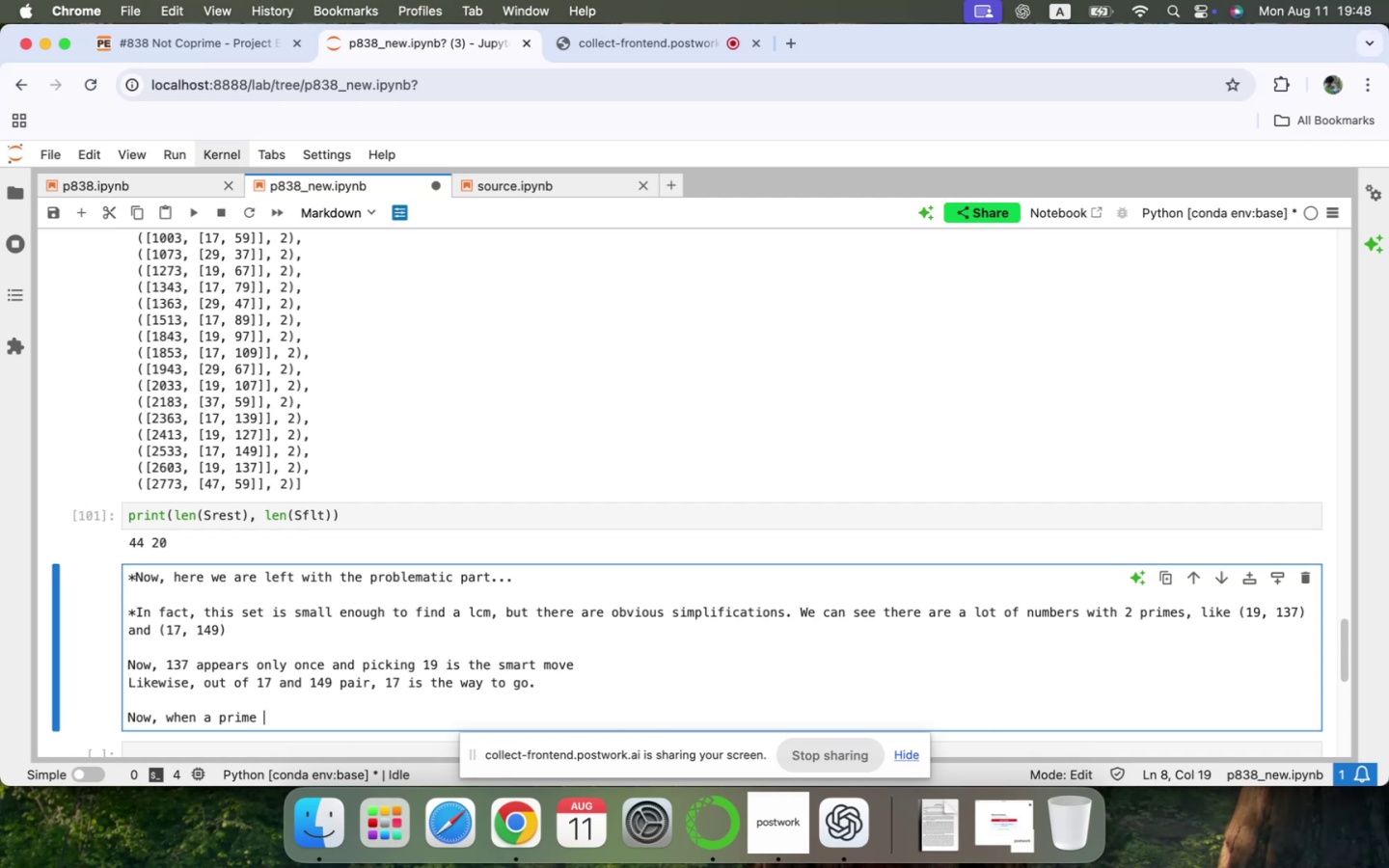 
type(appears only once)
 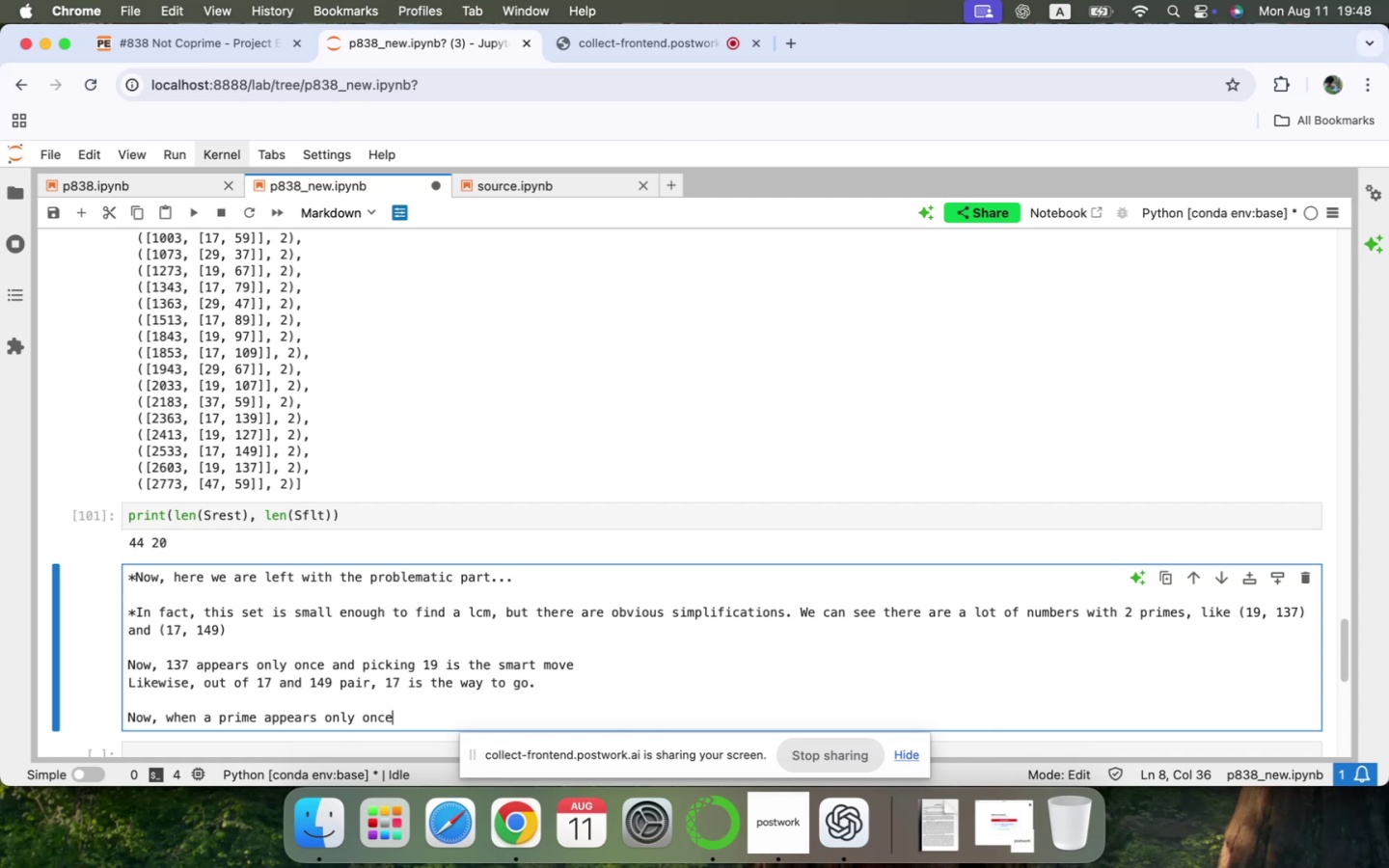 
key(ArrowUp)
 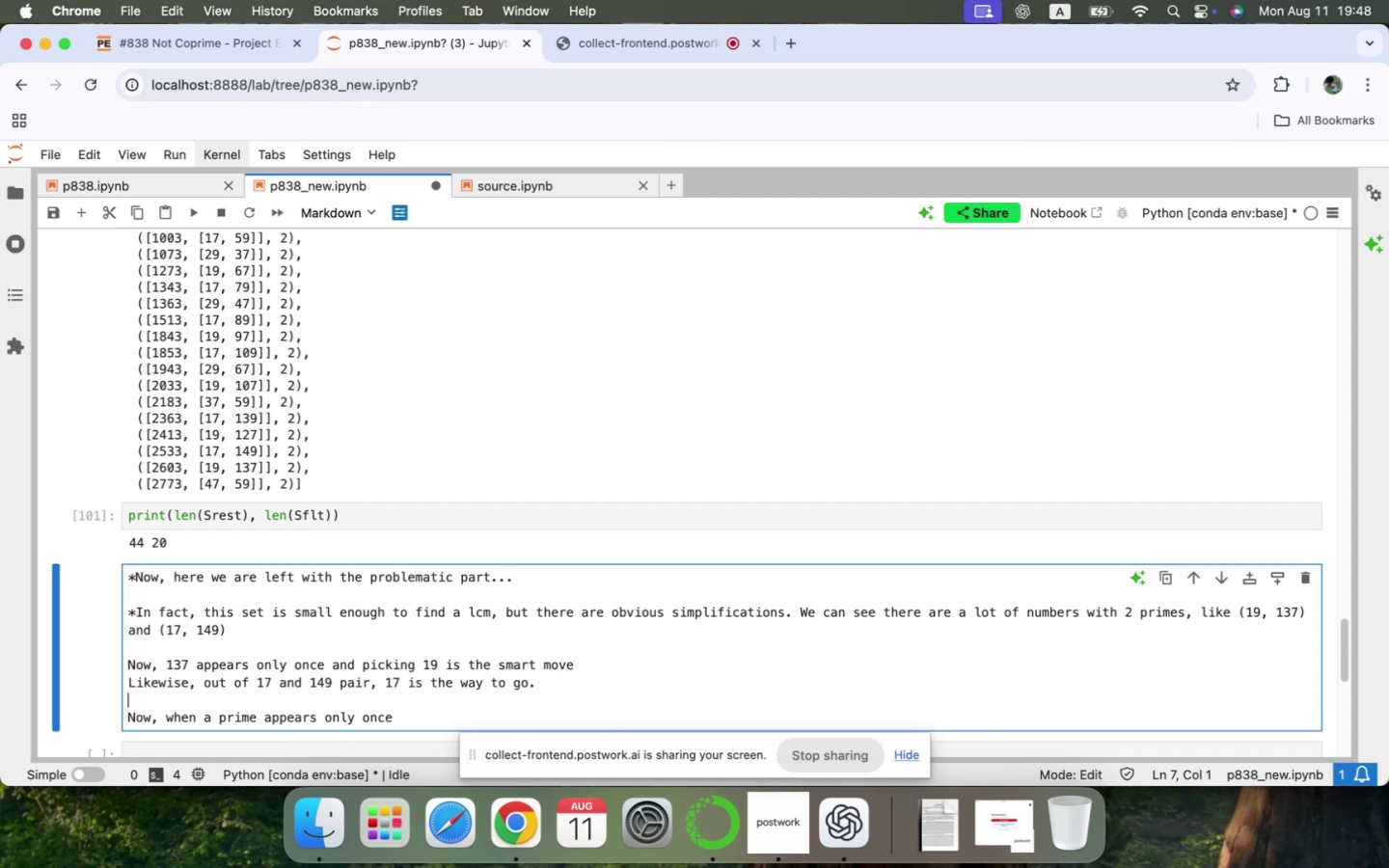 
key(ArrowRight)
 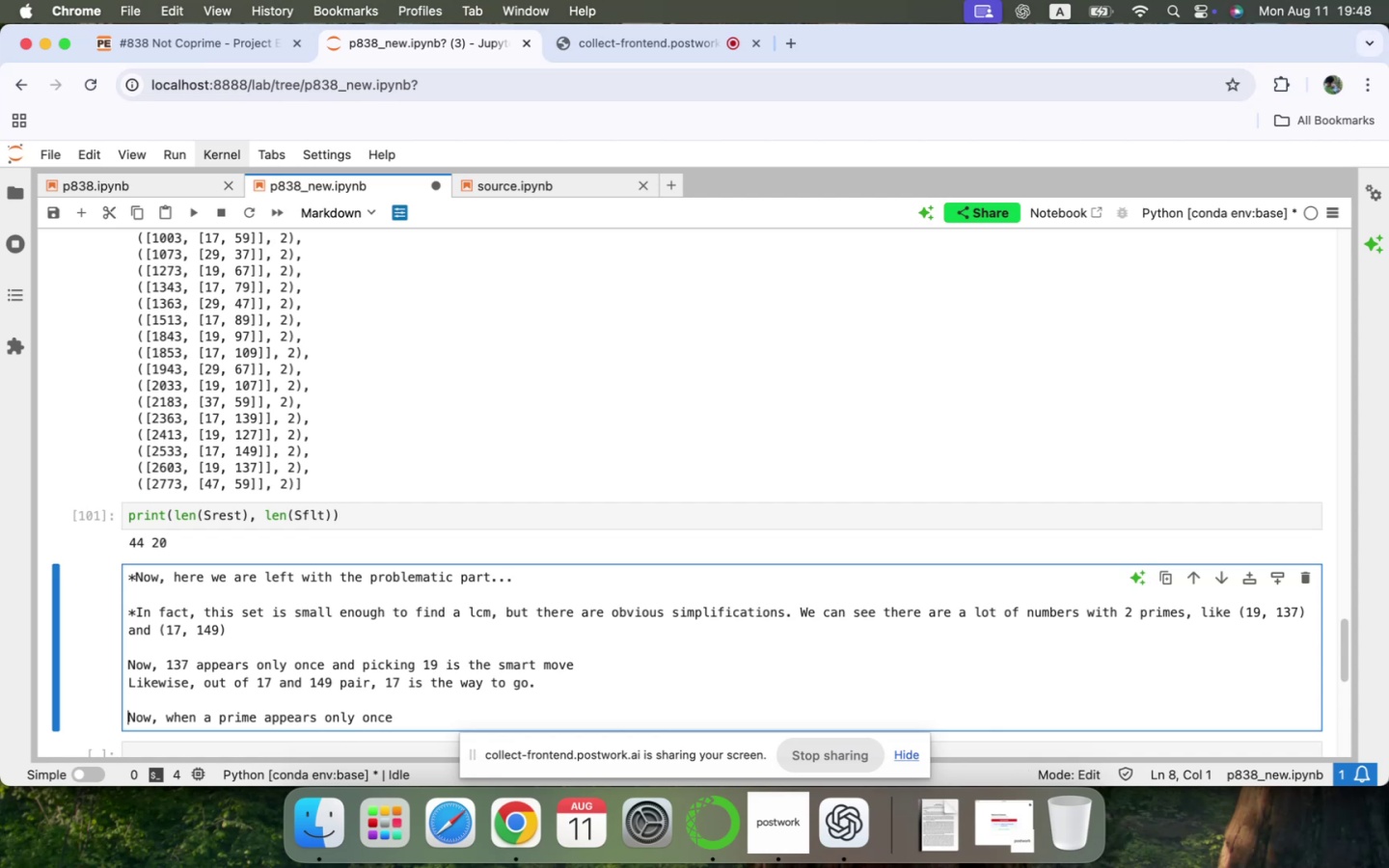 
key(ArrowRight)
 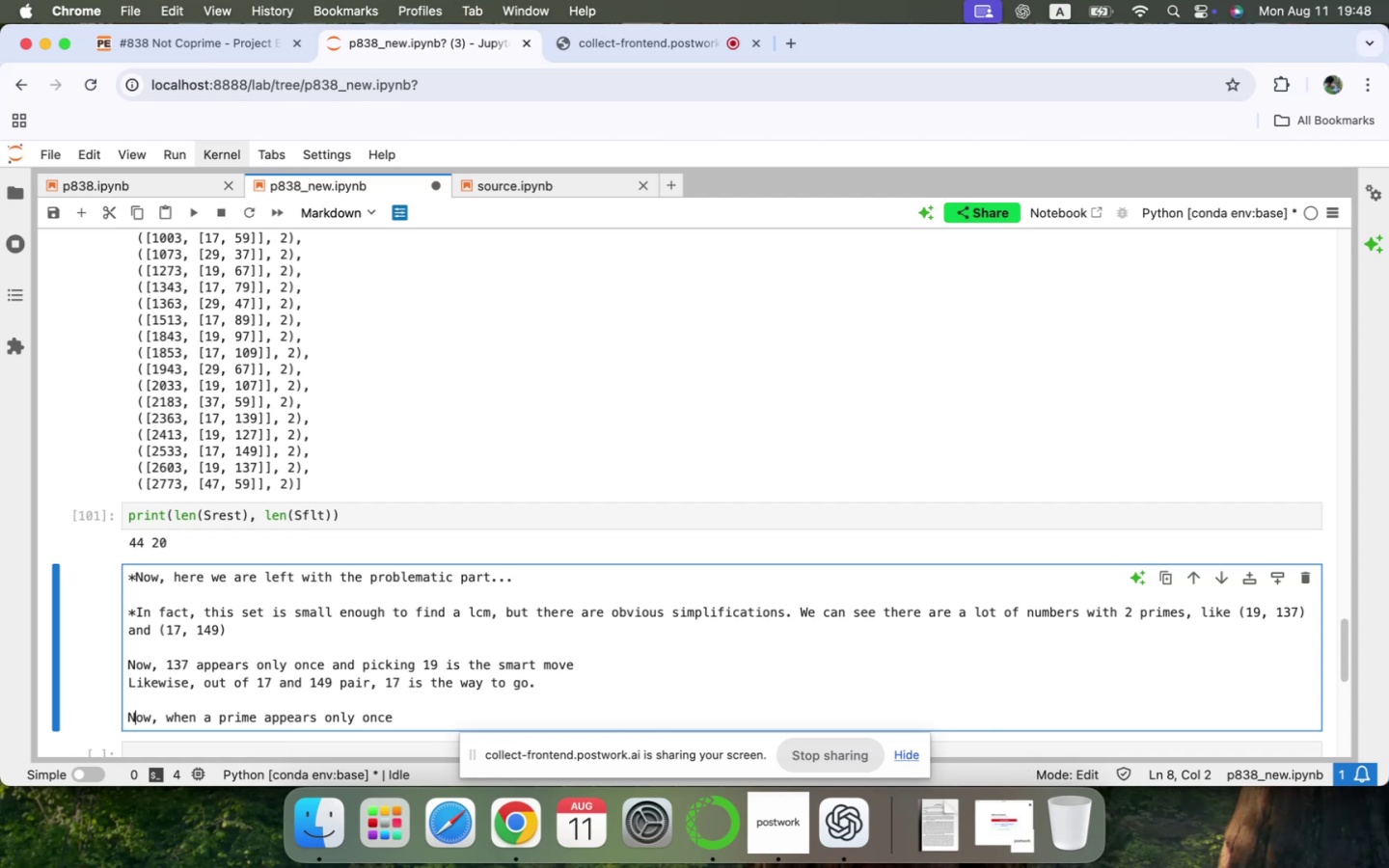 
key(ArrowRight)
 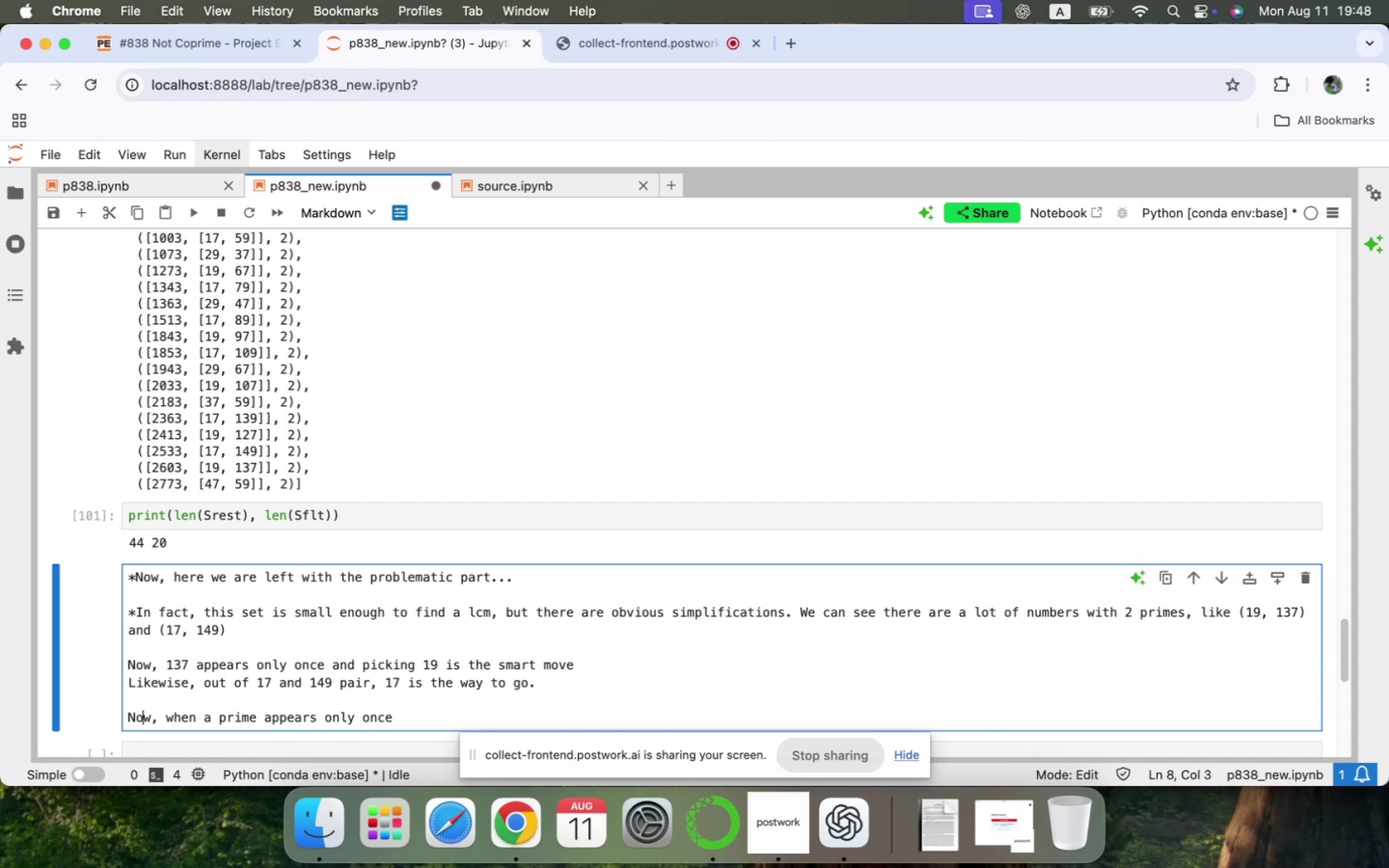 
key(ArrowRight)
 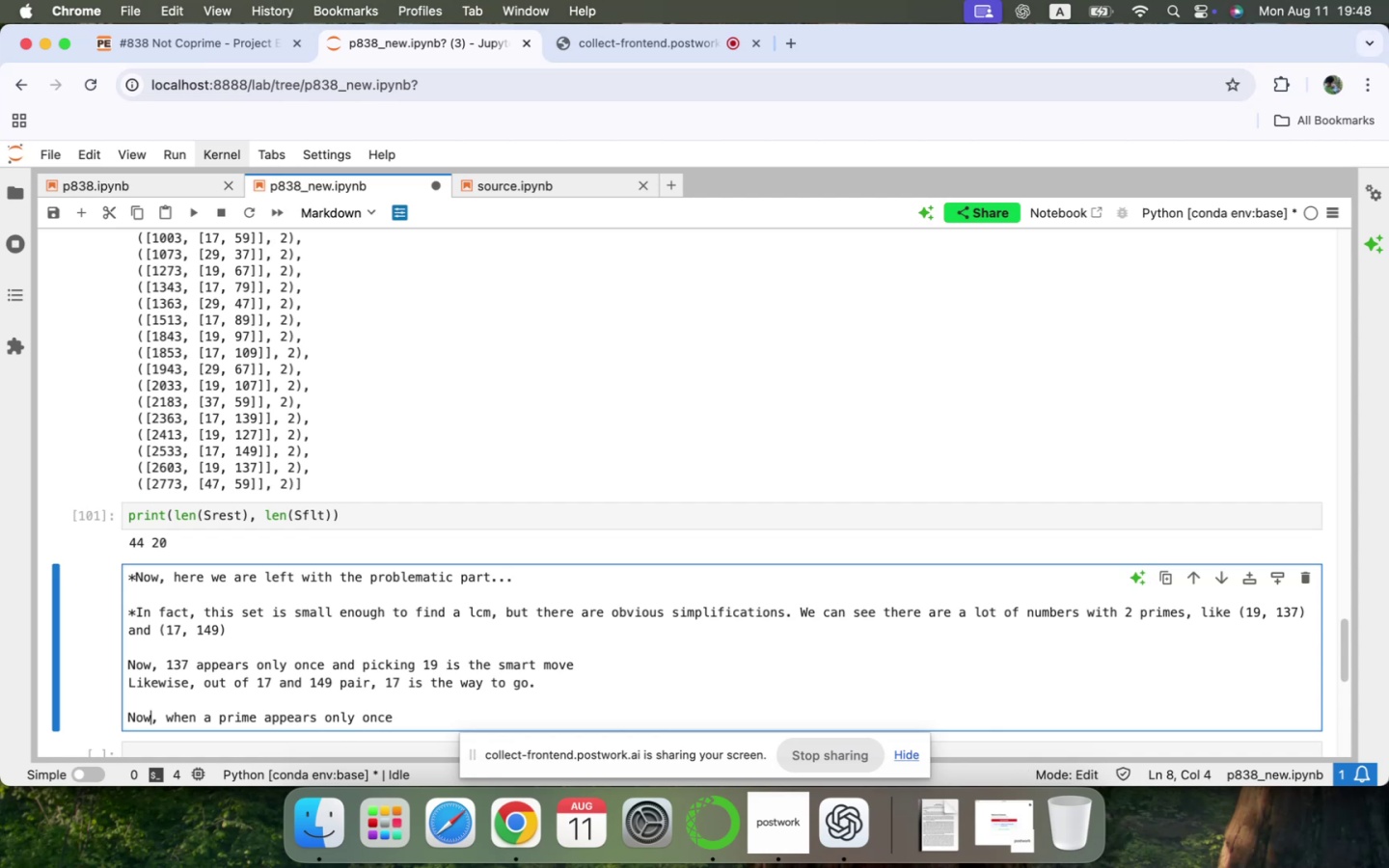 
key(ArrowRight)
 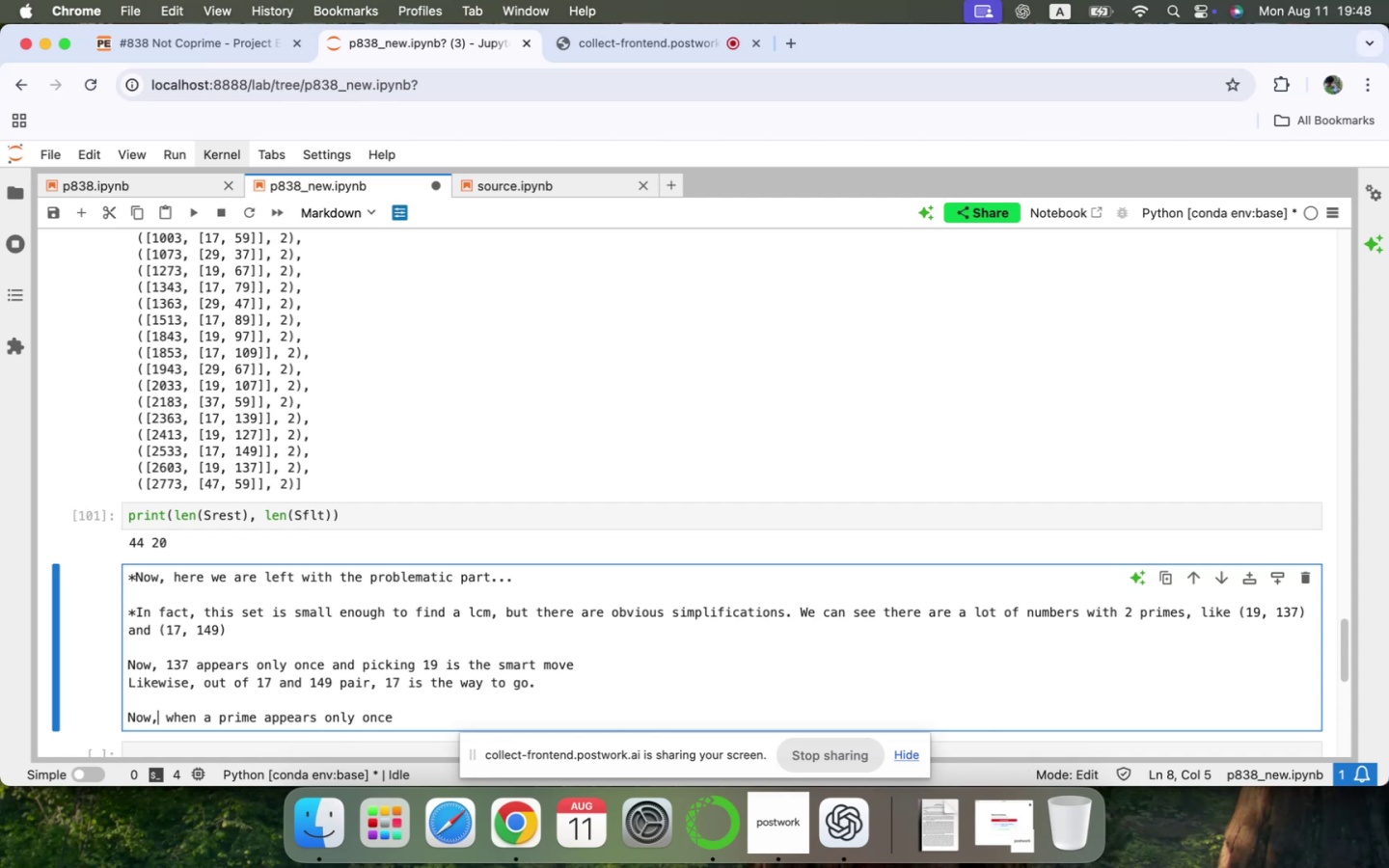 
key(ArrowRight)
 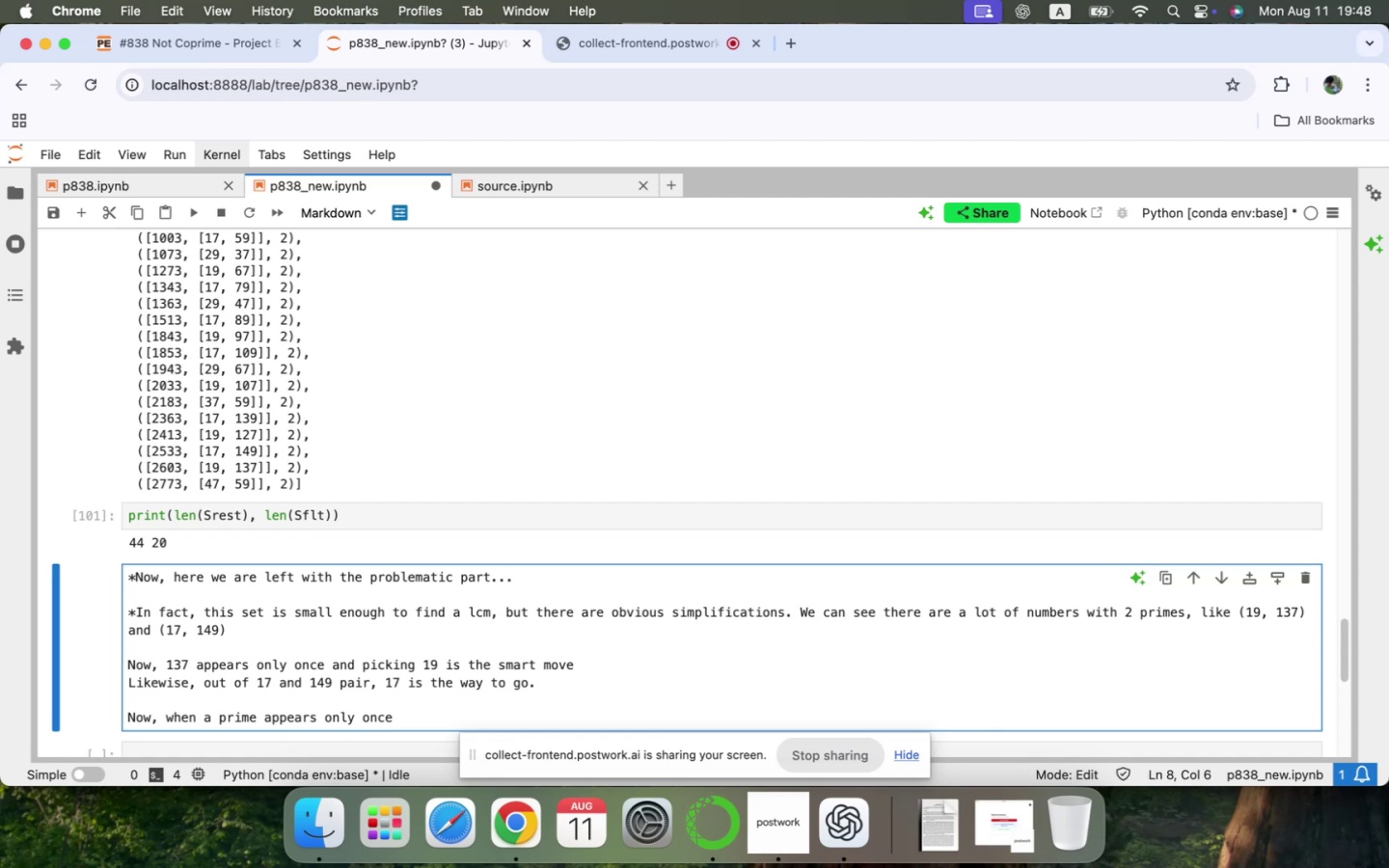 
type(for s )
key(Backspace)
key(Backspace)
type(a number consisting of 2 primes, )
 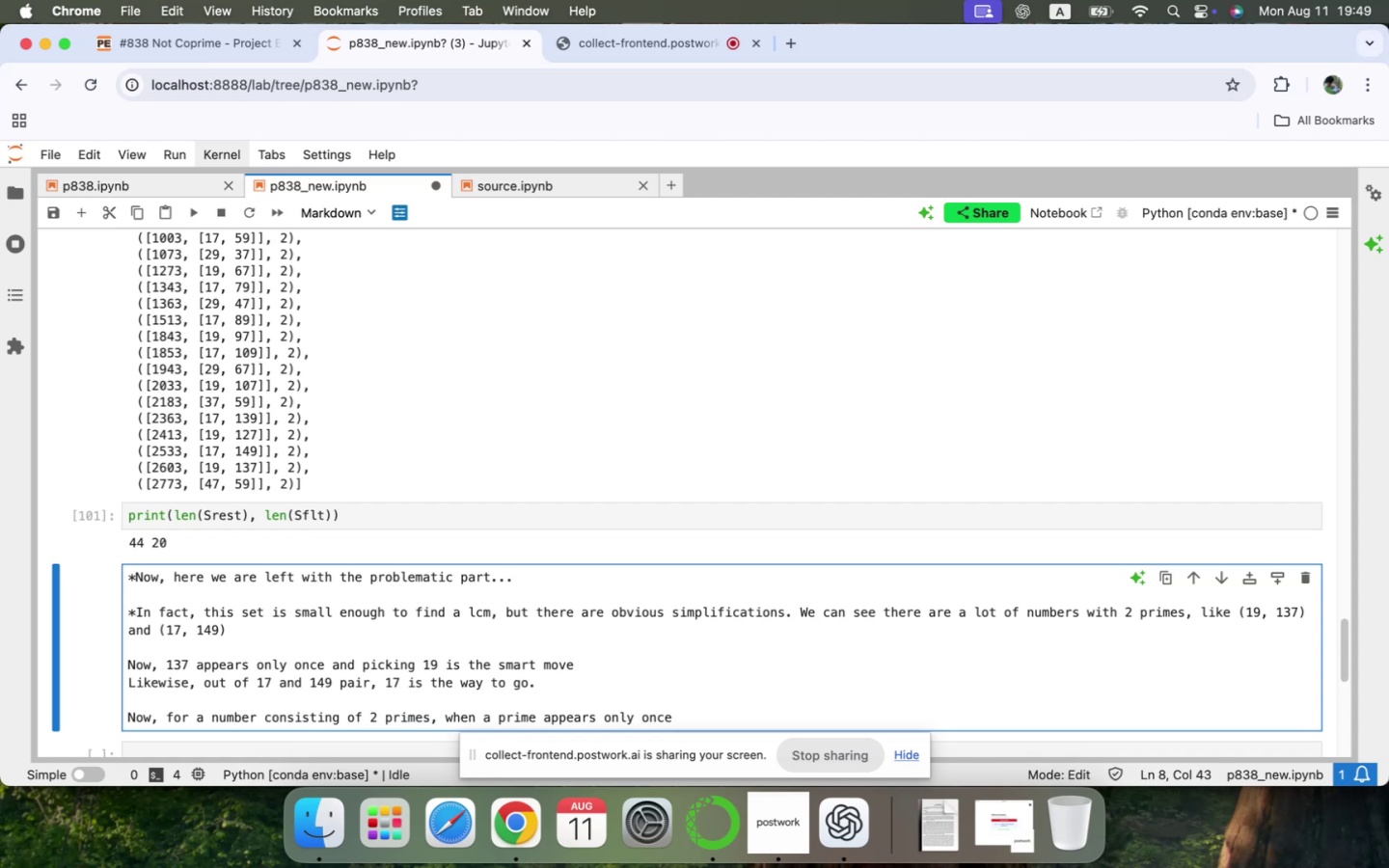 
key(Shift+ArrowDown)
 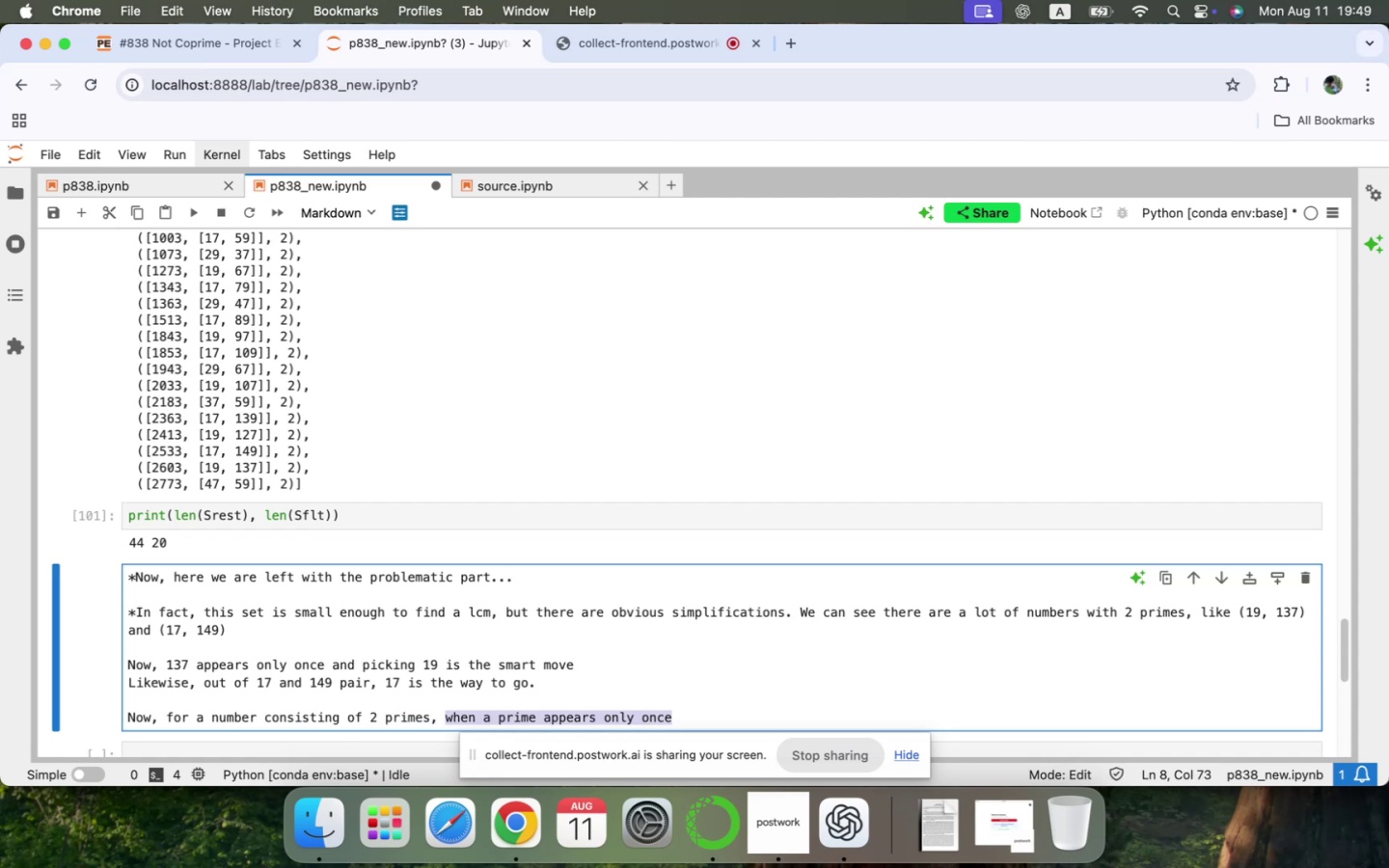 
key(Backspace)
 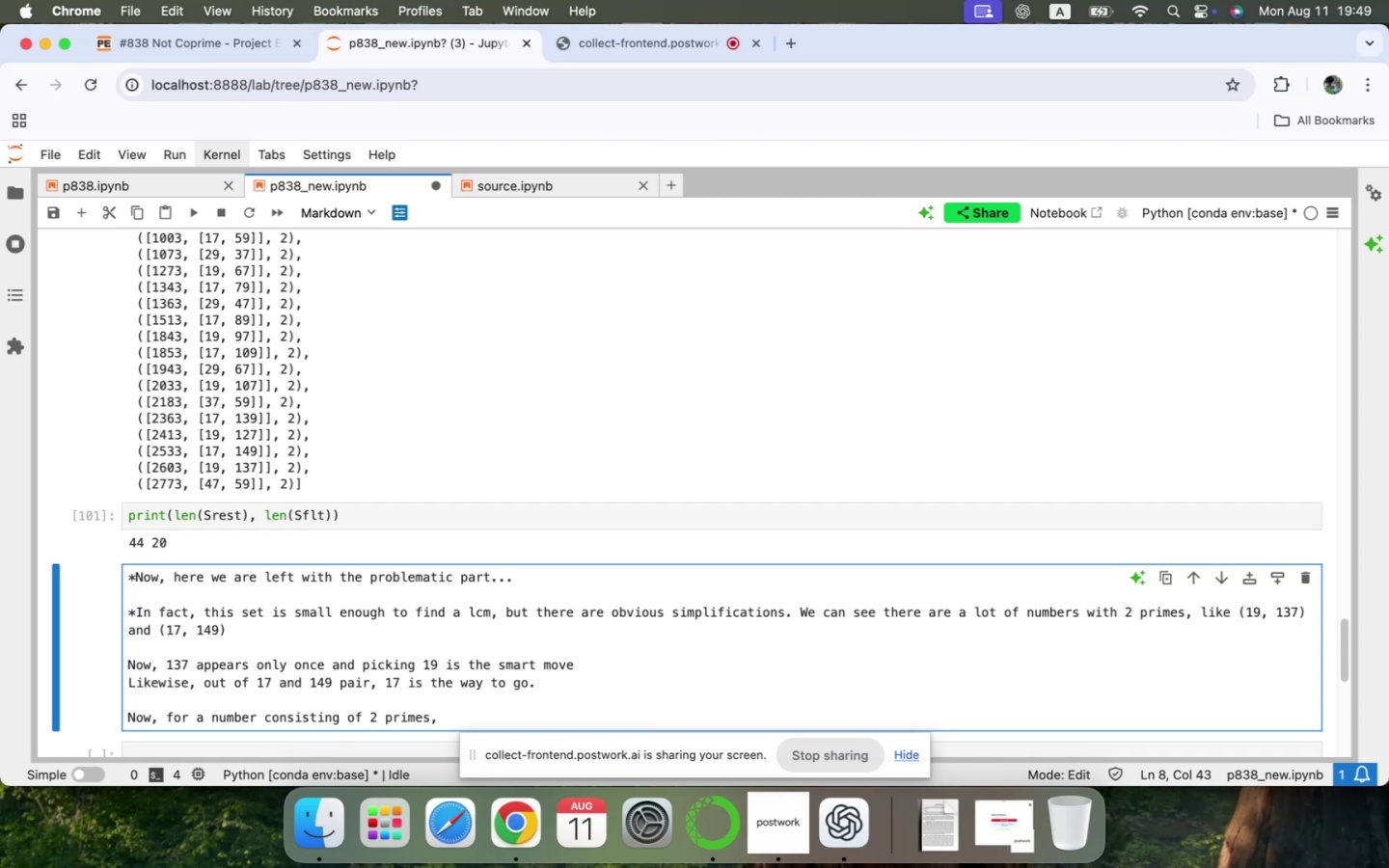 
type(if the bigger one appears p)
key(Backspace)
type(only once in the whole list, its)
key(Backspace)
key(Backspace)
key(Backspace)
type(picking the smaller one is the way to go...)
 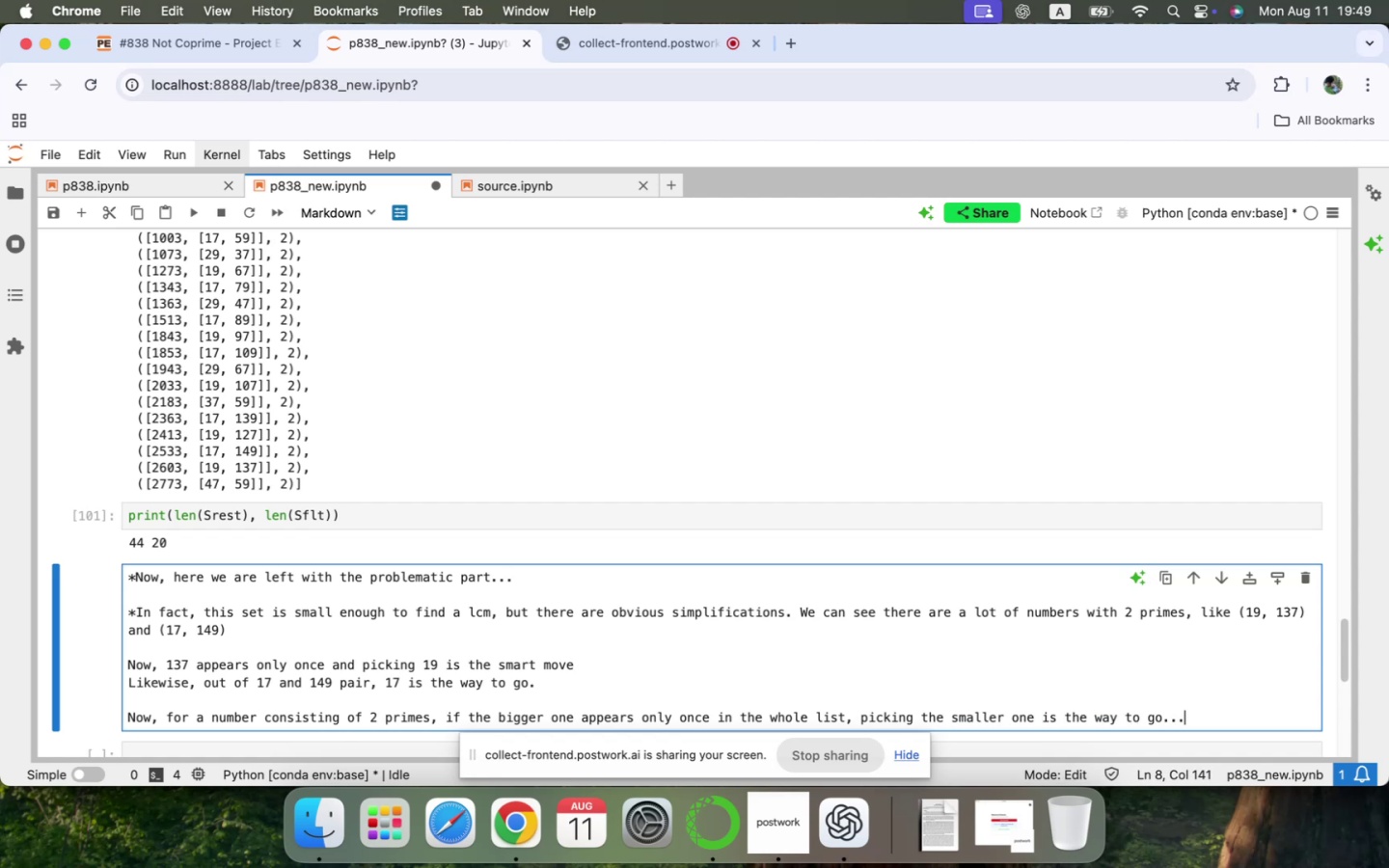 
key(Enter)
 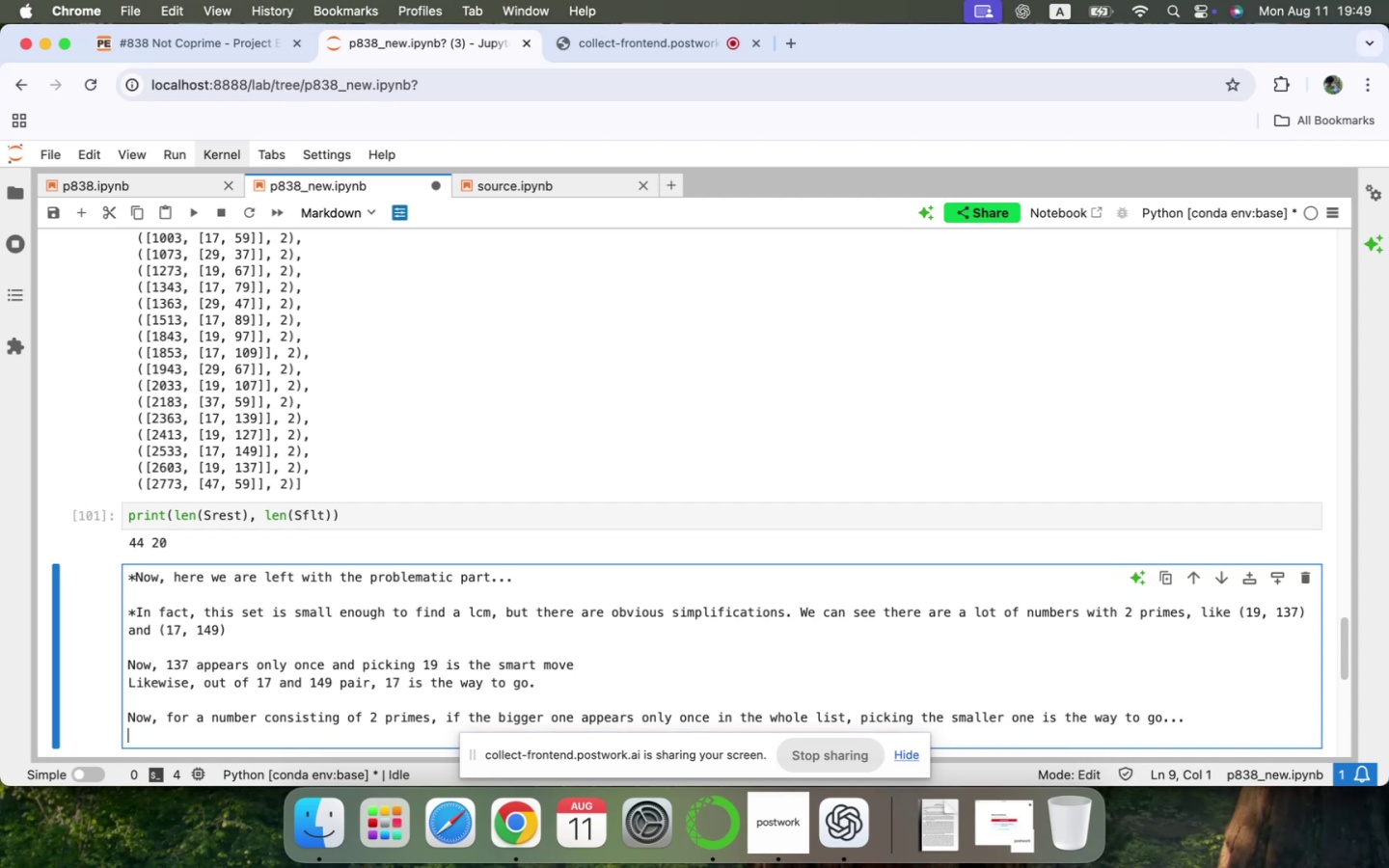 
type(Then make a cleaning....)
 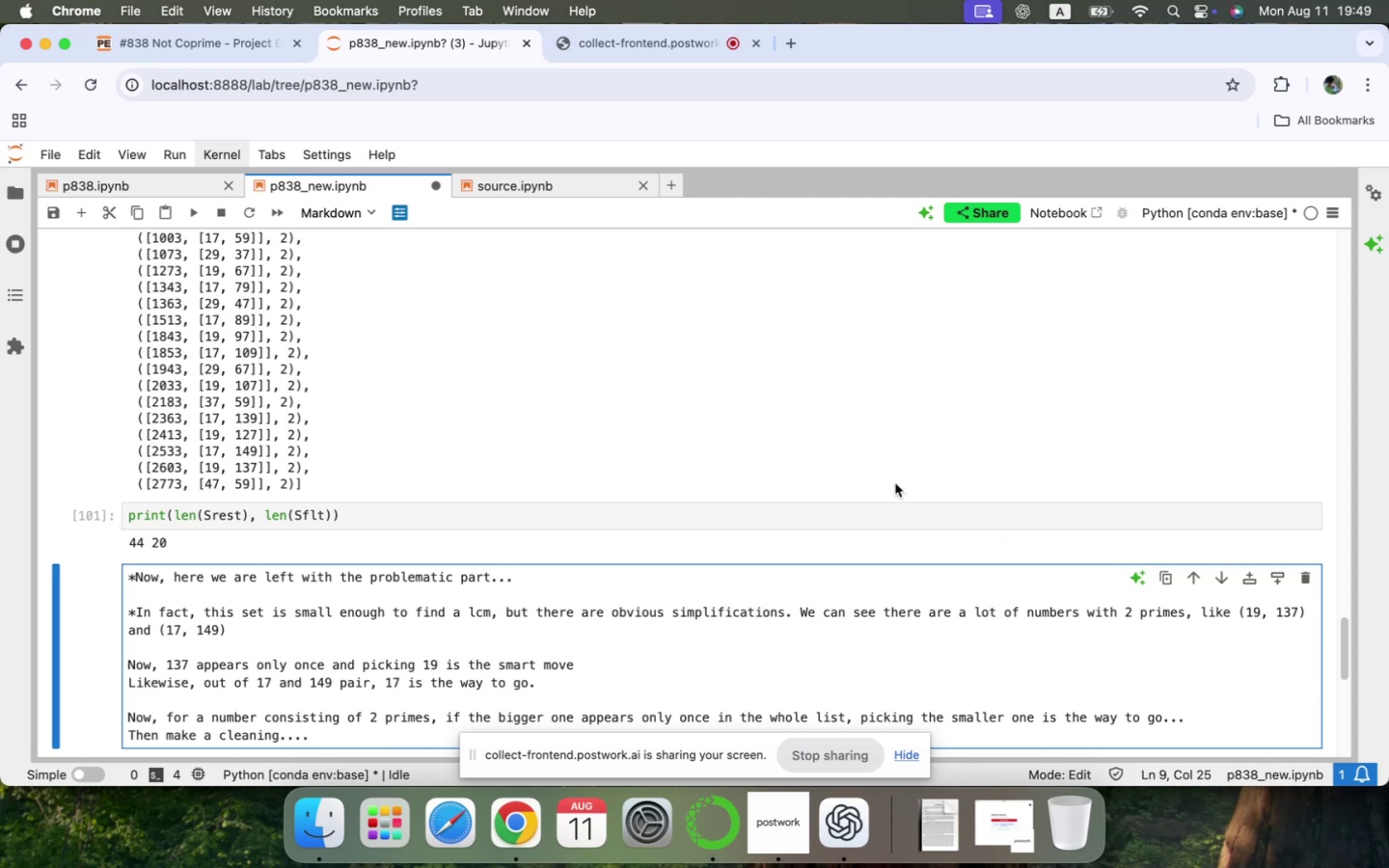 
scroll: coordinate [866, 483], scroll_direction: down, amount: 16.0
 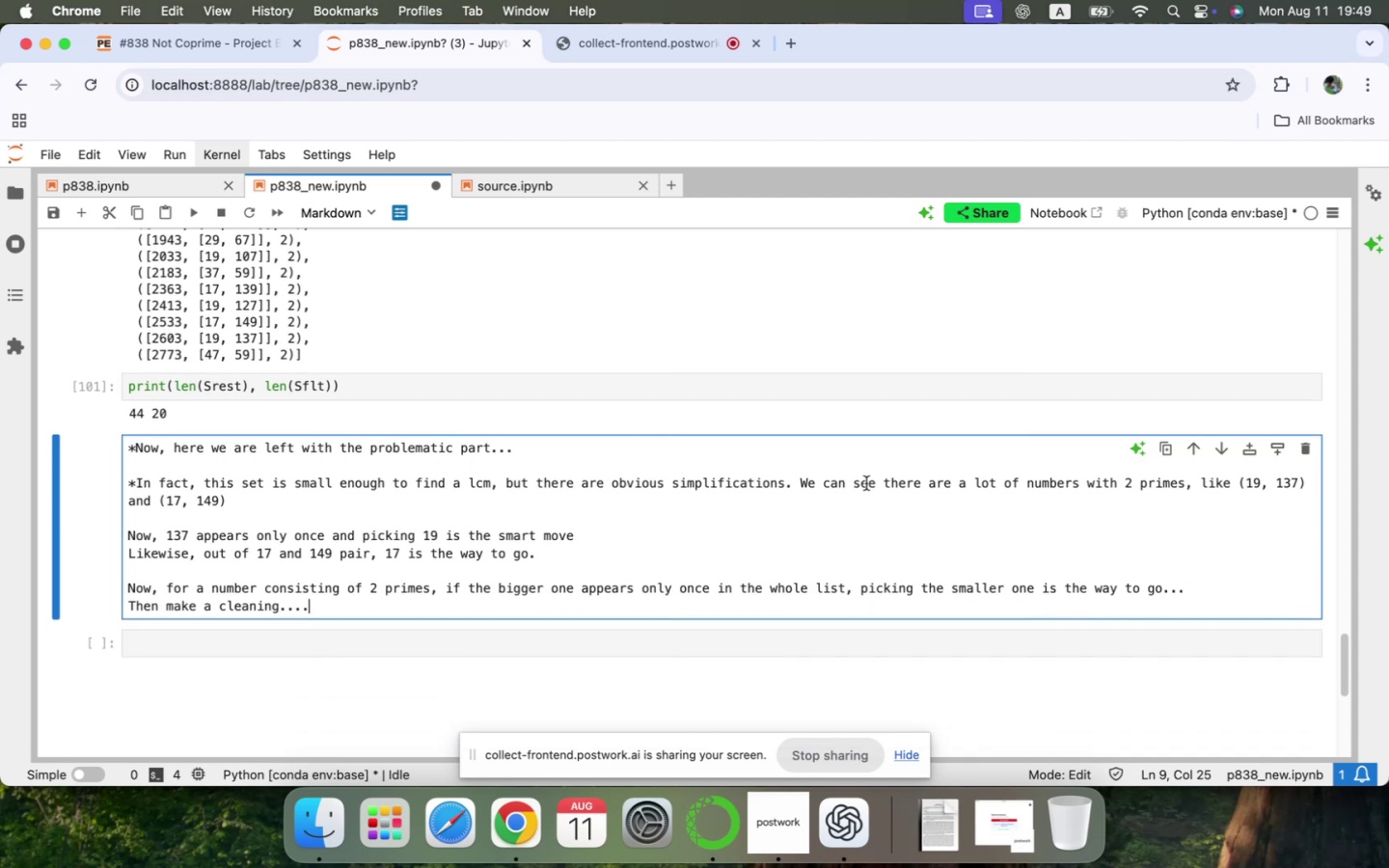 
type( Adjust the list and continue....)
 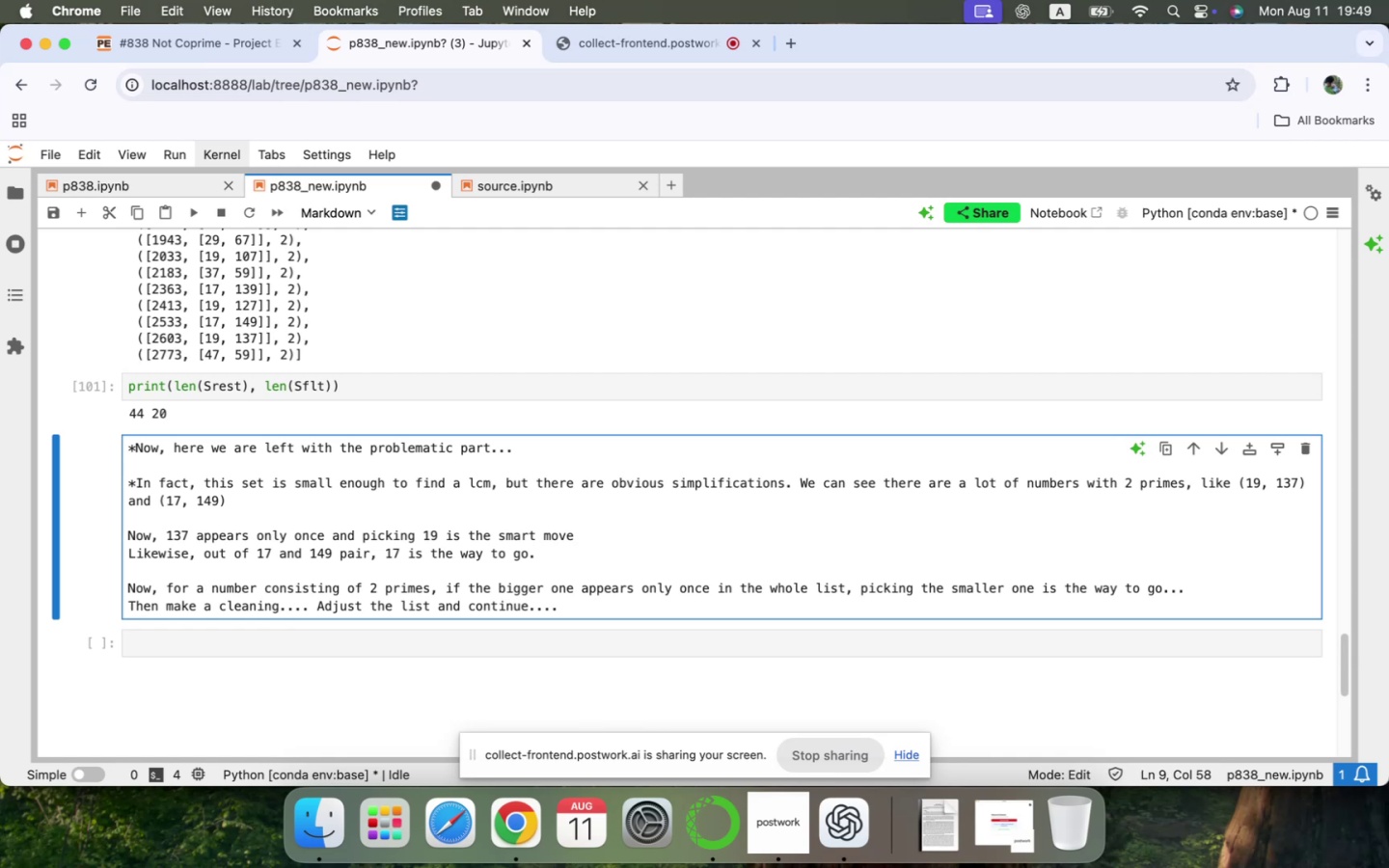 
key(Enter)
 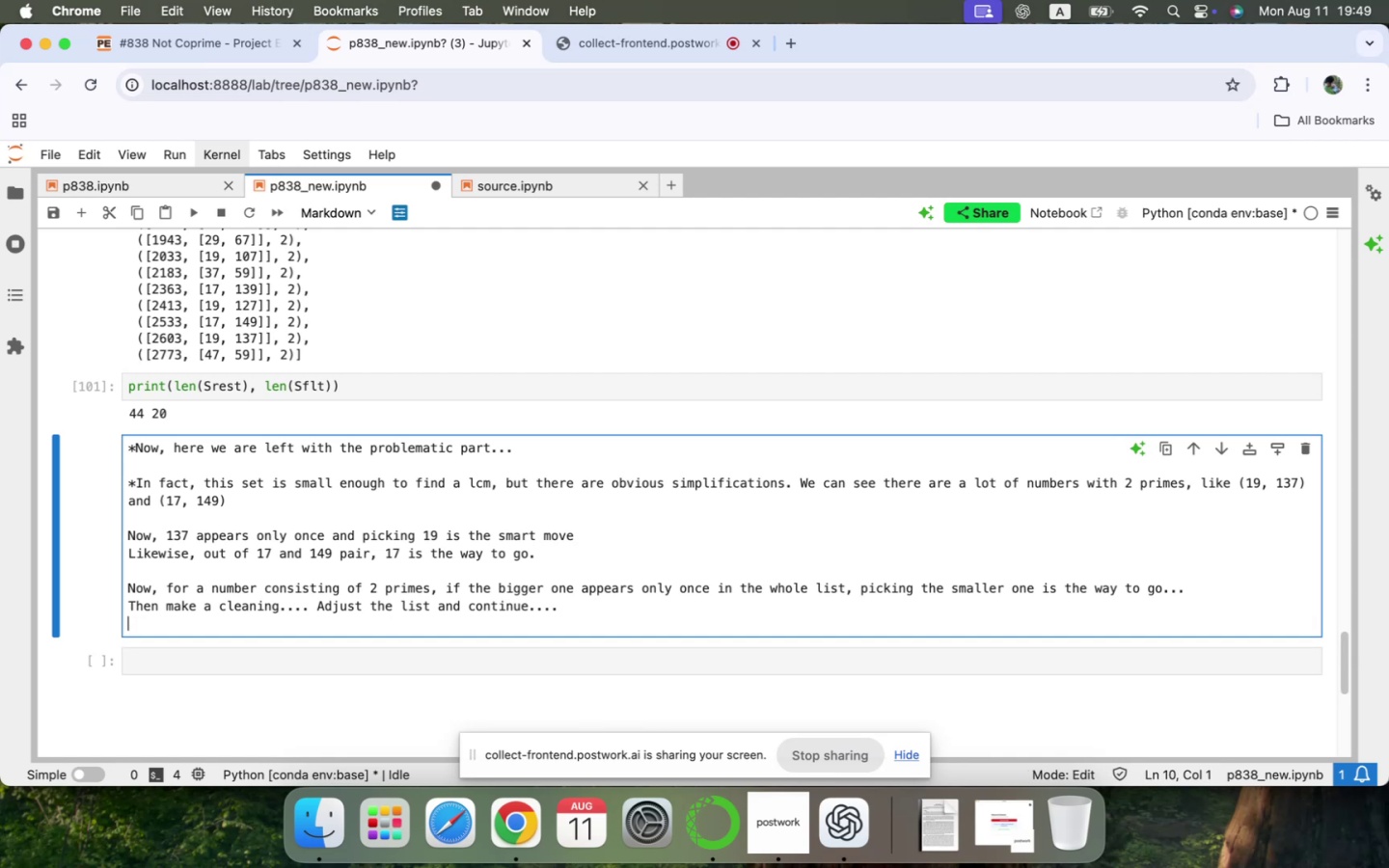 
type(For that, lets keep a record of primes aoo)
key(Backspace)
key(Backspace)
type(ppearing in the list, pick largest)
 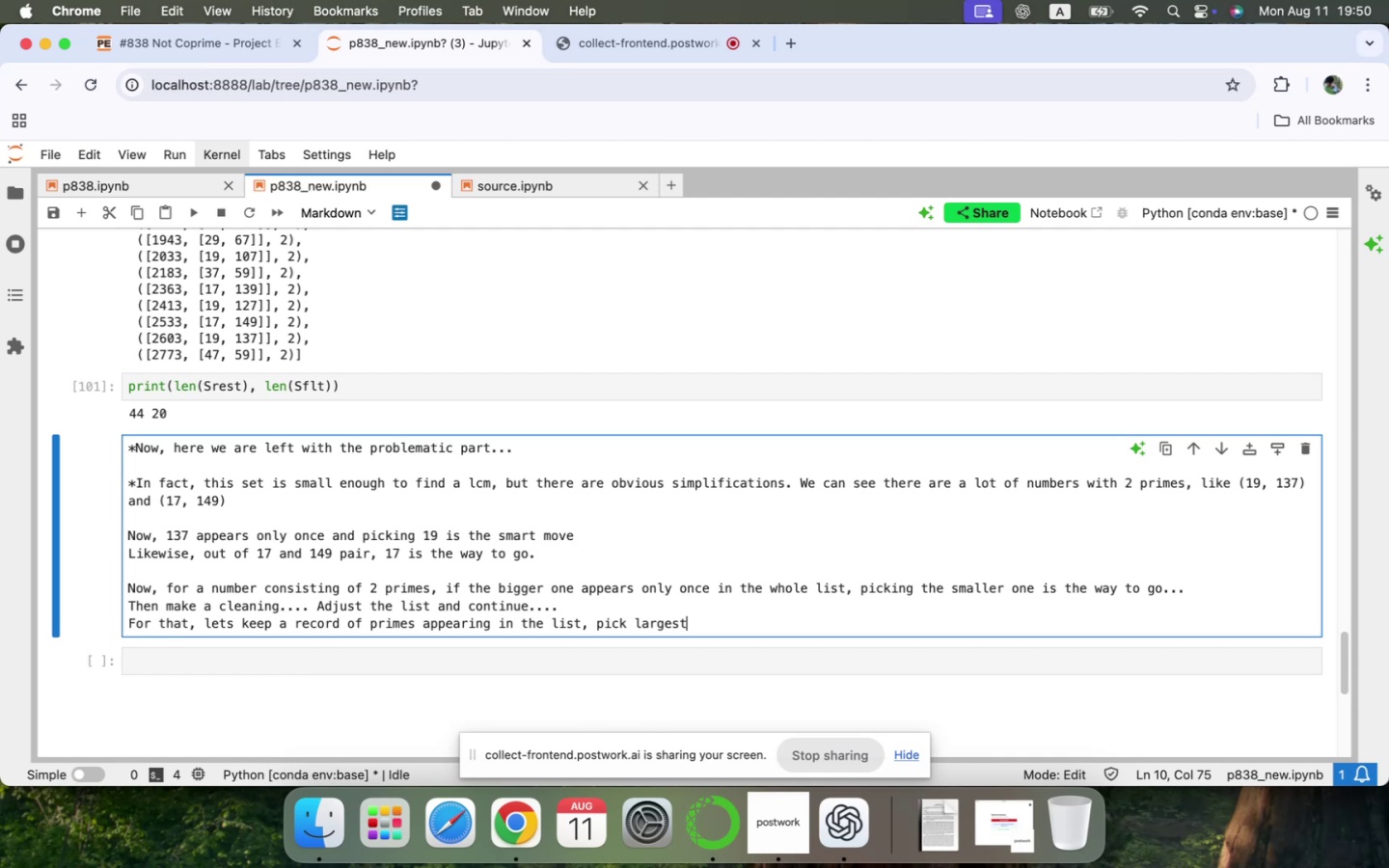 
type( that appears only once)
 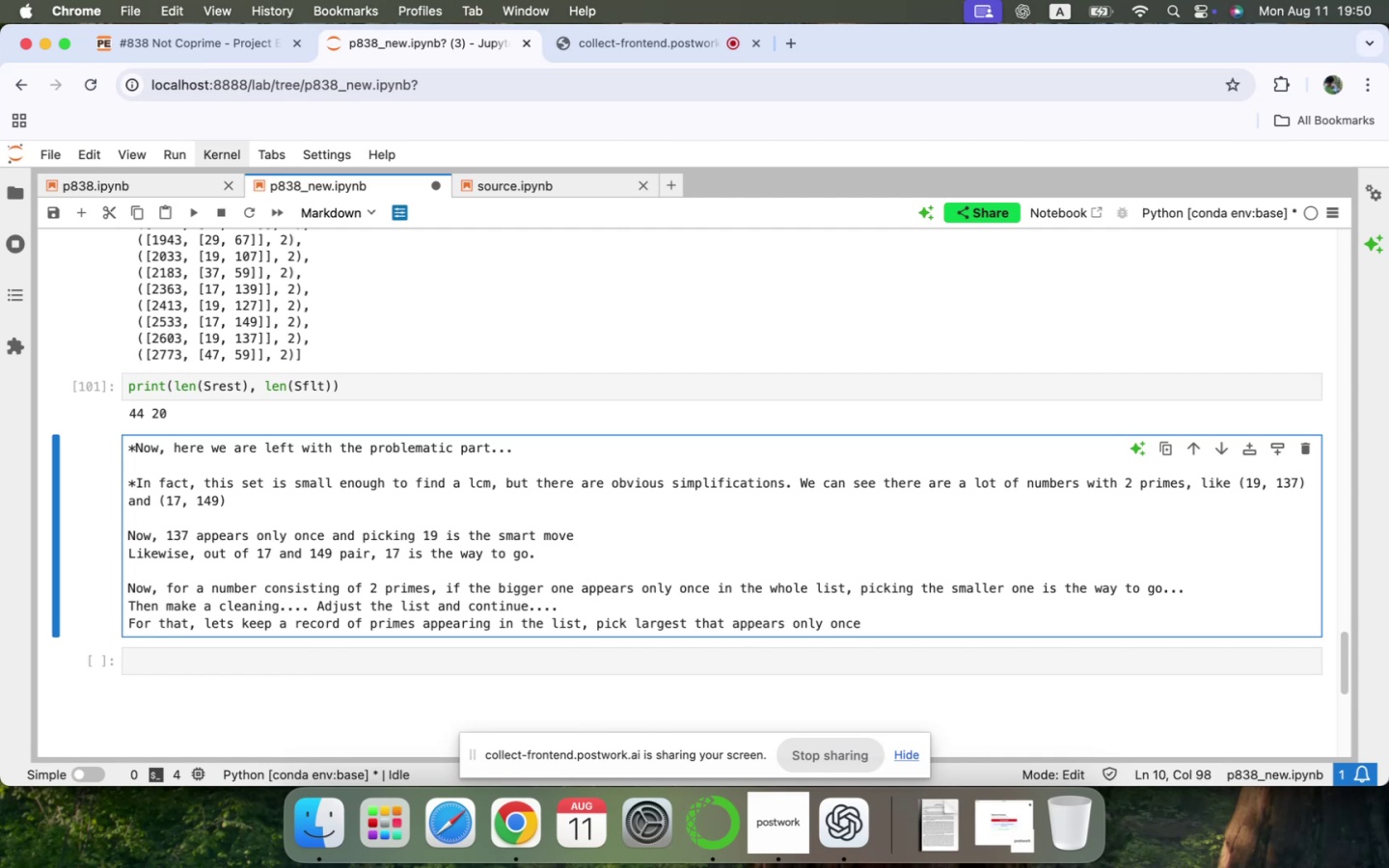 
key(Period)
 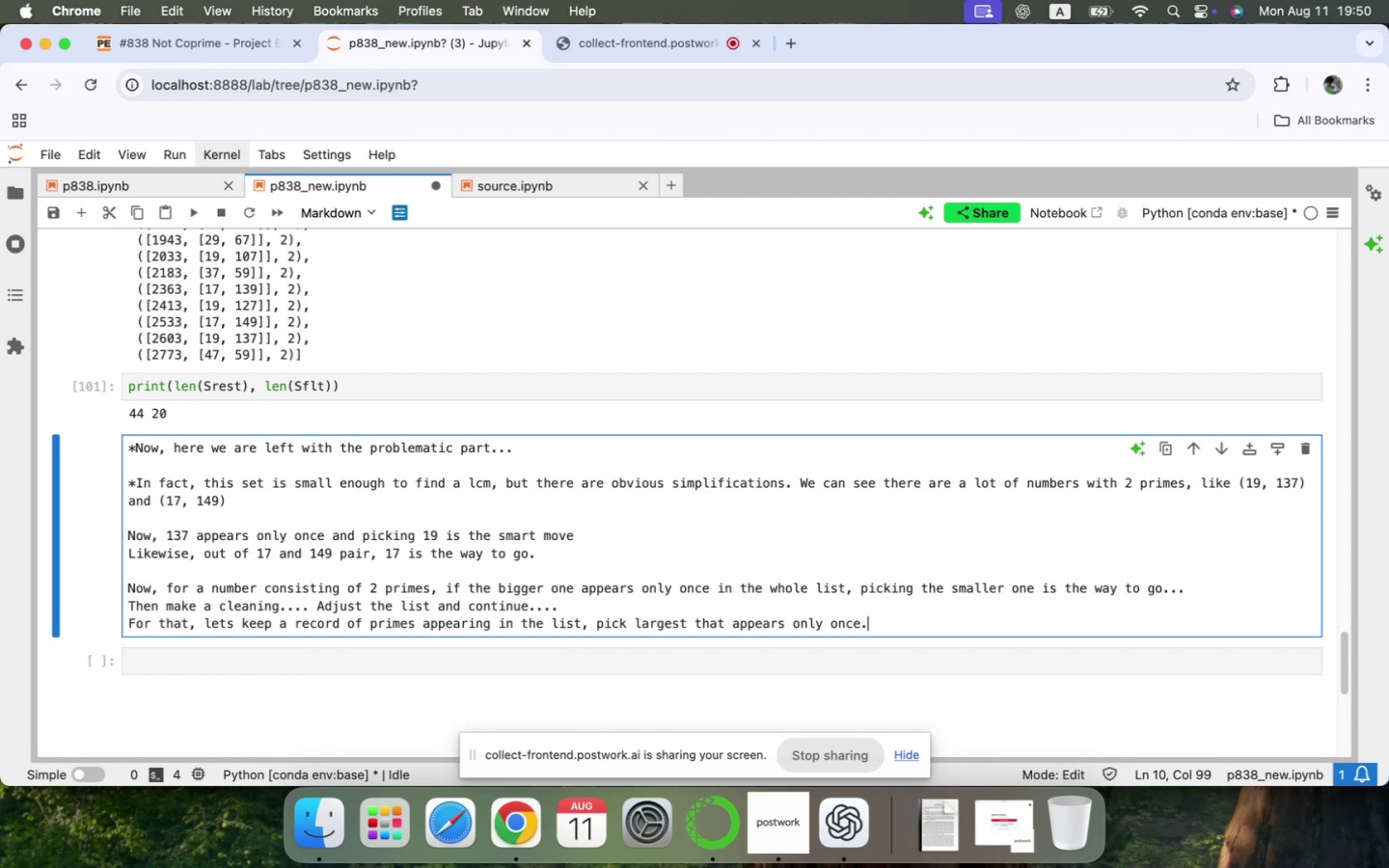 
key(Period)
 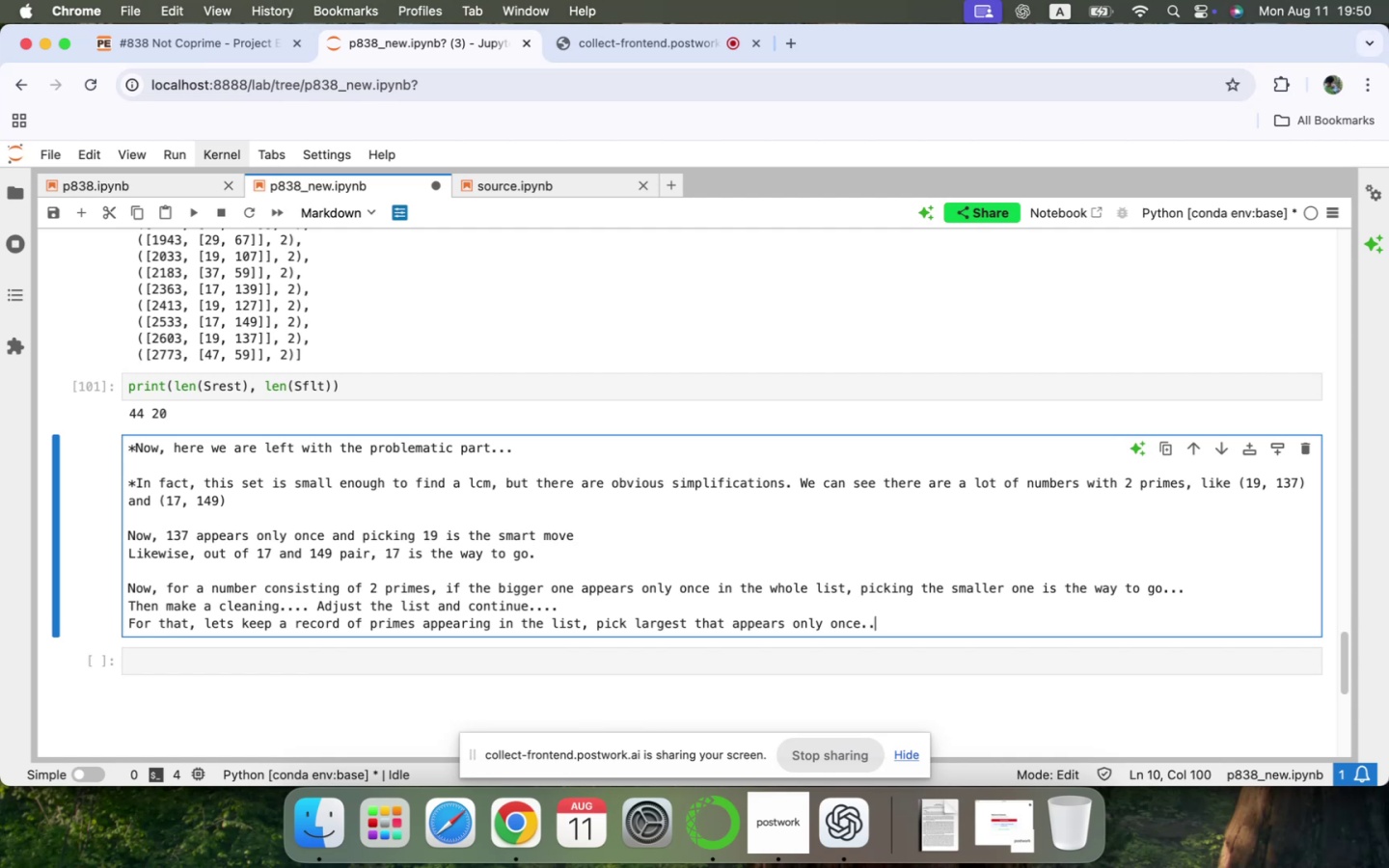 
key(Period)
 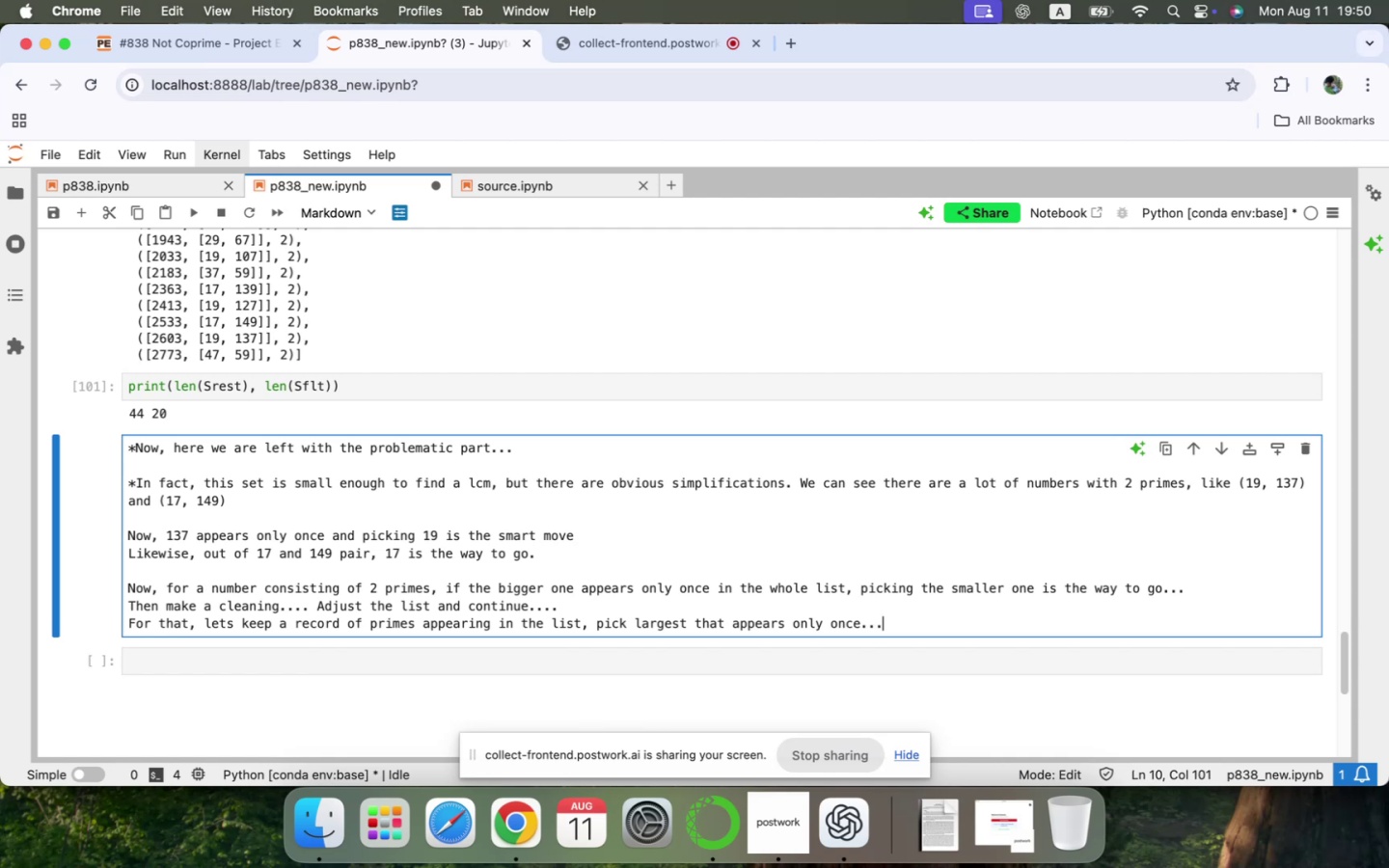 
wait(5.65)
 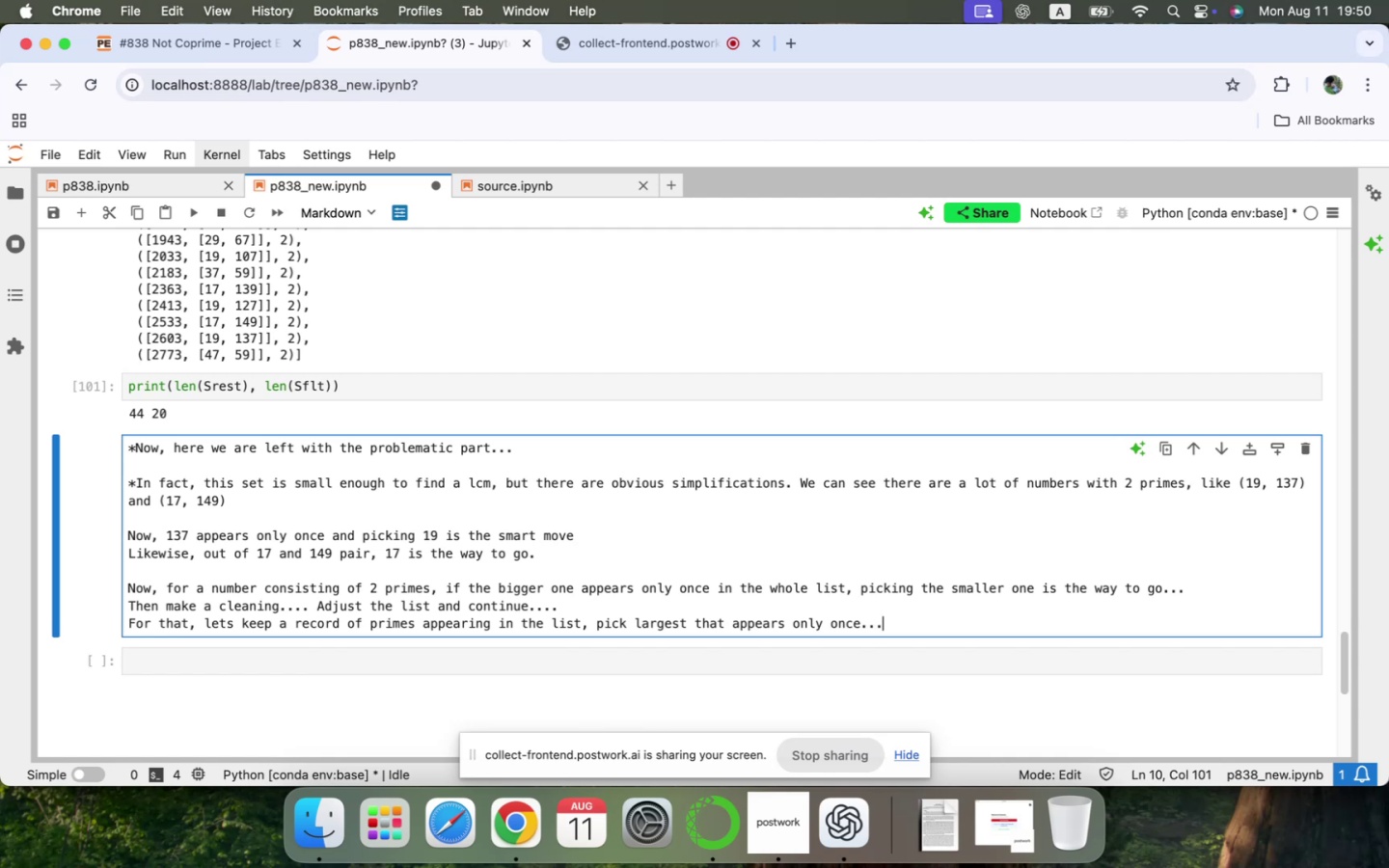 
hold_key(key=ArrowLeft, duration=1.51)
 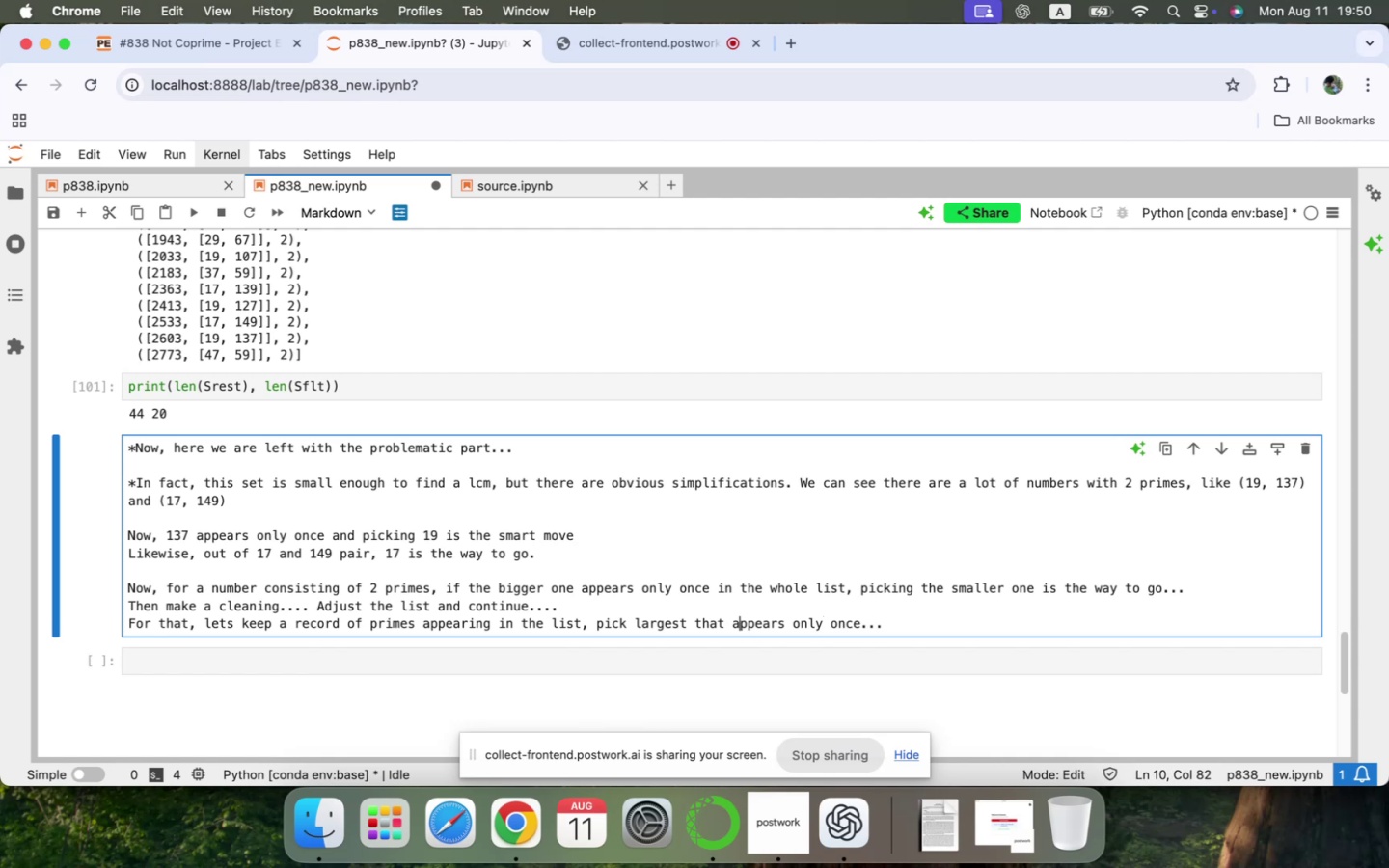 
hold_key(key=ArrowLeft, duration=1.5)
 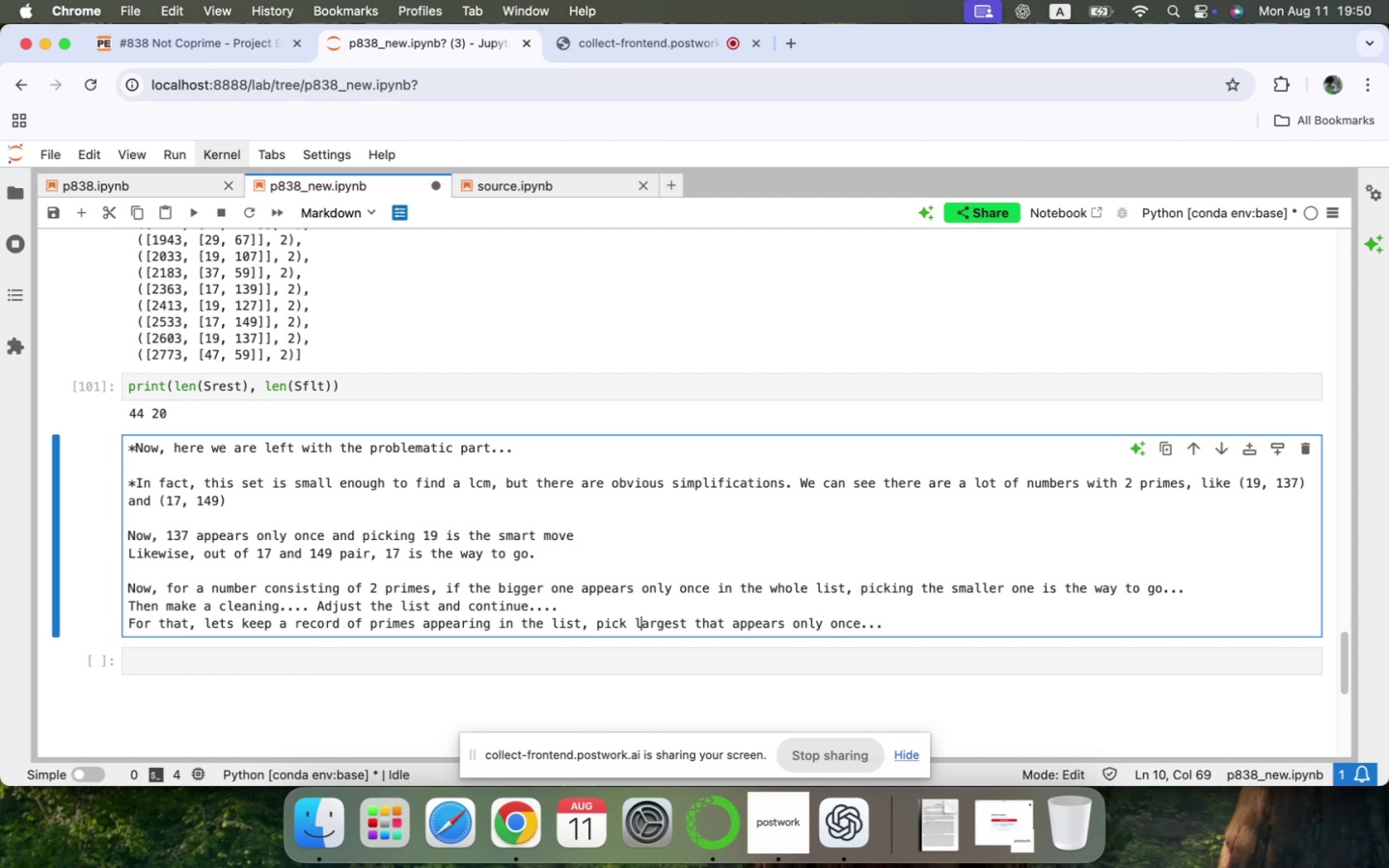 
key(ArrowLeft)
 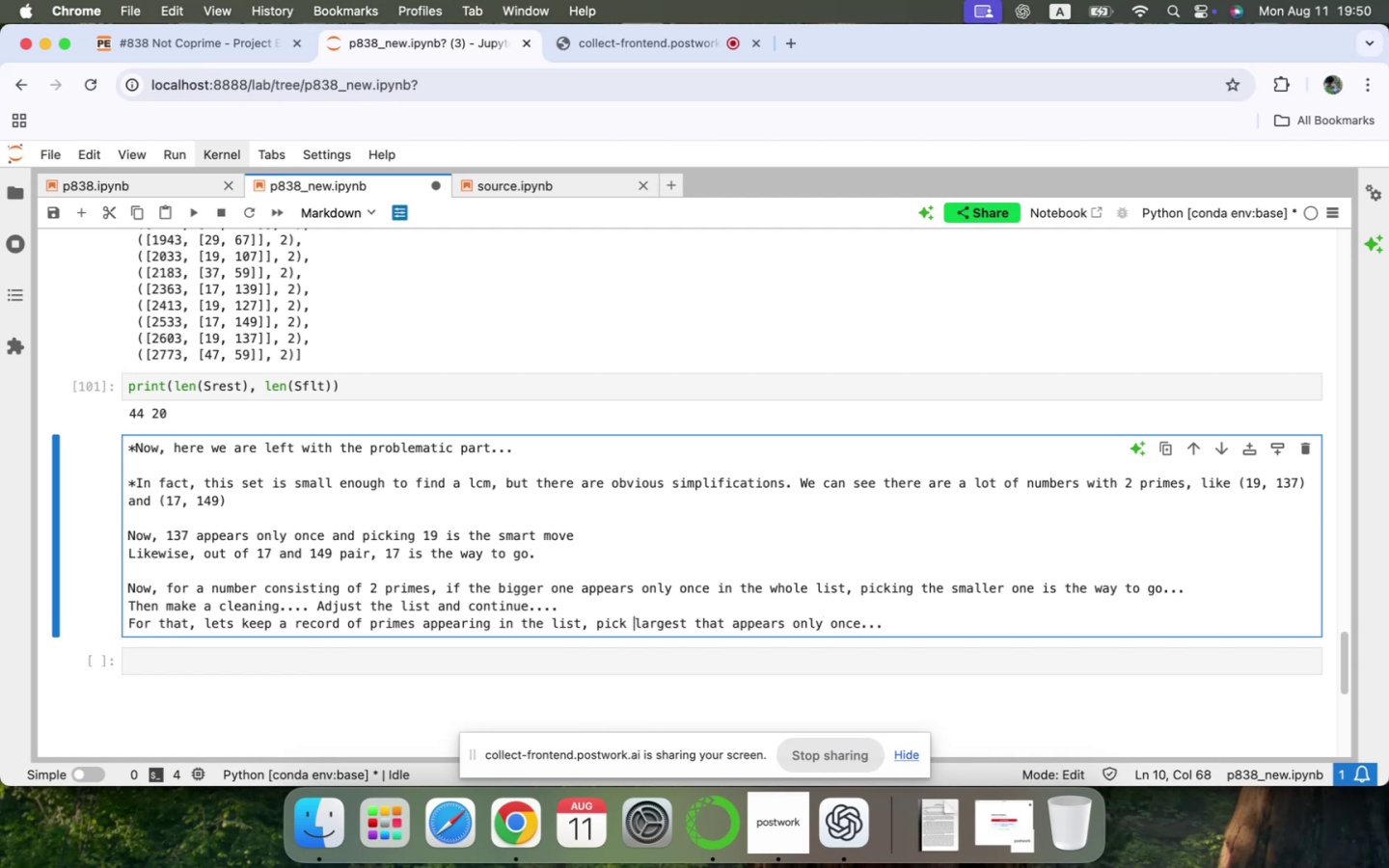 
key(ArrowLeft)
 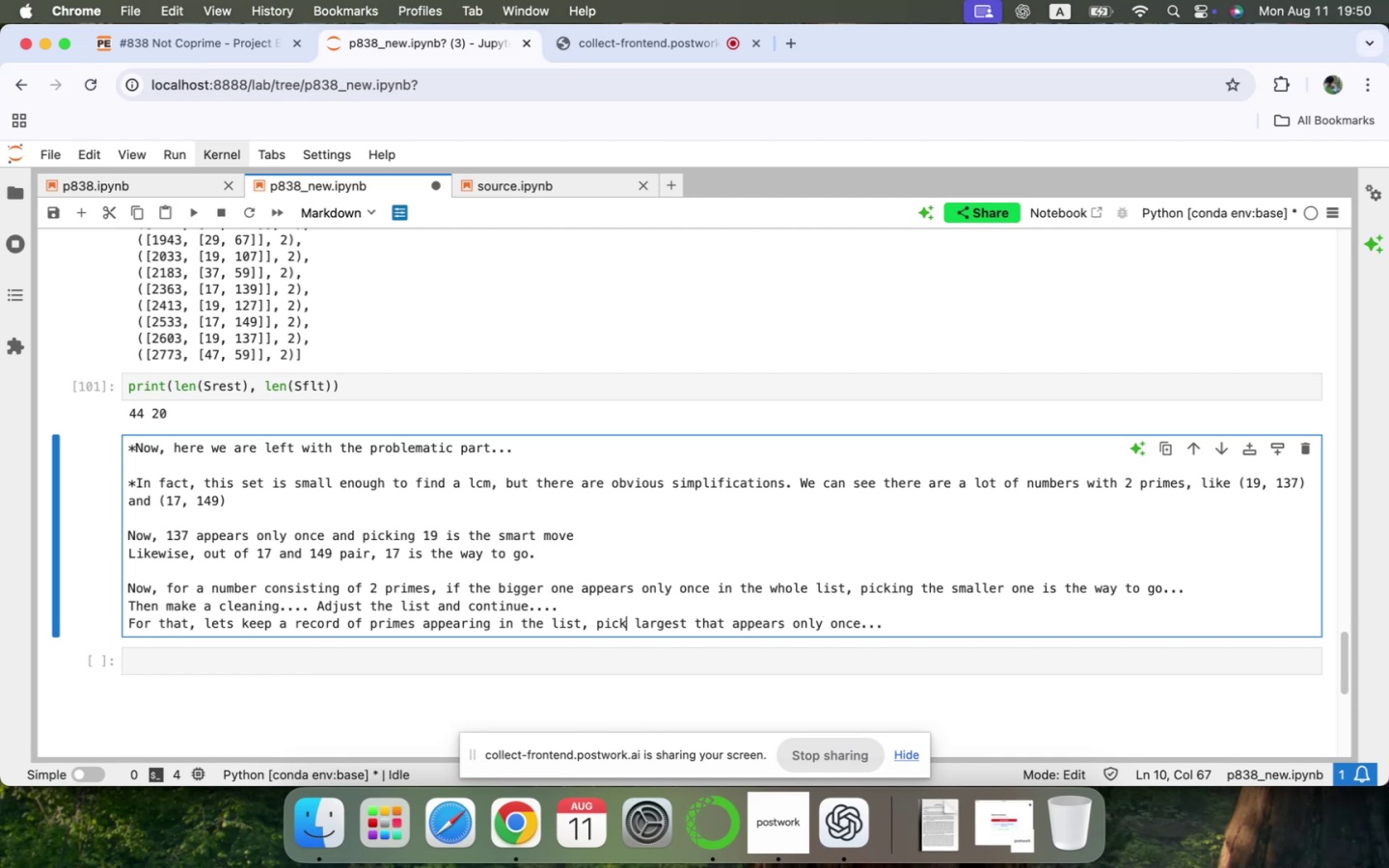 
key(Backspace)
key(Backspace)
key(Backspace)
key(Backspace)
type(for the pair)
 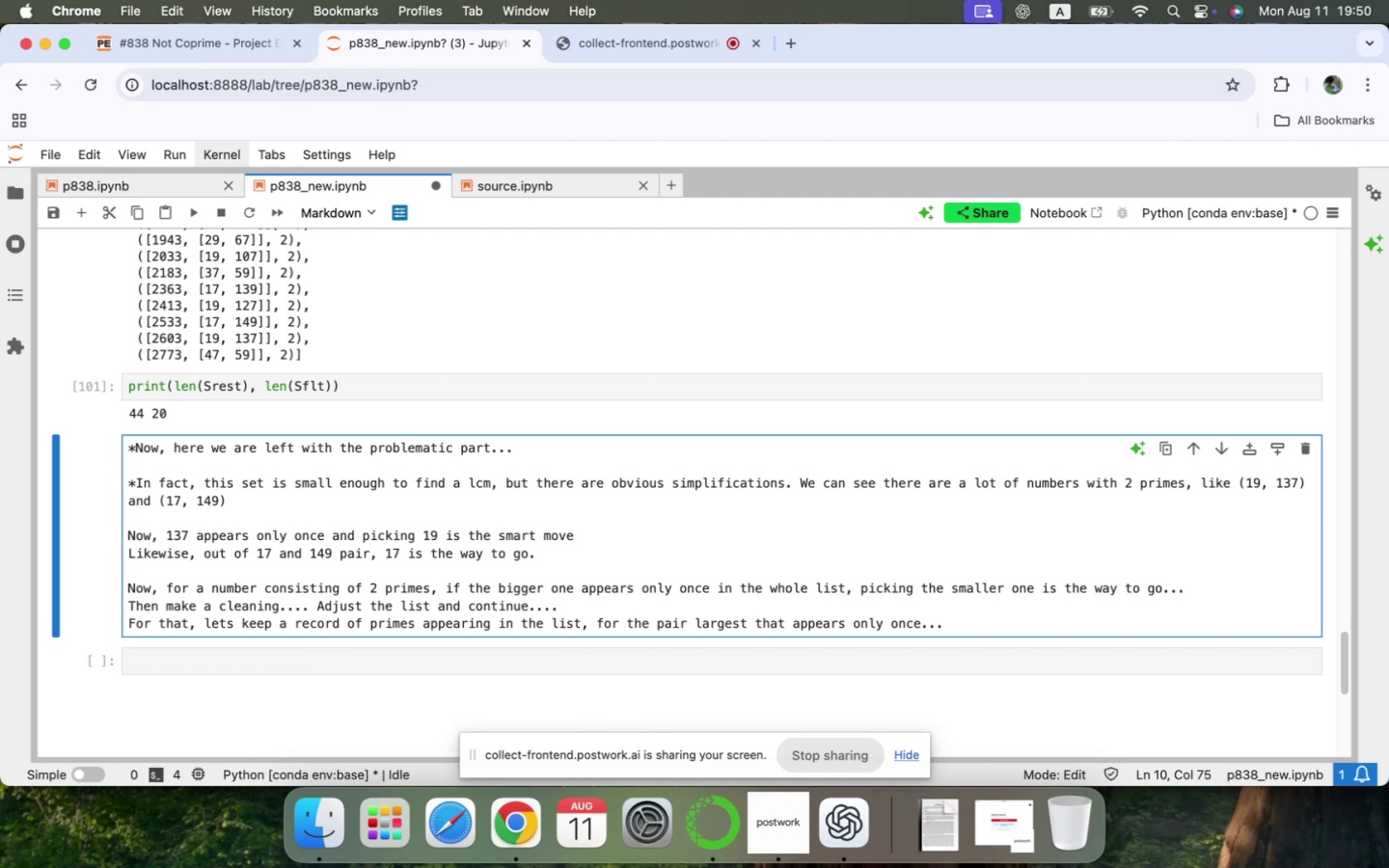 
key(ArrowRight)
 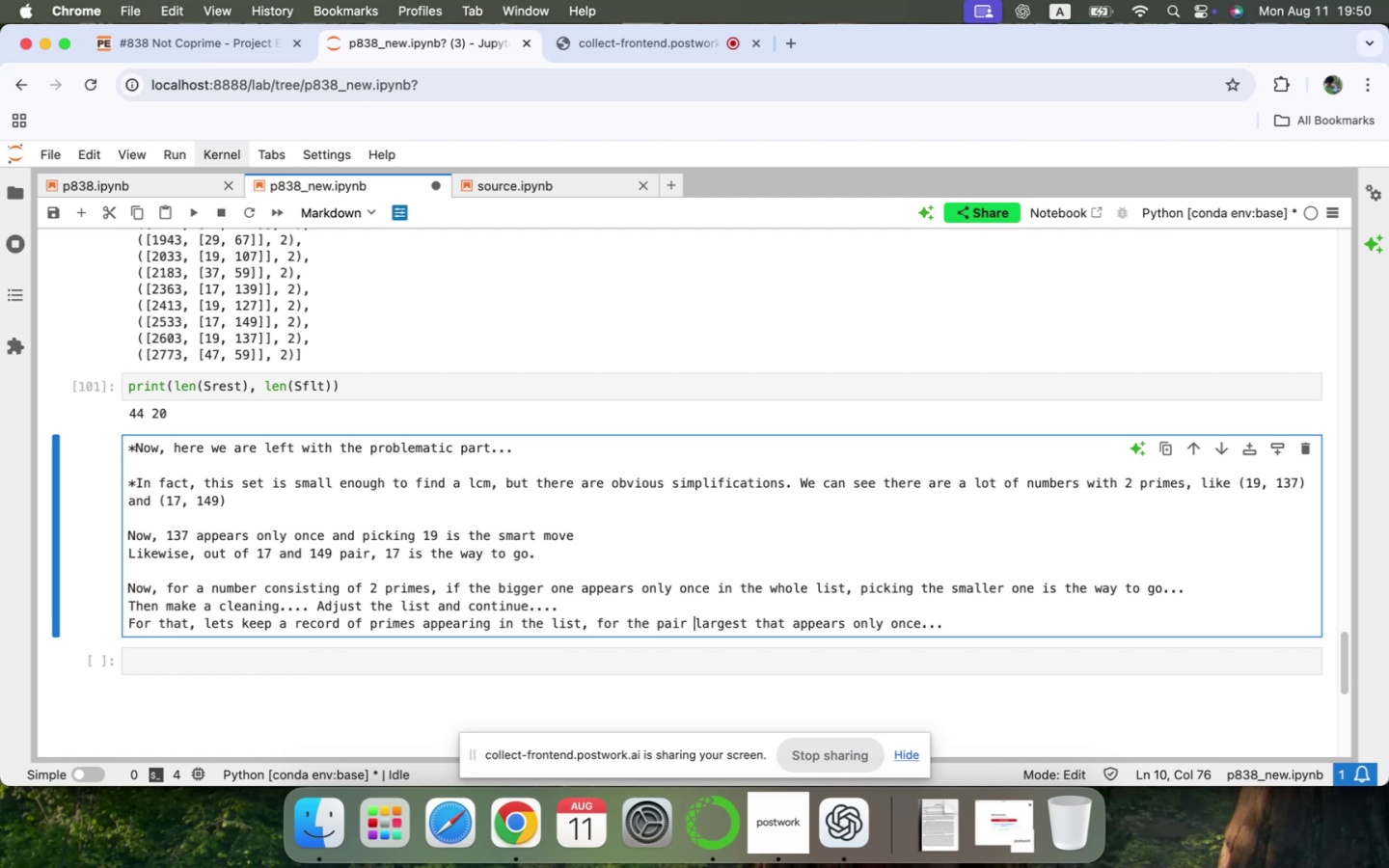 
type(with )
 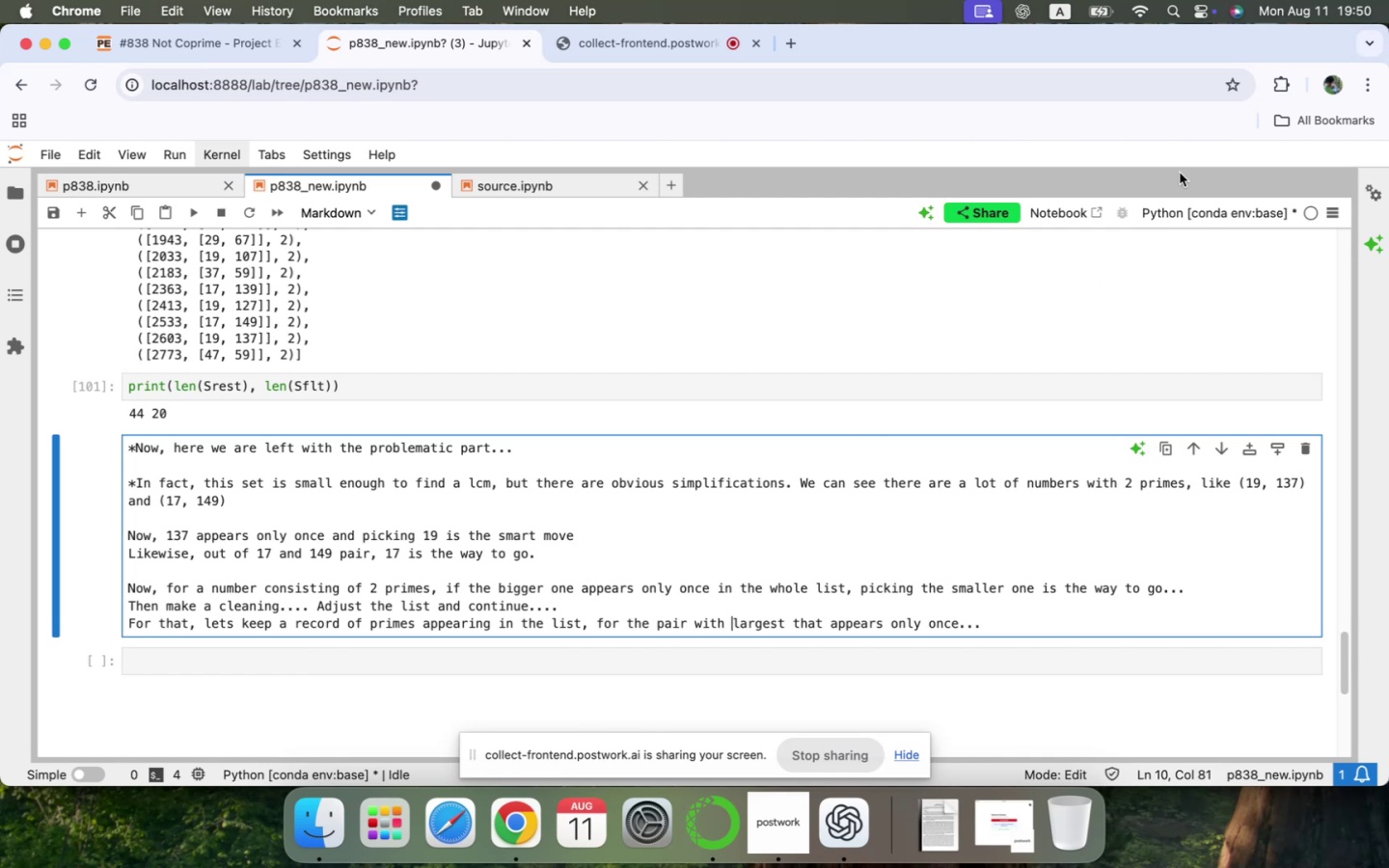 
left_click([1091, 6])
 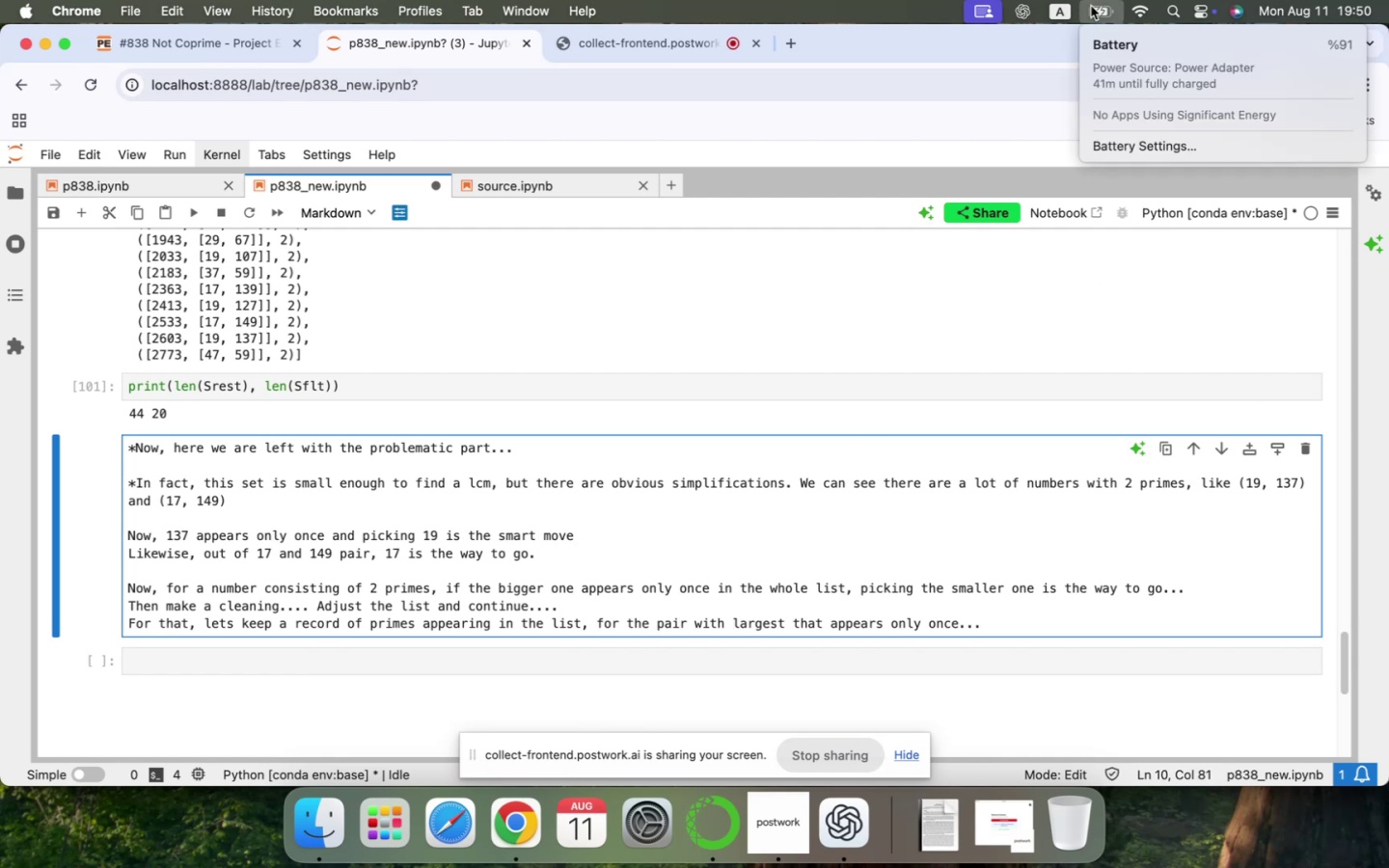 
left_click([1091, 6])
 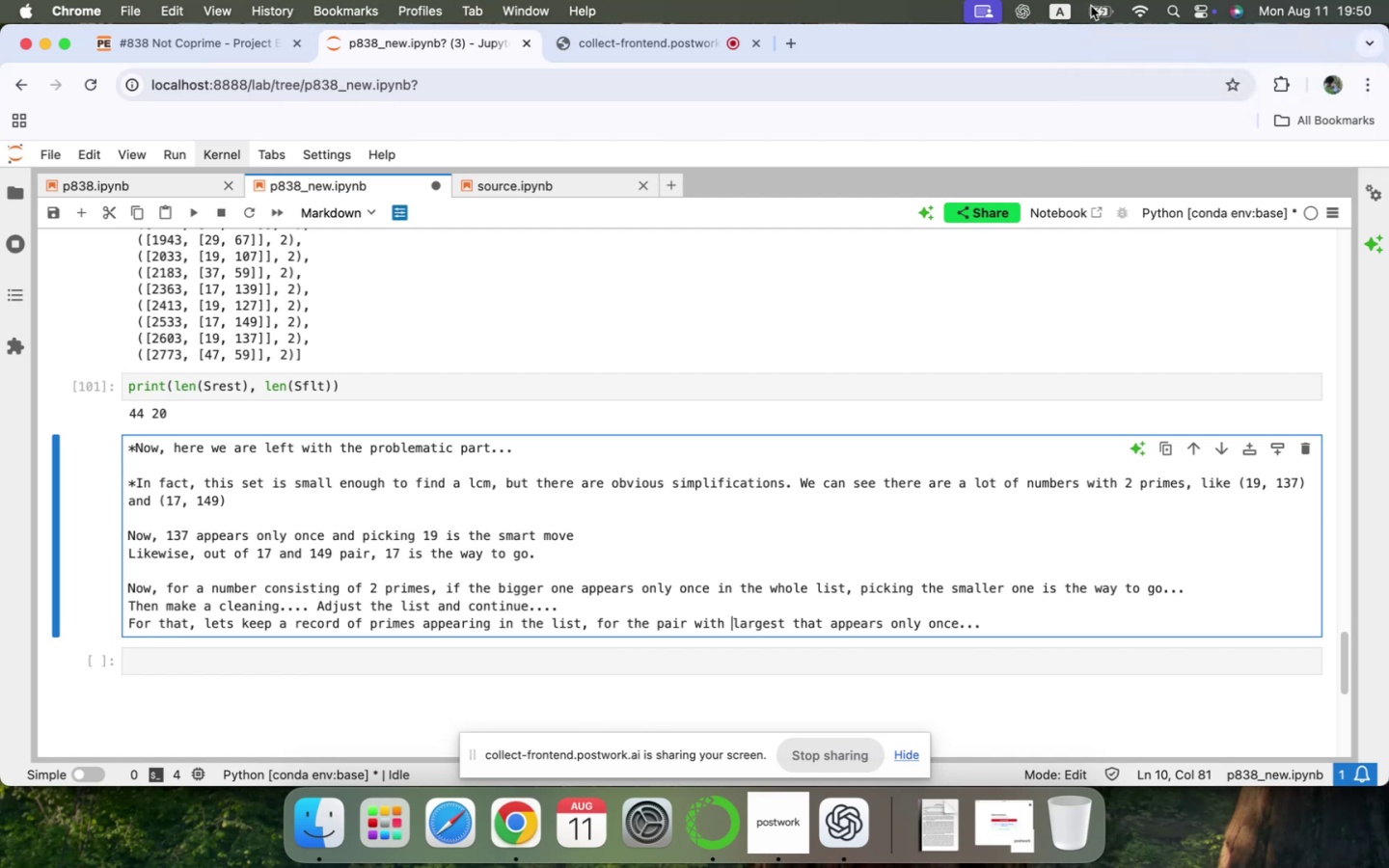 
wait(11.23)
 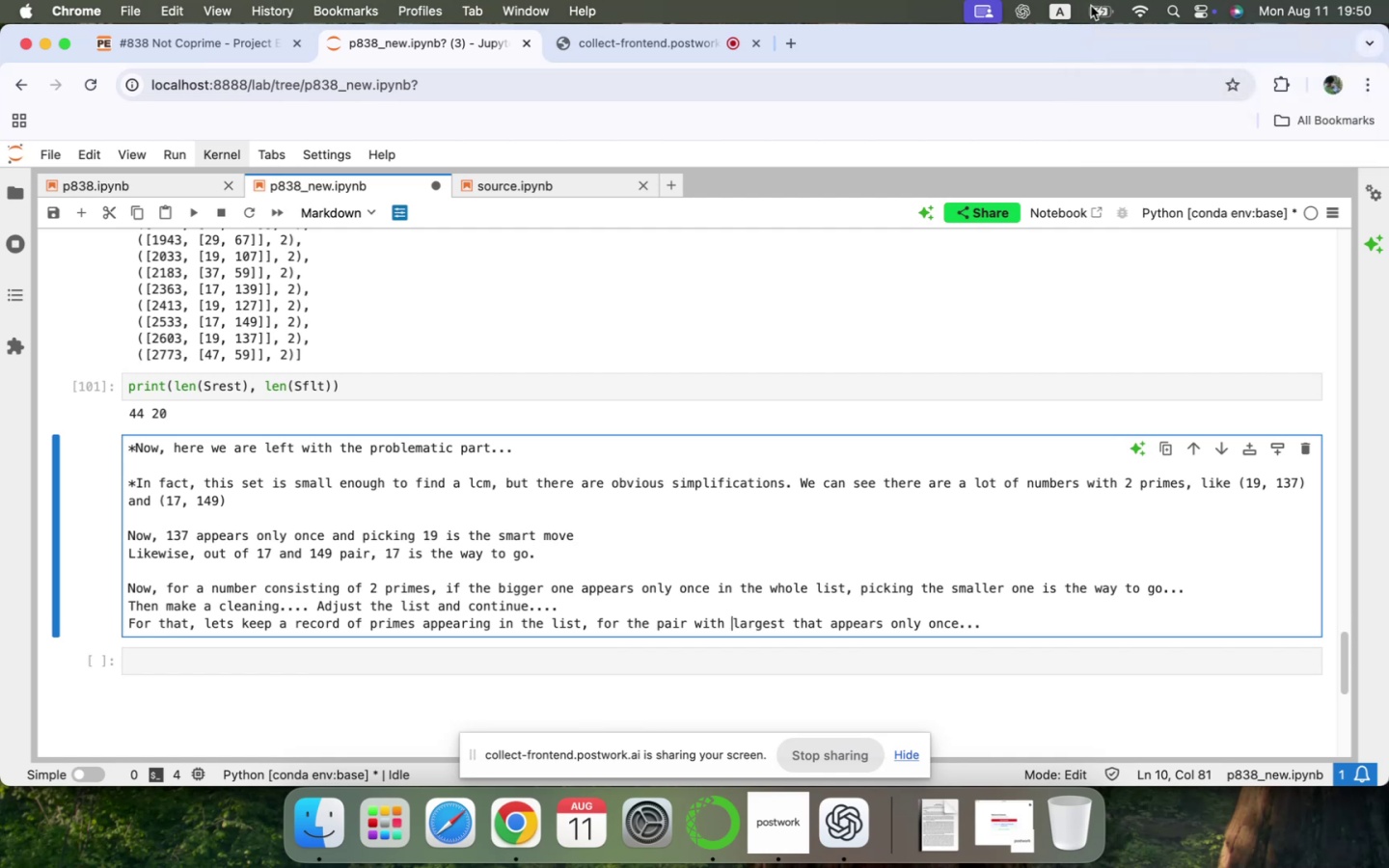 
left_click([968, 627])
 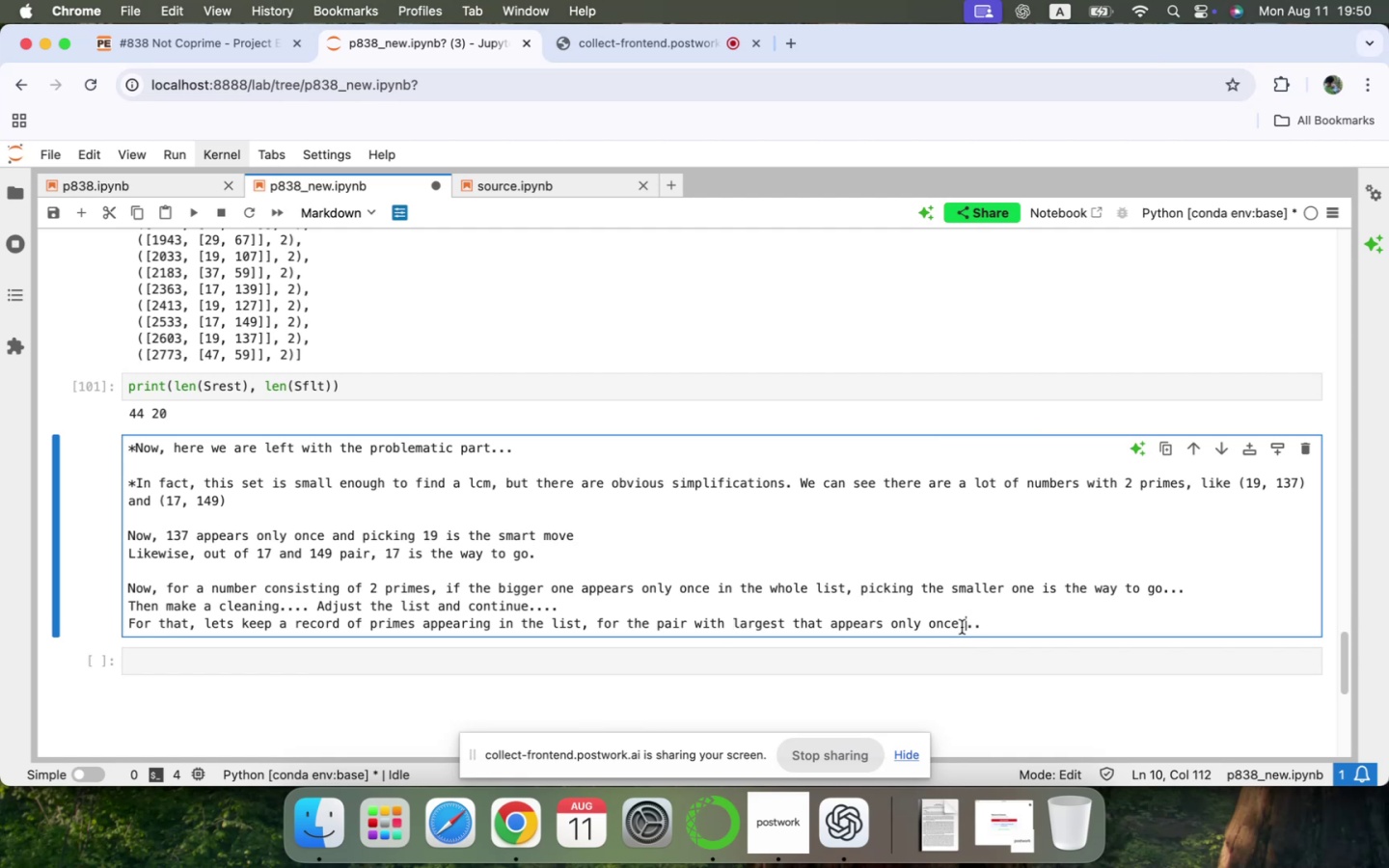 
left_click([962, 627])
 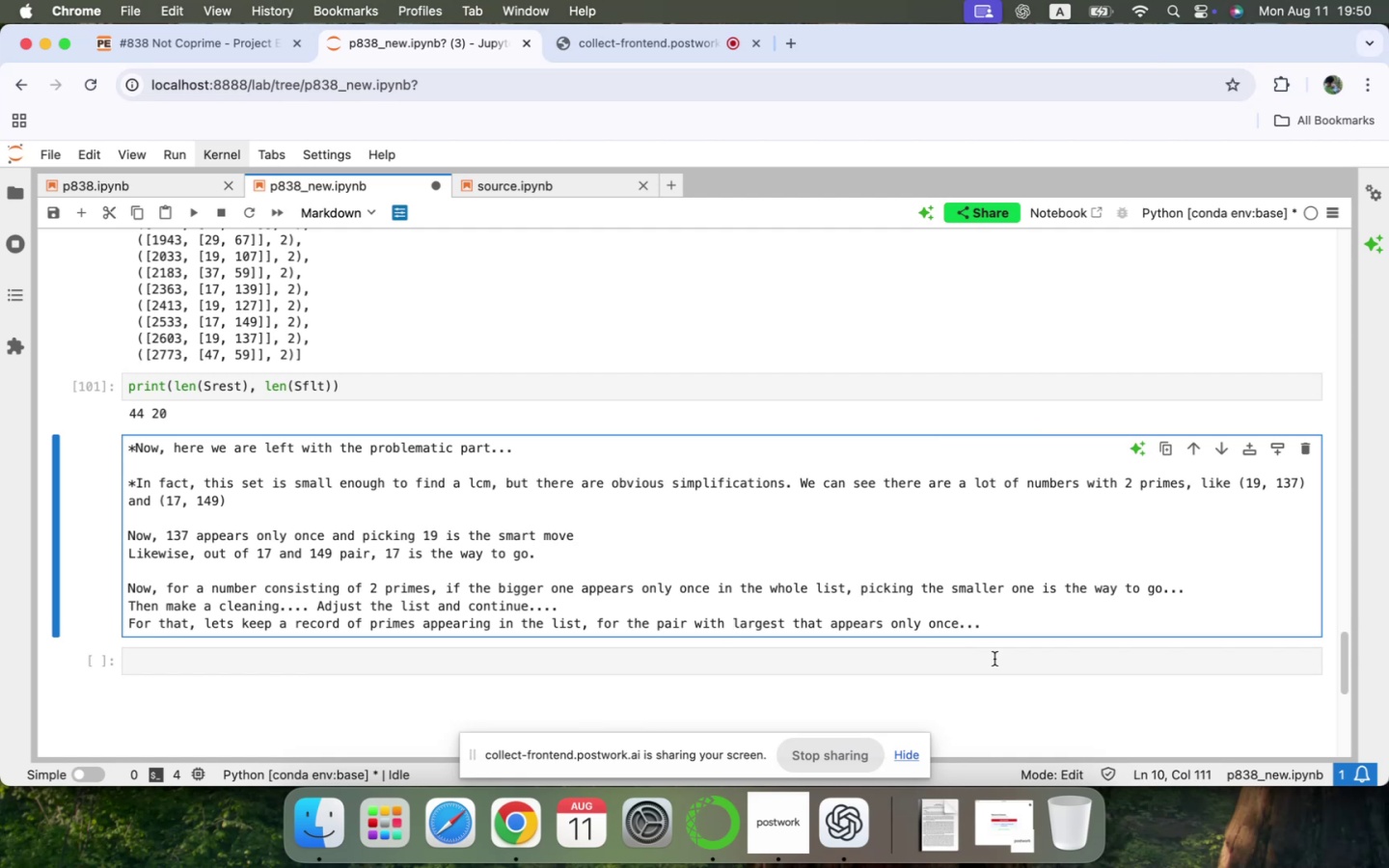 
type(, pick the smaller one....)
 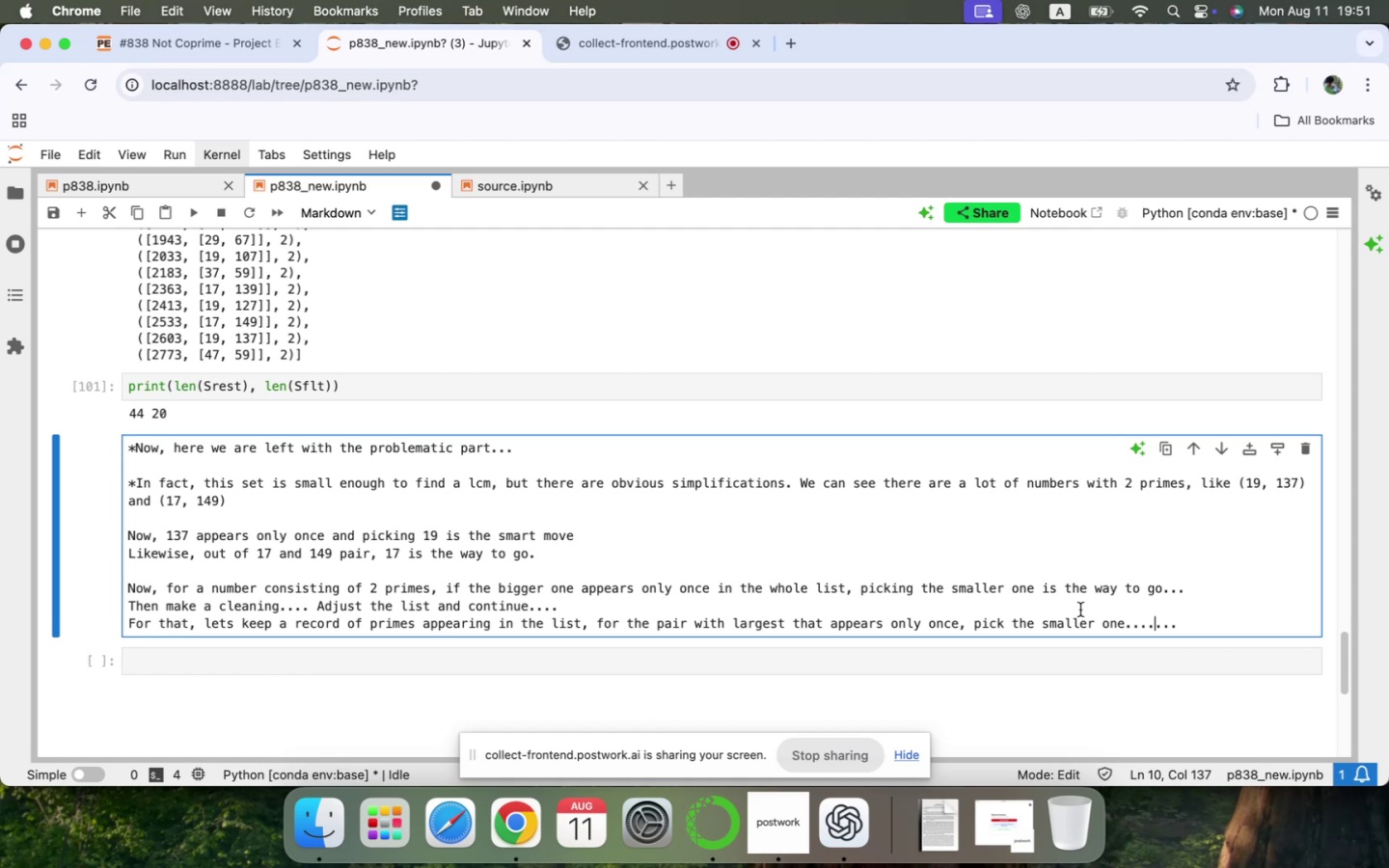 
wait(39.97)
 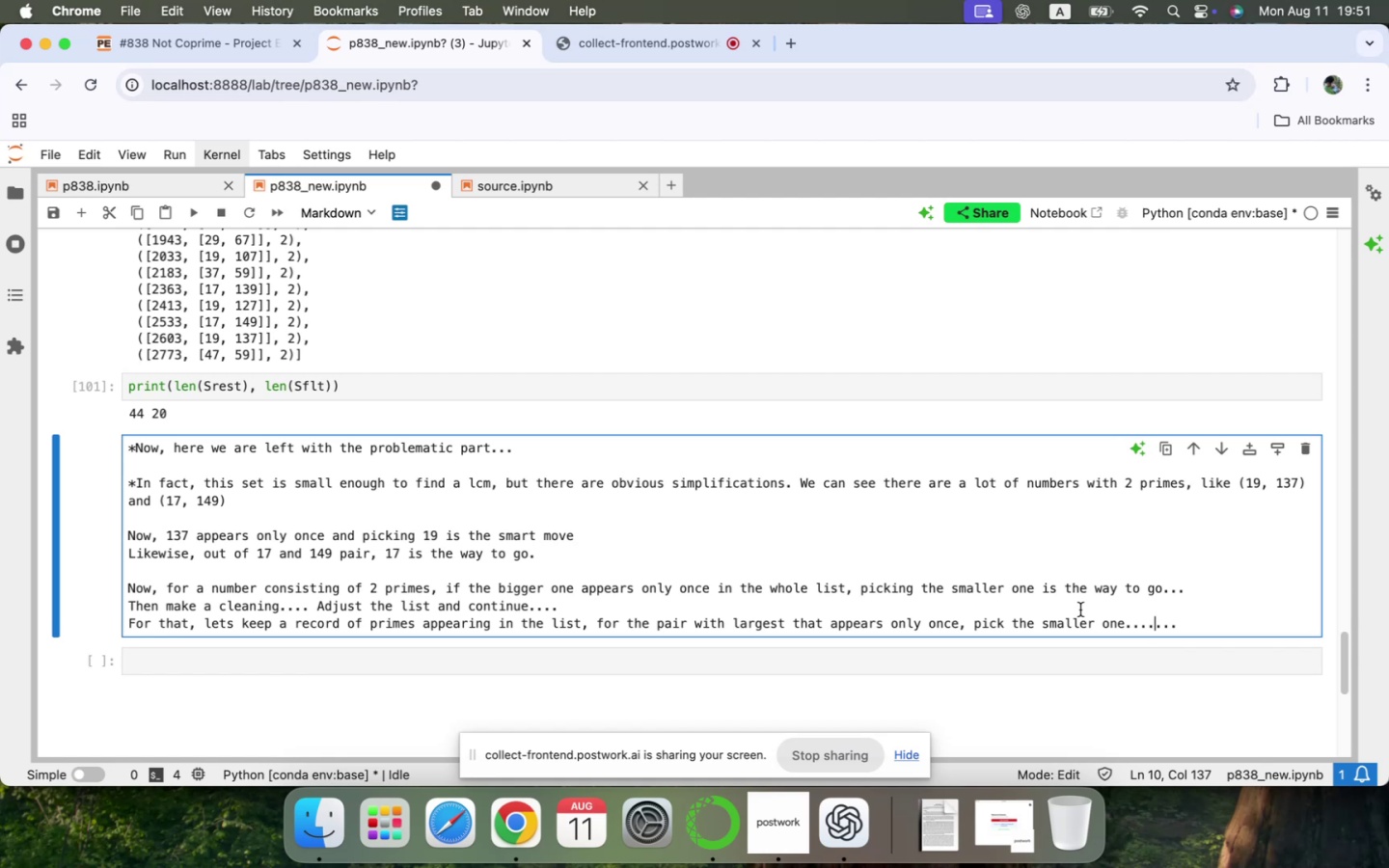 
scroll: coordinate [525, 432], scroll_direction: up, amount: 5.0
 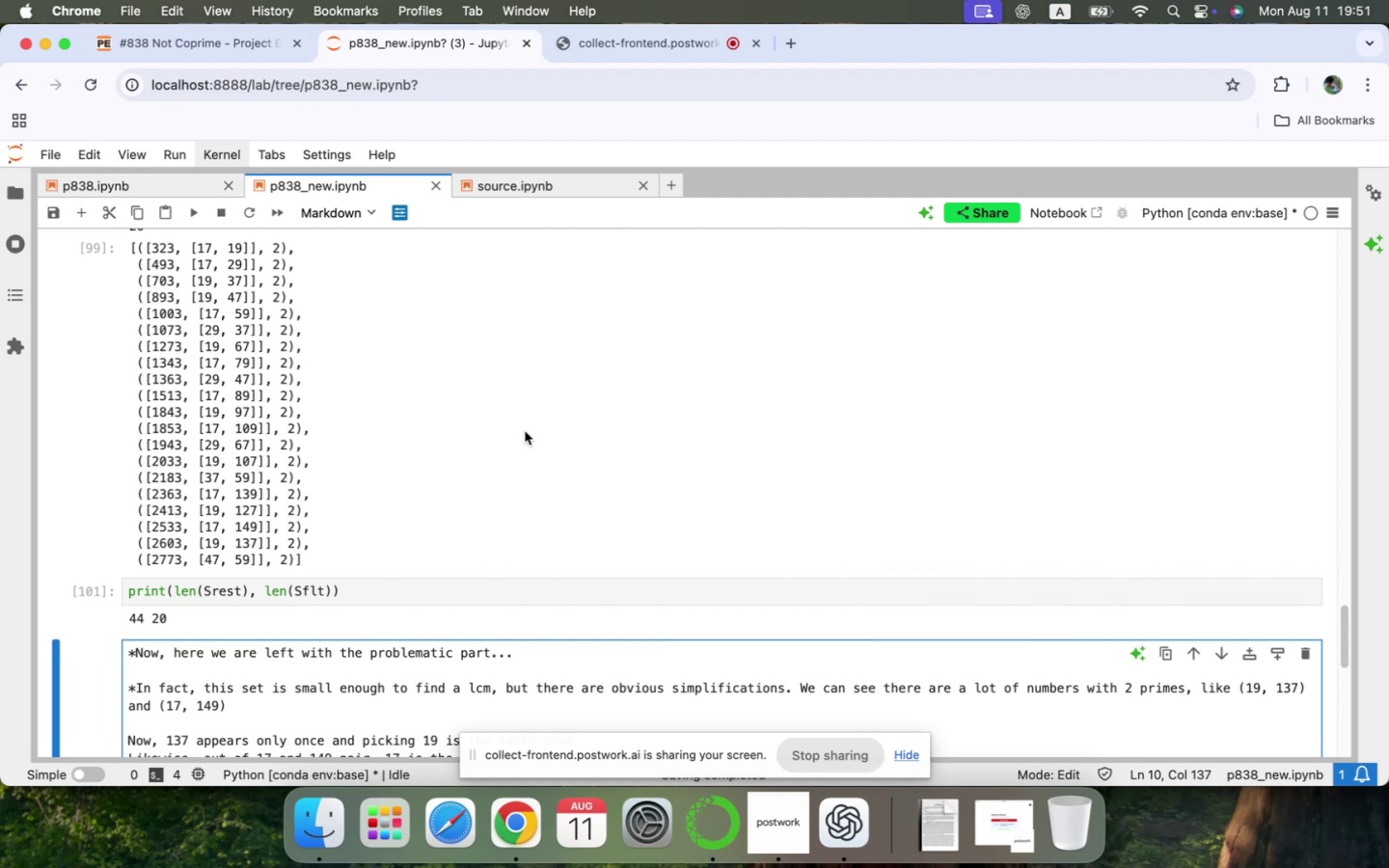 
wait(18.49)
 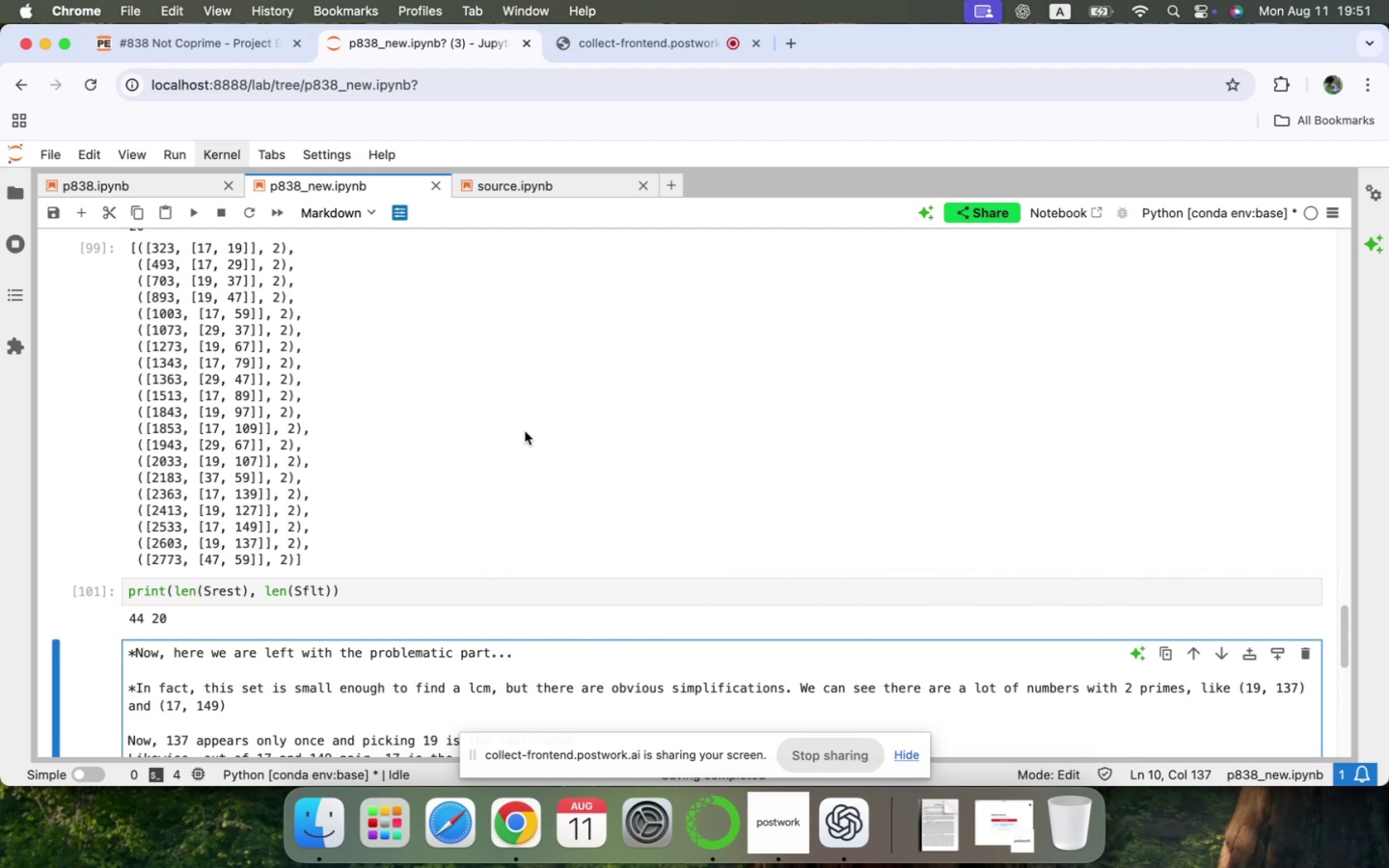 
left_click([648, 57])
 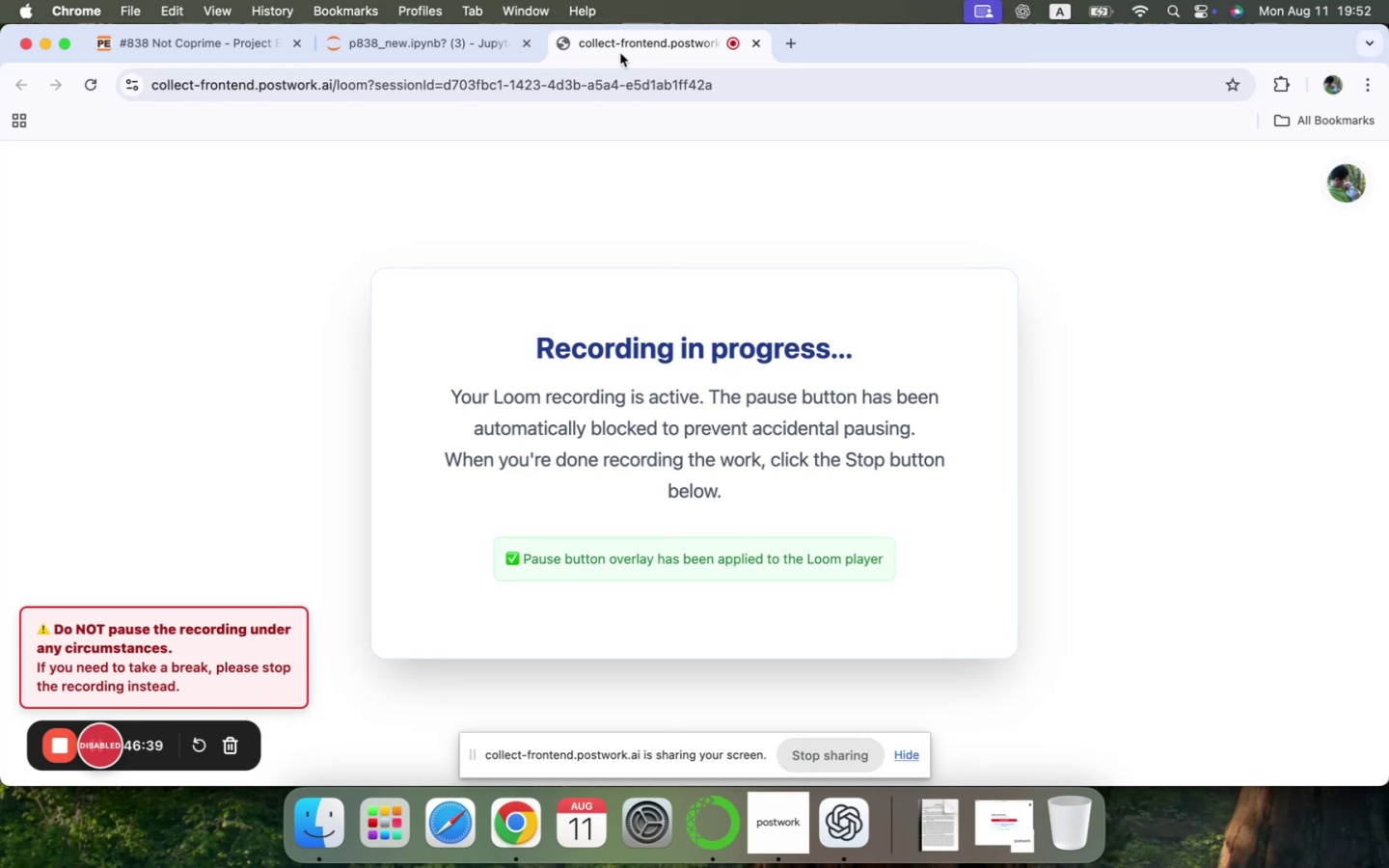 
left_click([398, 41])
 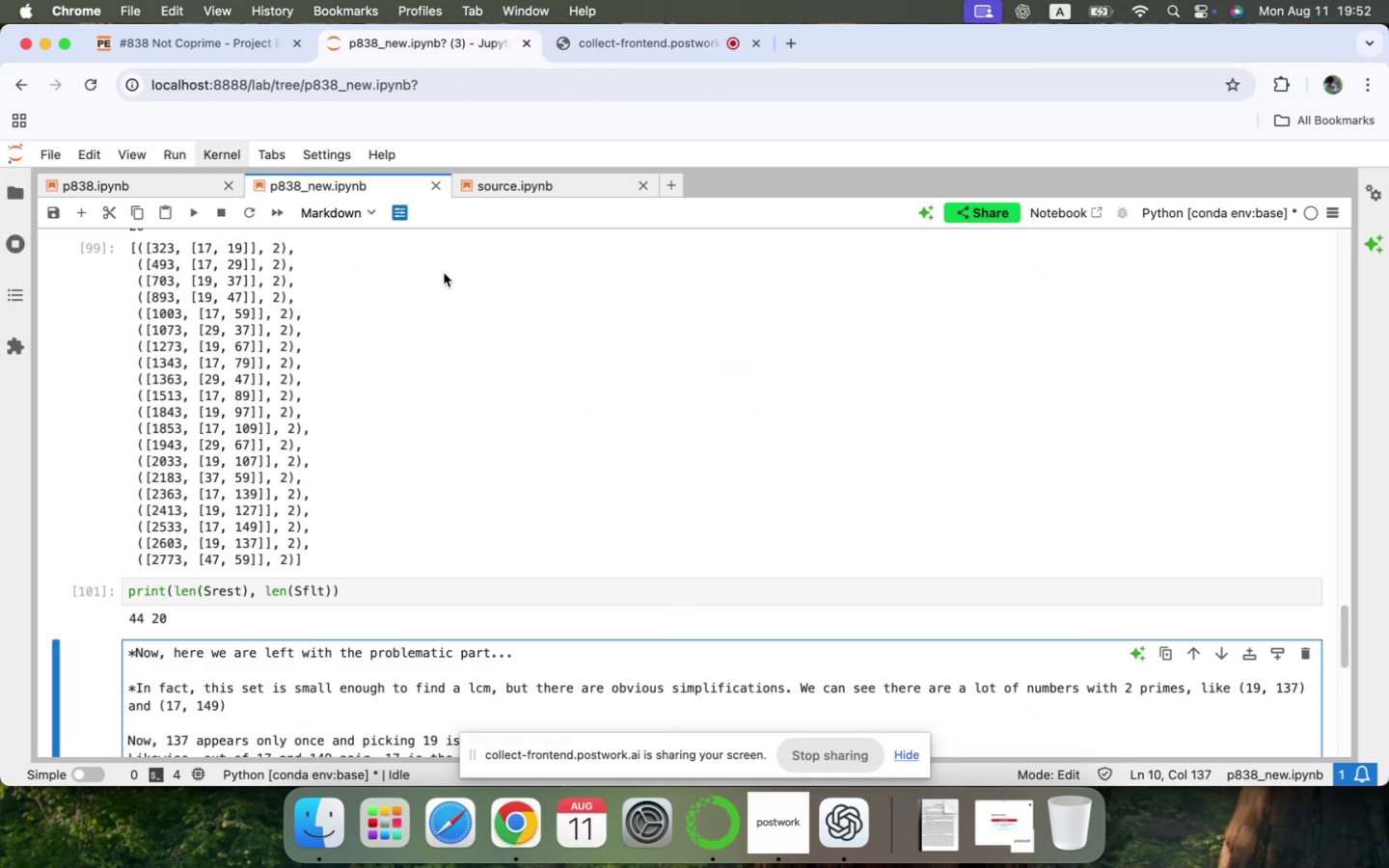 
scroll: coordinate [447, 293], scroll_direction: down, amount: 8.0
 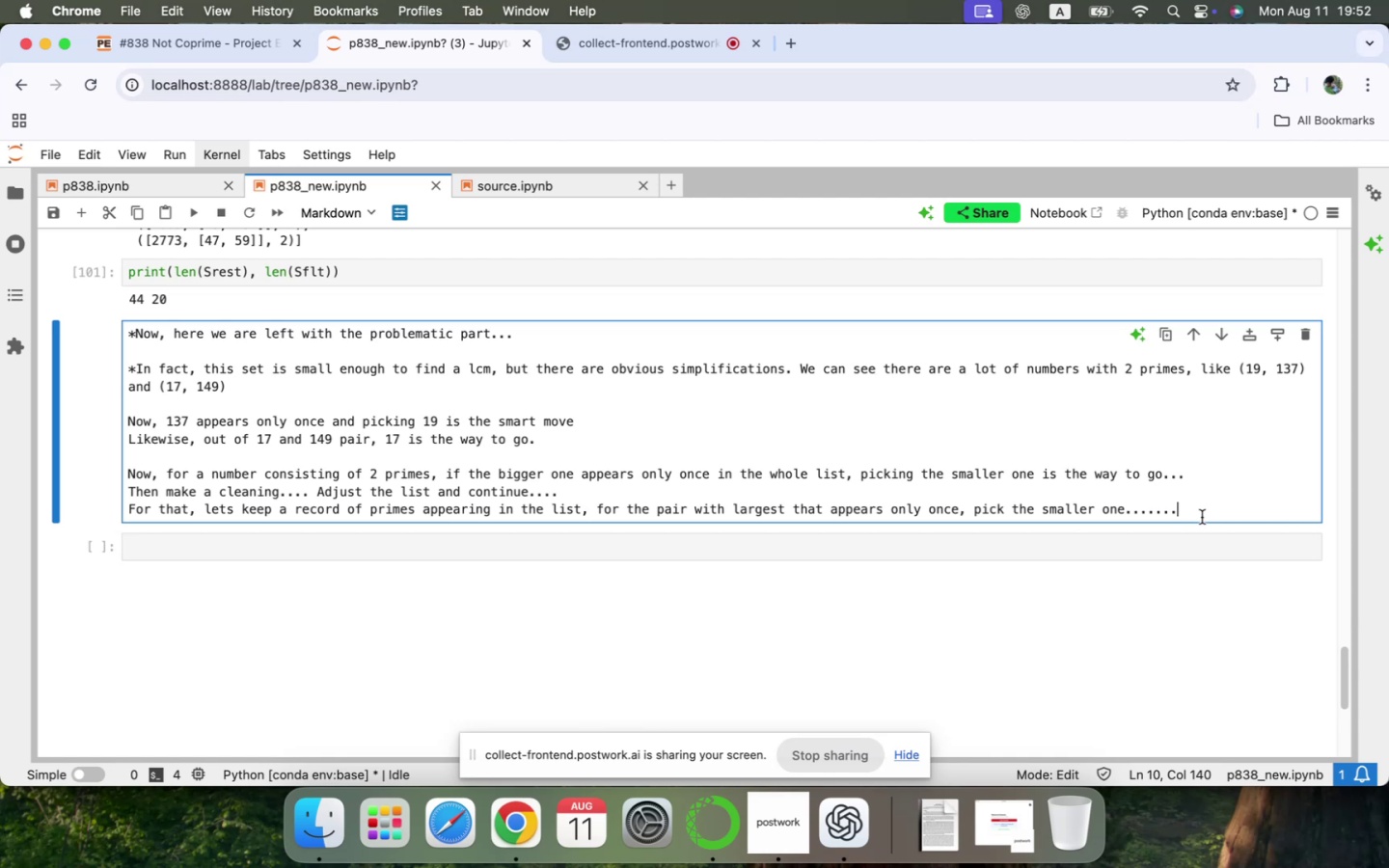 
wait(25.08)
 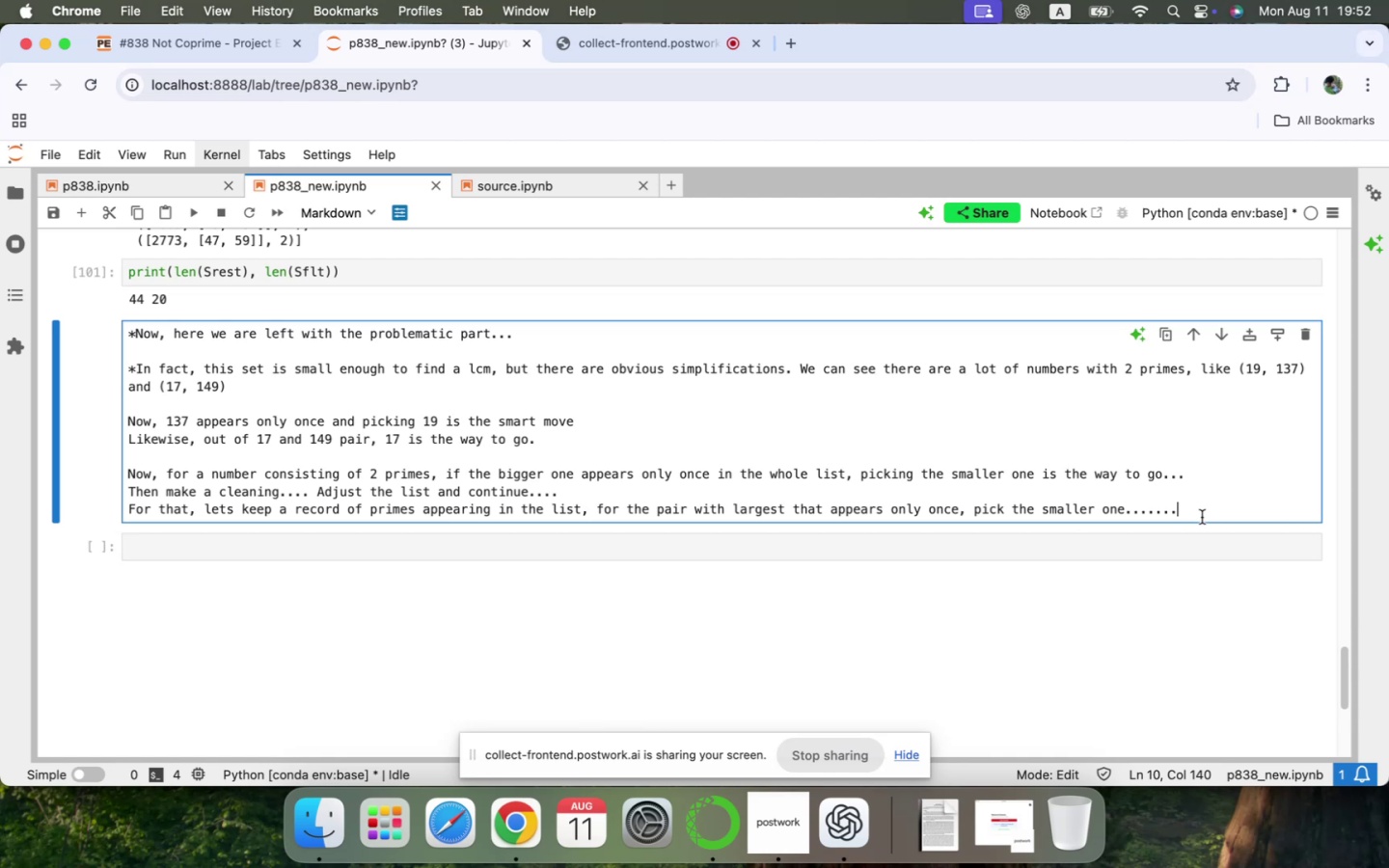 
key(Enter)
 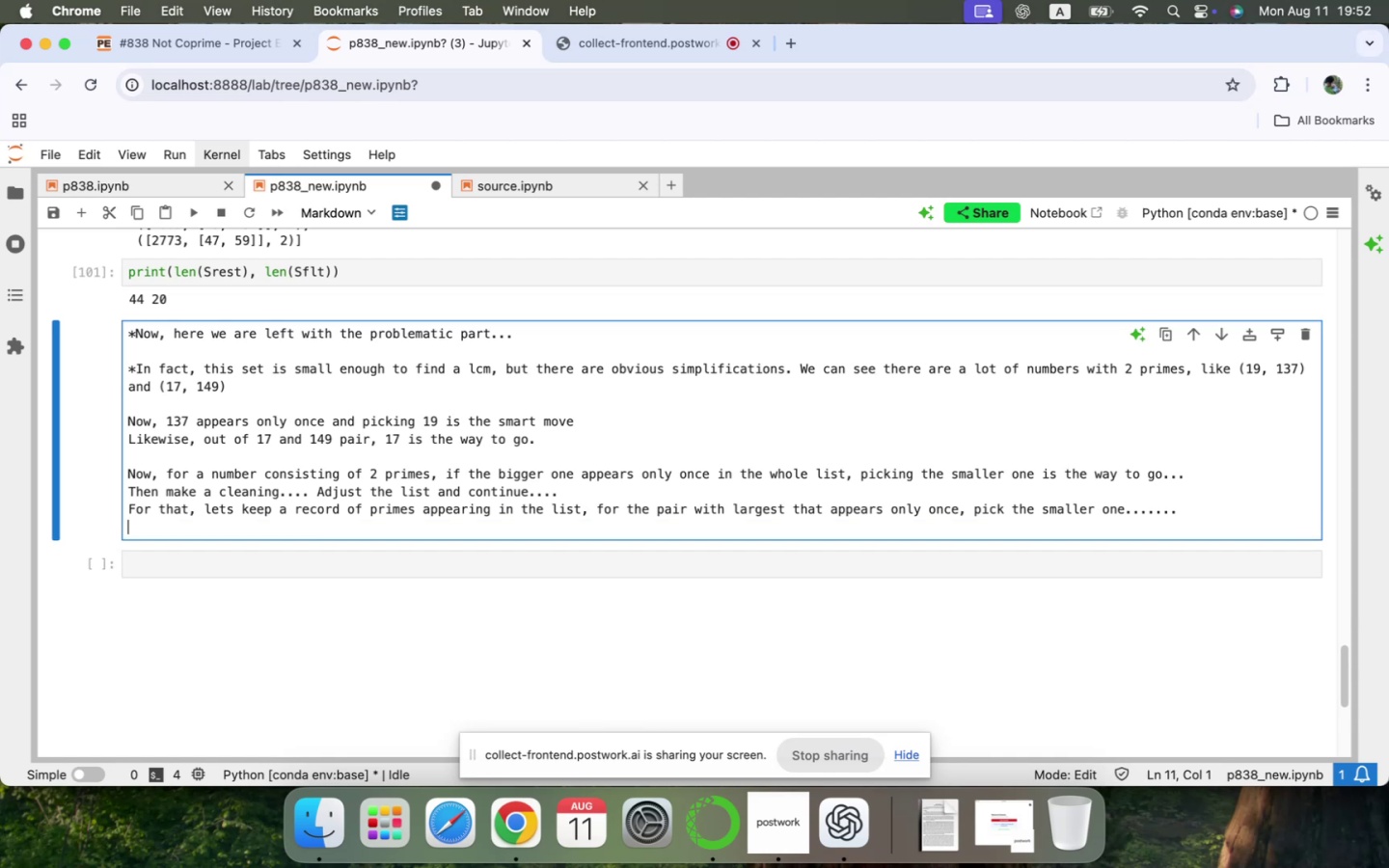 
key(Enter)
 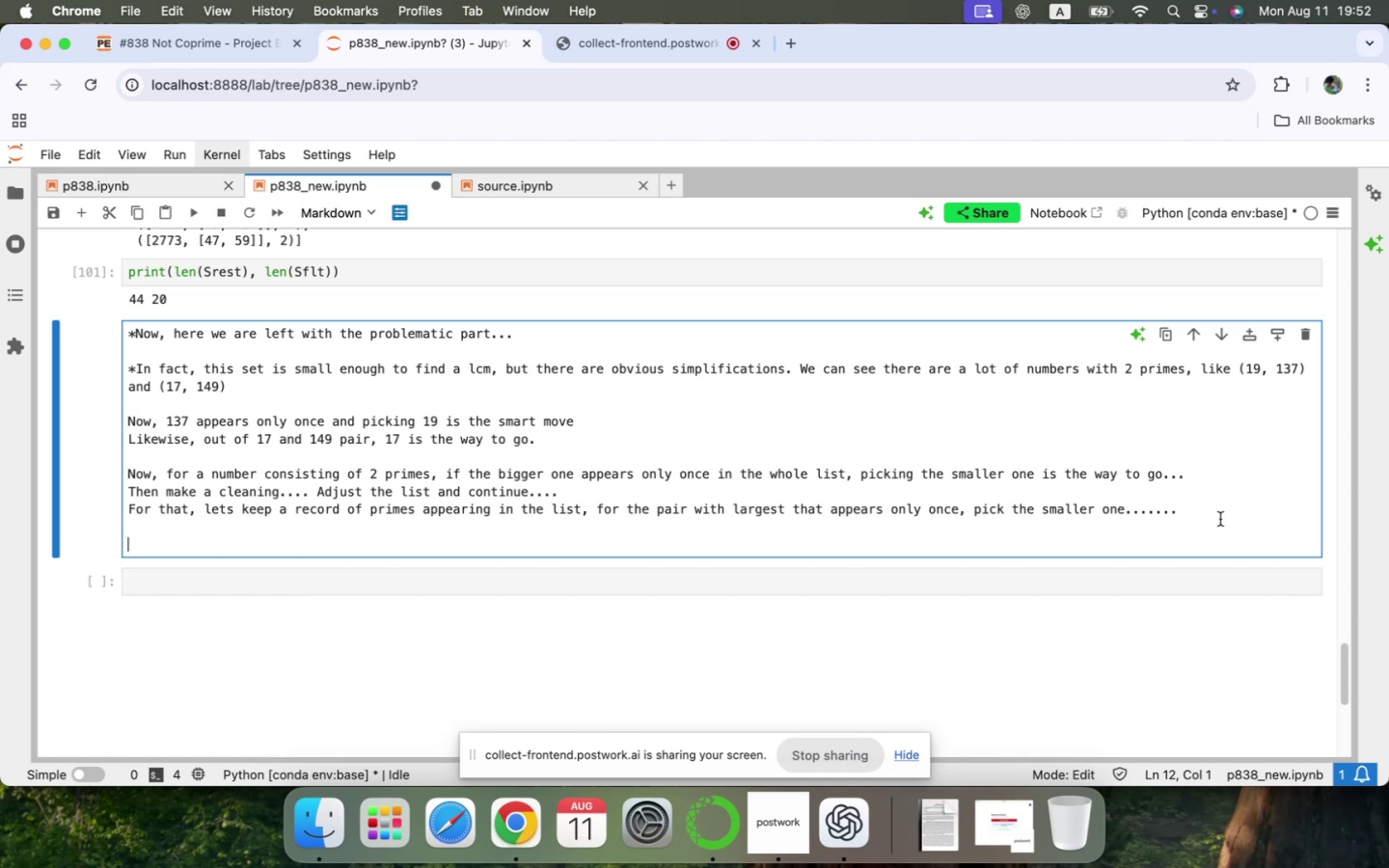 
wait(16.02)
 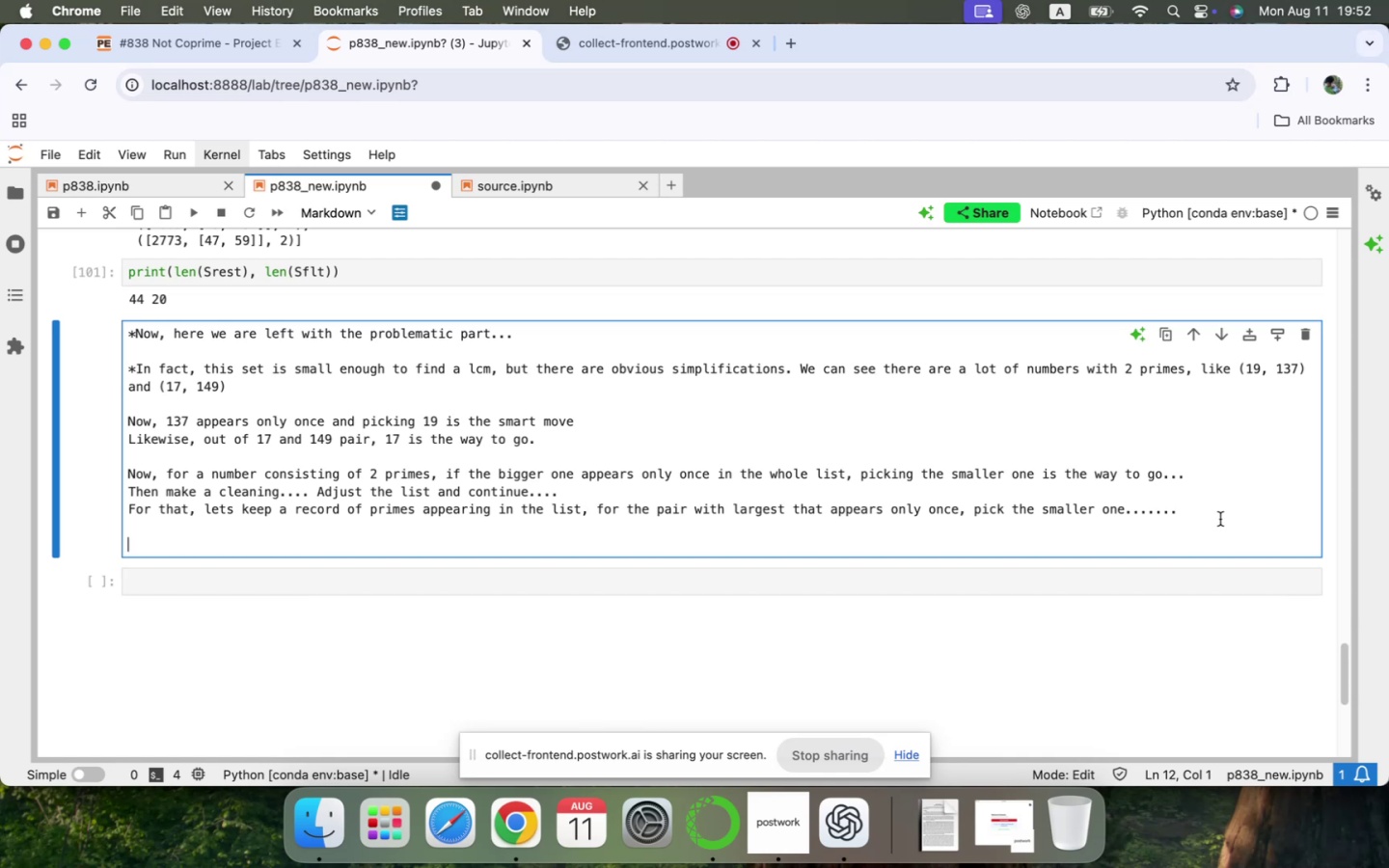 
key(Backspace)
 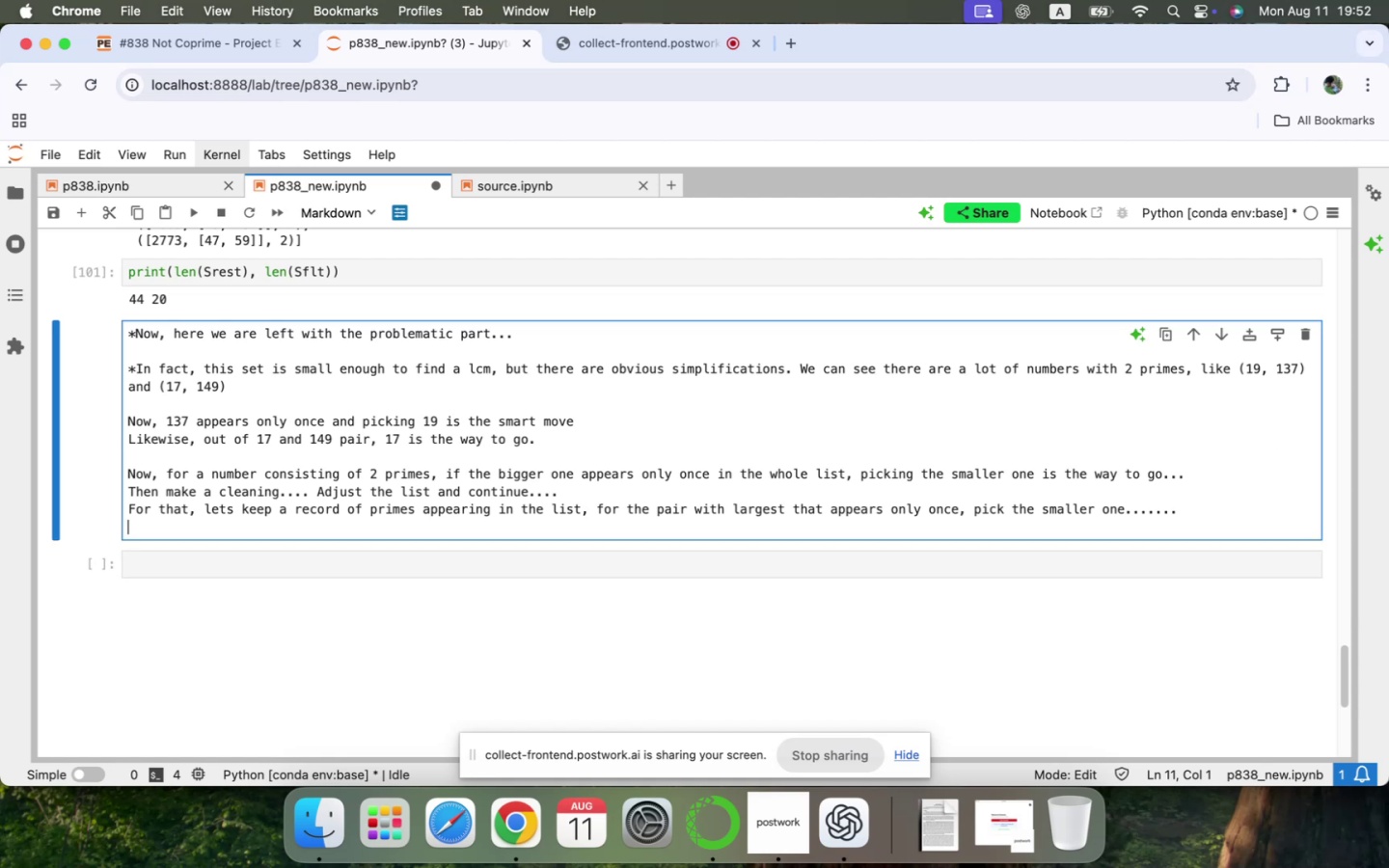 
key(Backspace)
 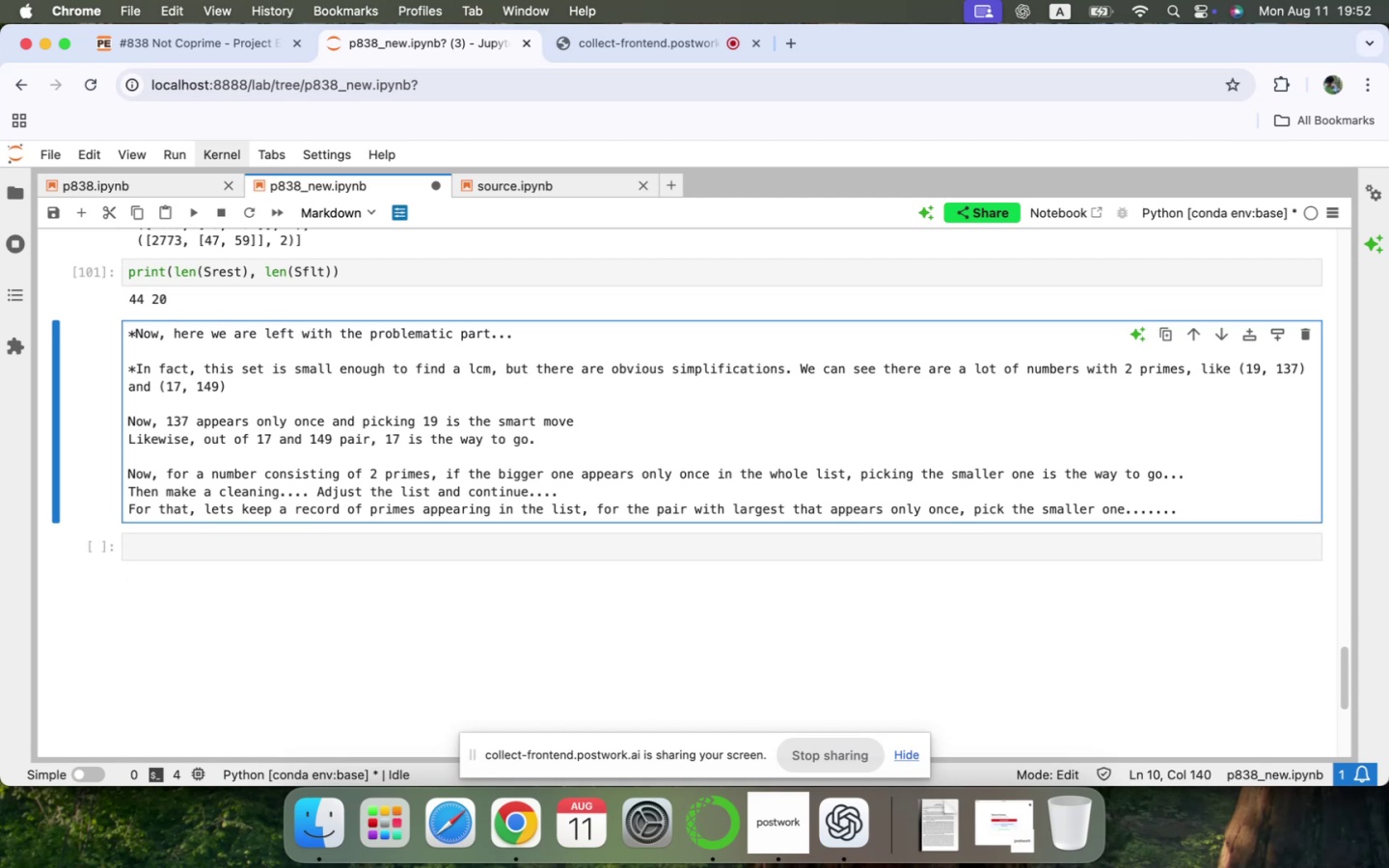 
scroll: coordinate [1276, 460], scroll_direction: up, amount: 22.0
 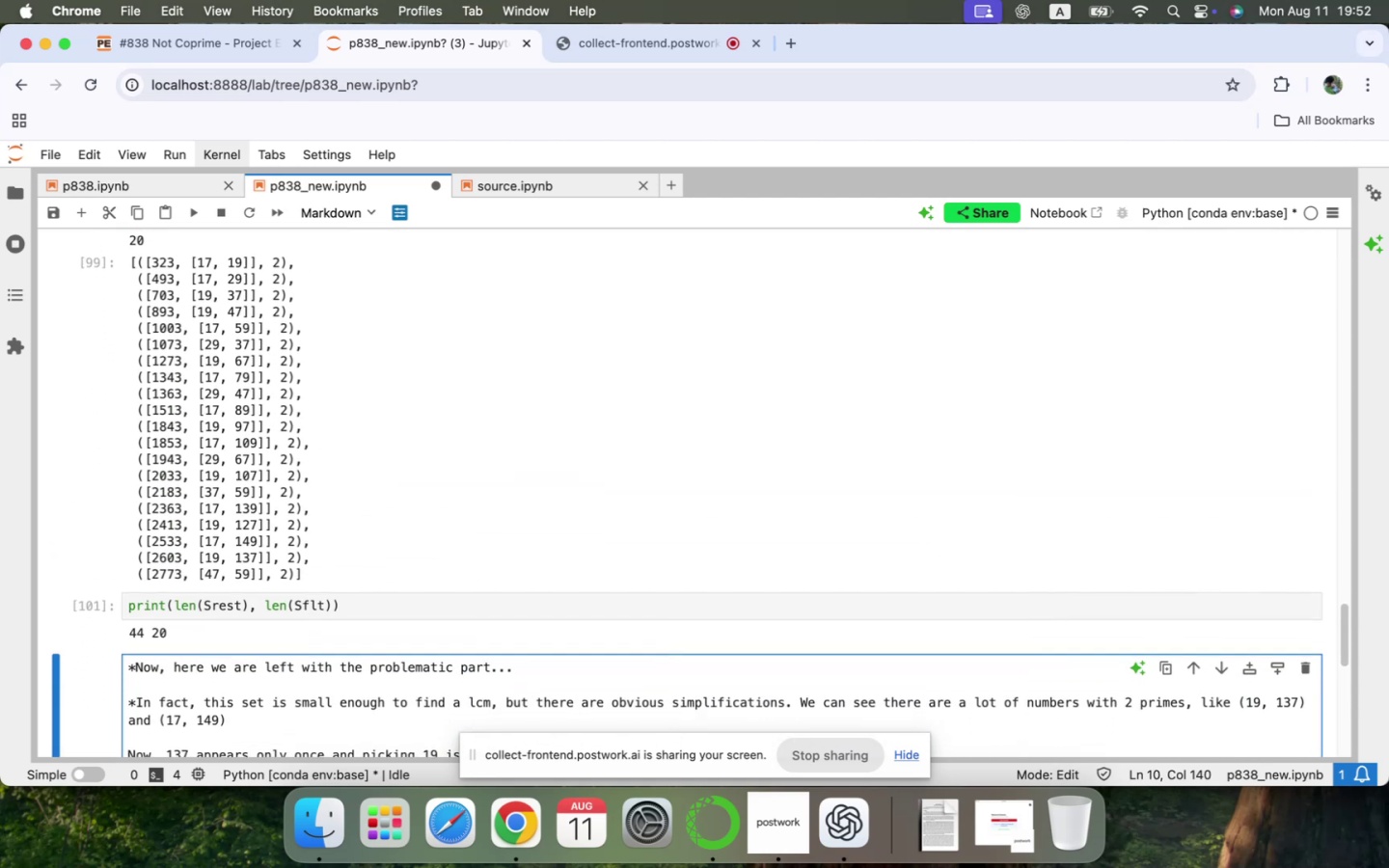 
scroll: coordinate [1276, 460], scroll_direction: down, amount: 5.0
 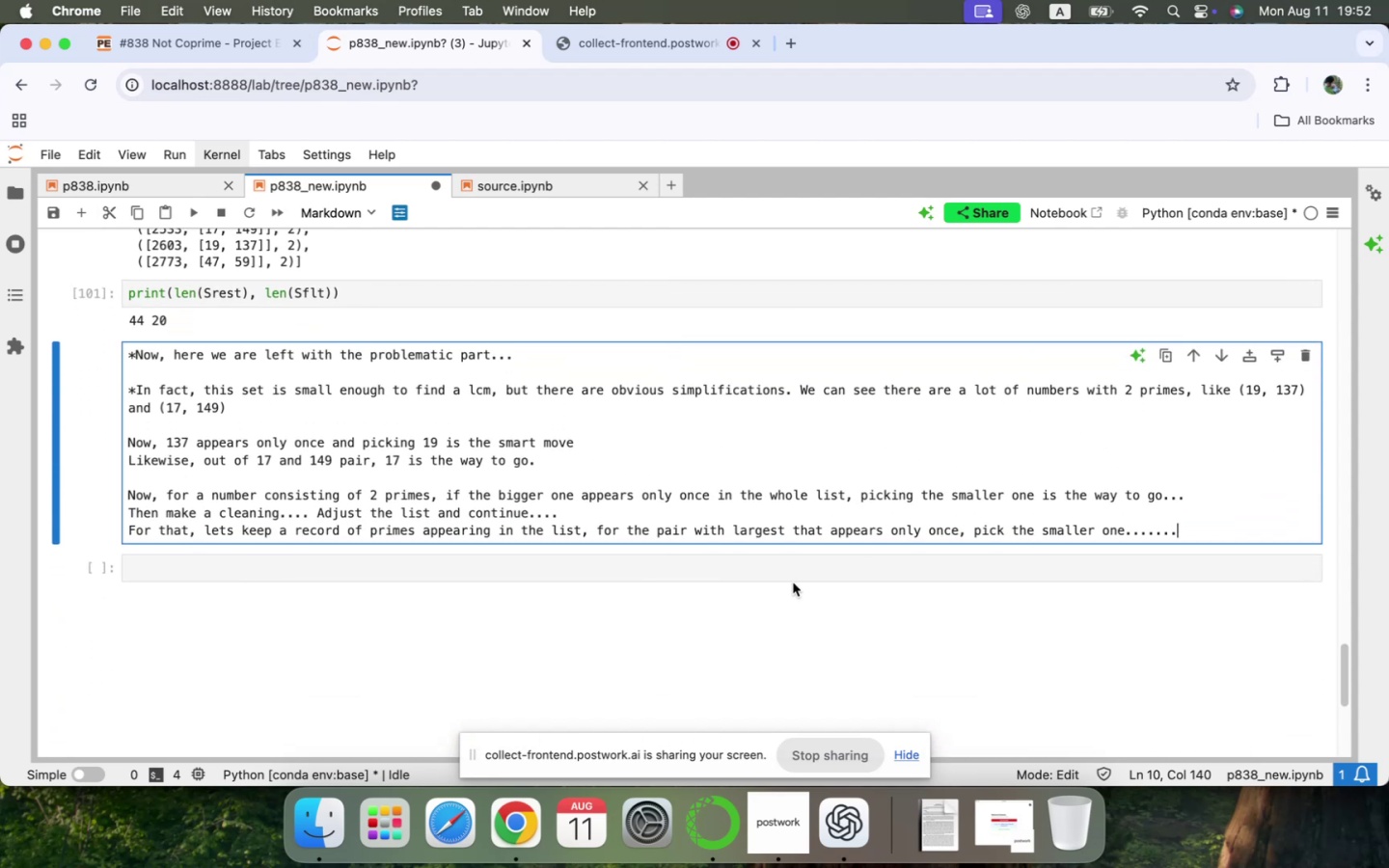 
left_click([789, 570])
 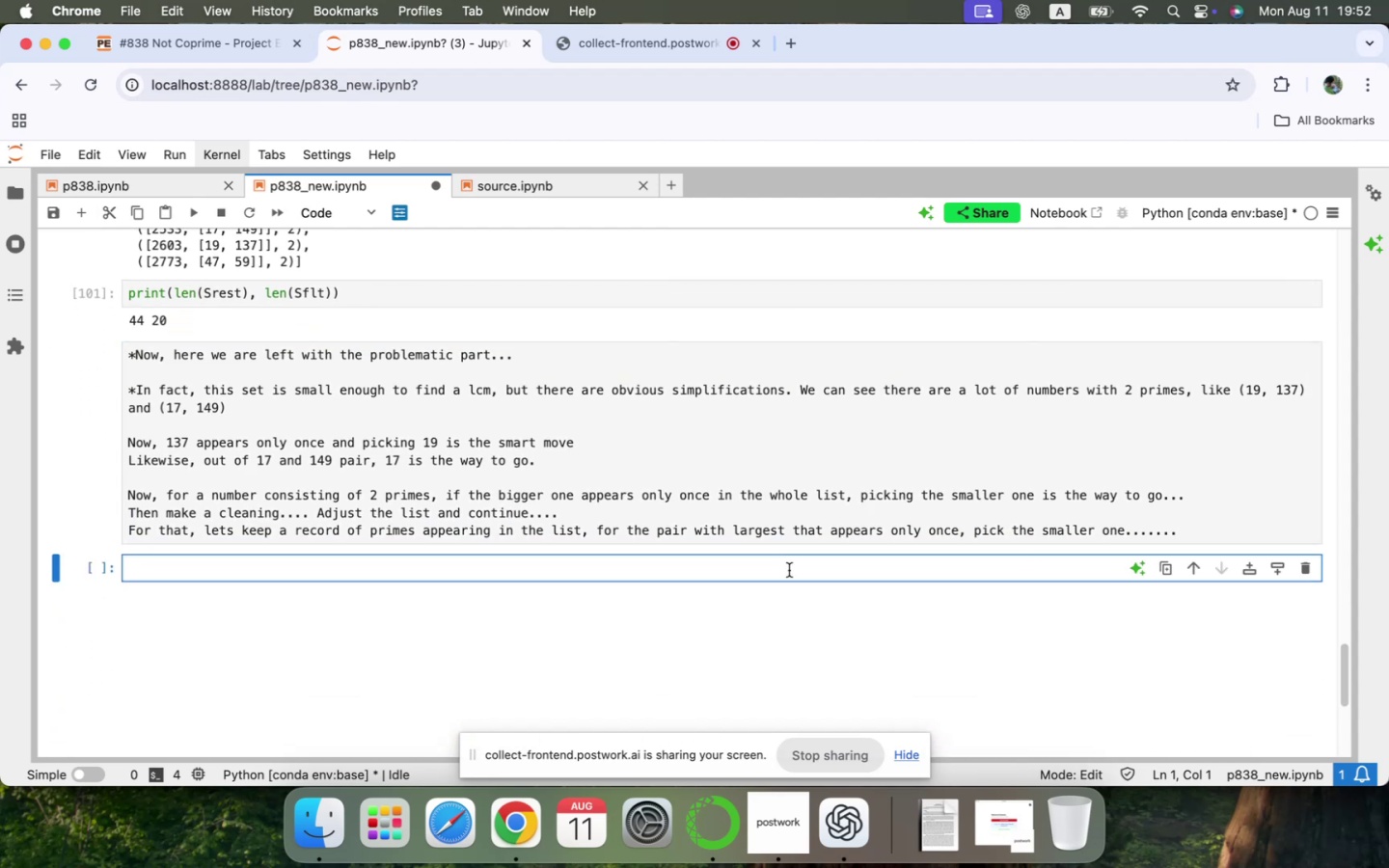 
key(Shift+ShiftLeft)
 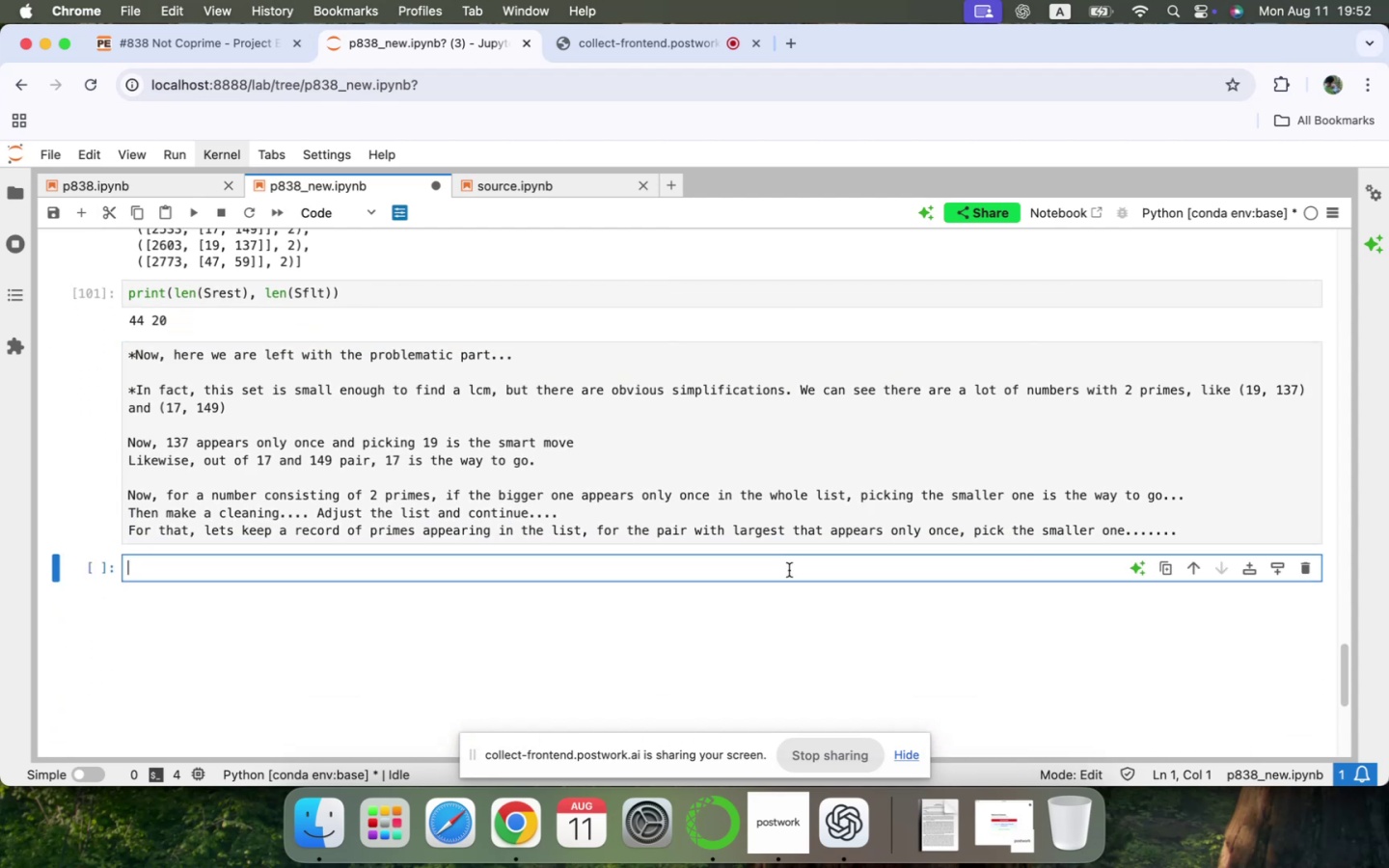 
key(Shift+S)
 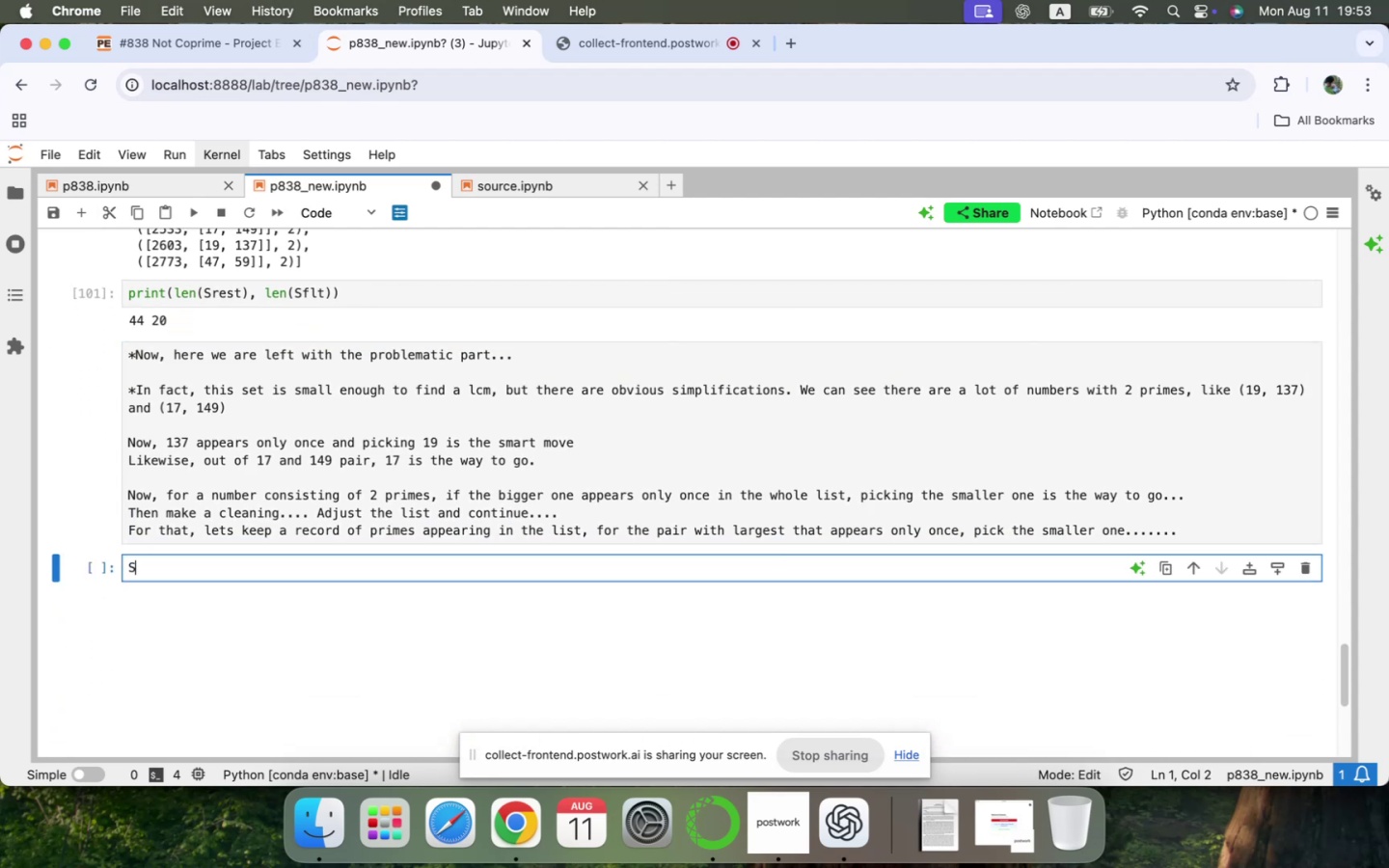 
key(Backspace)
 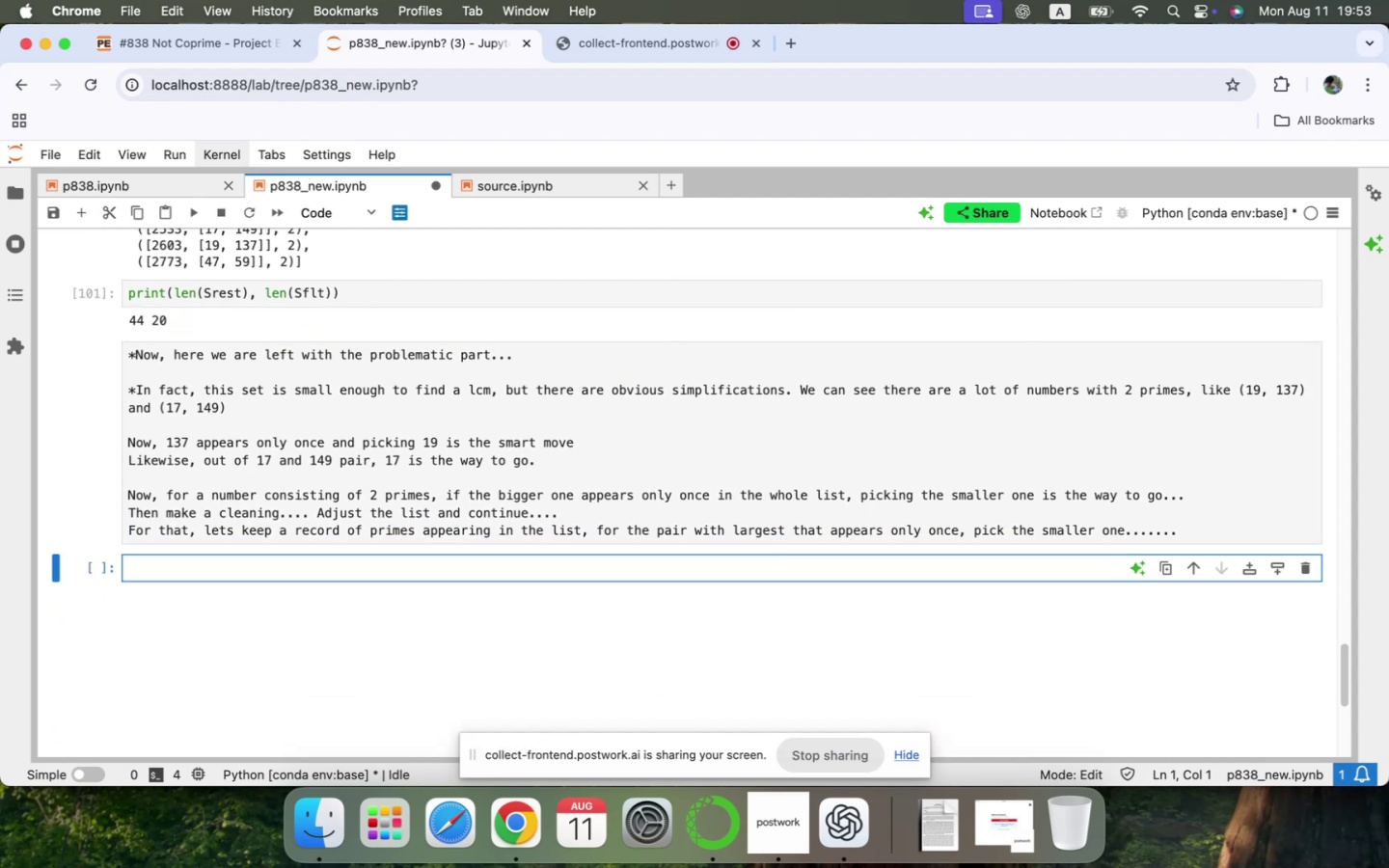 
key(BracketLeft)
 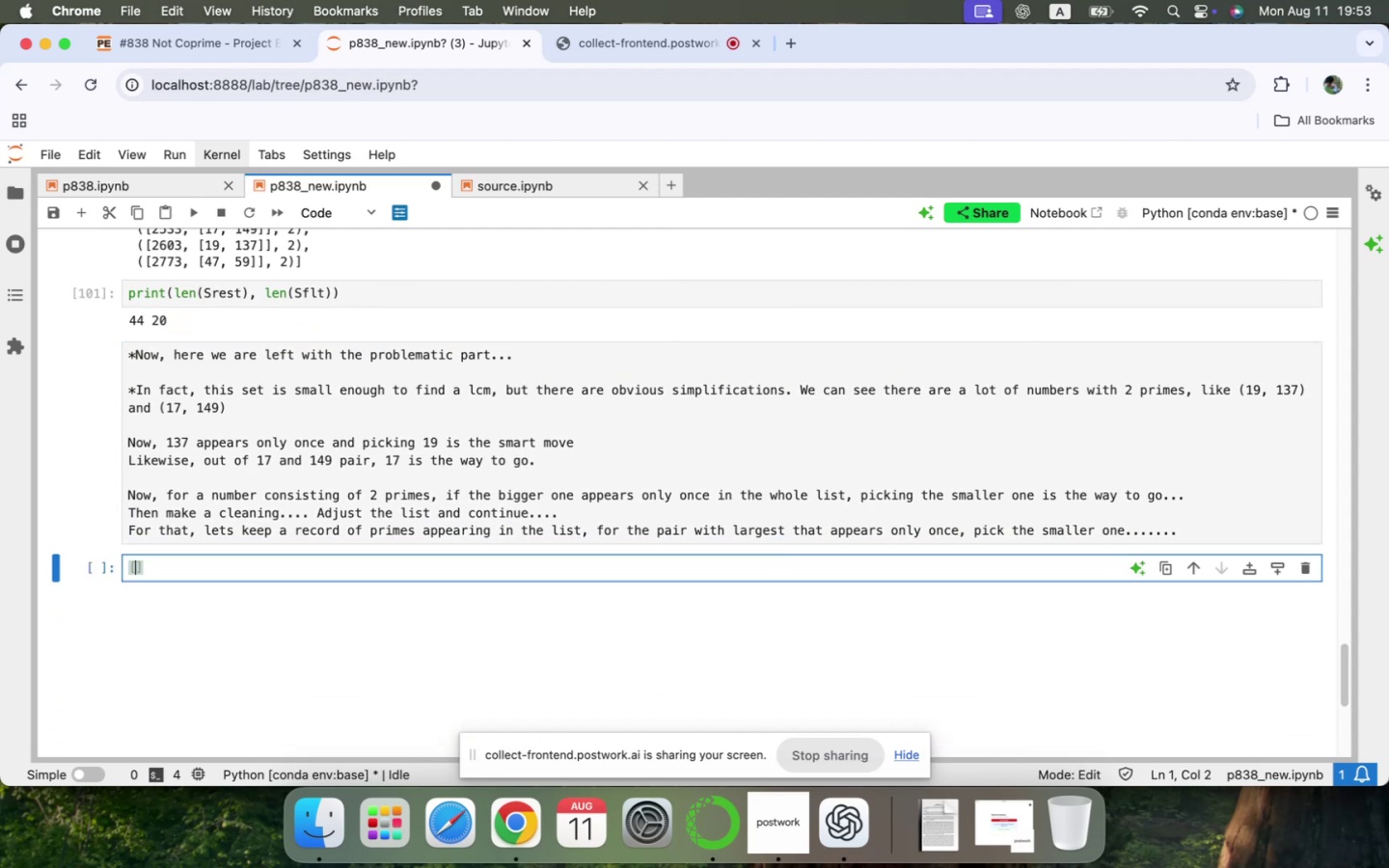 
key(BracketRight)
 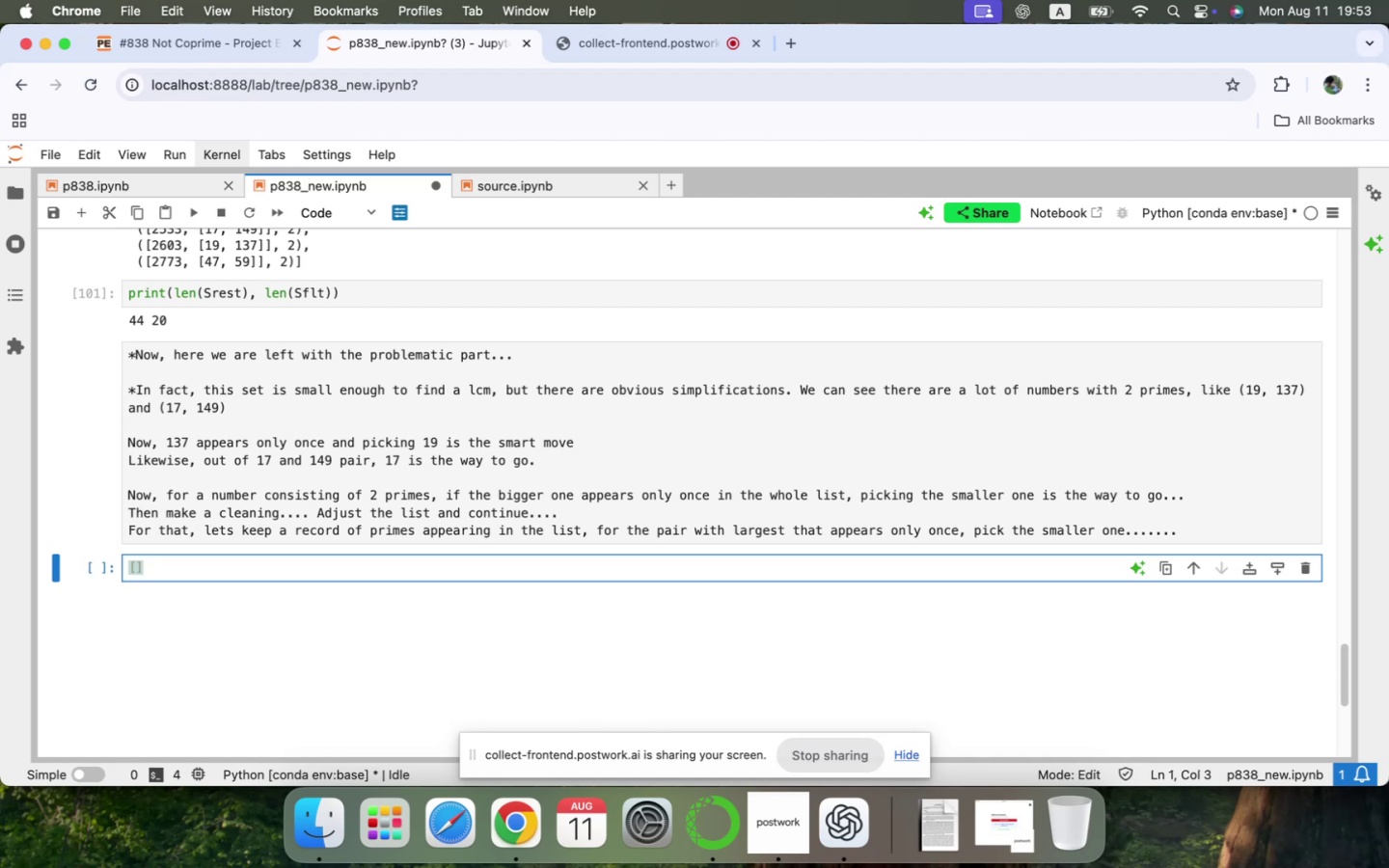 
key(ArrowLeft)
 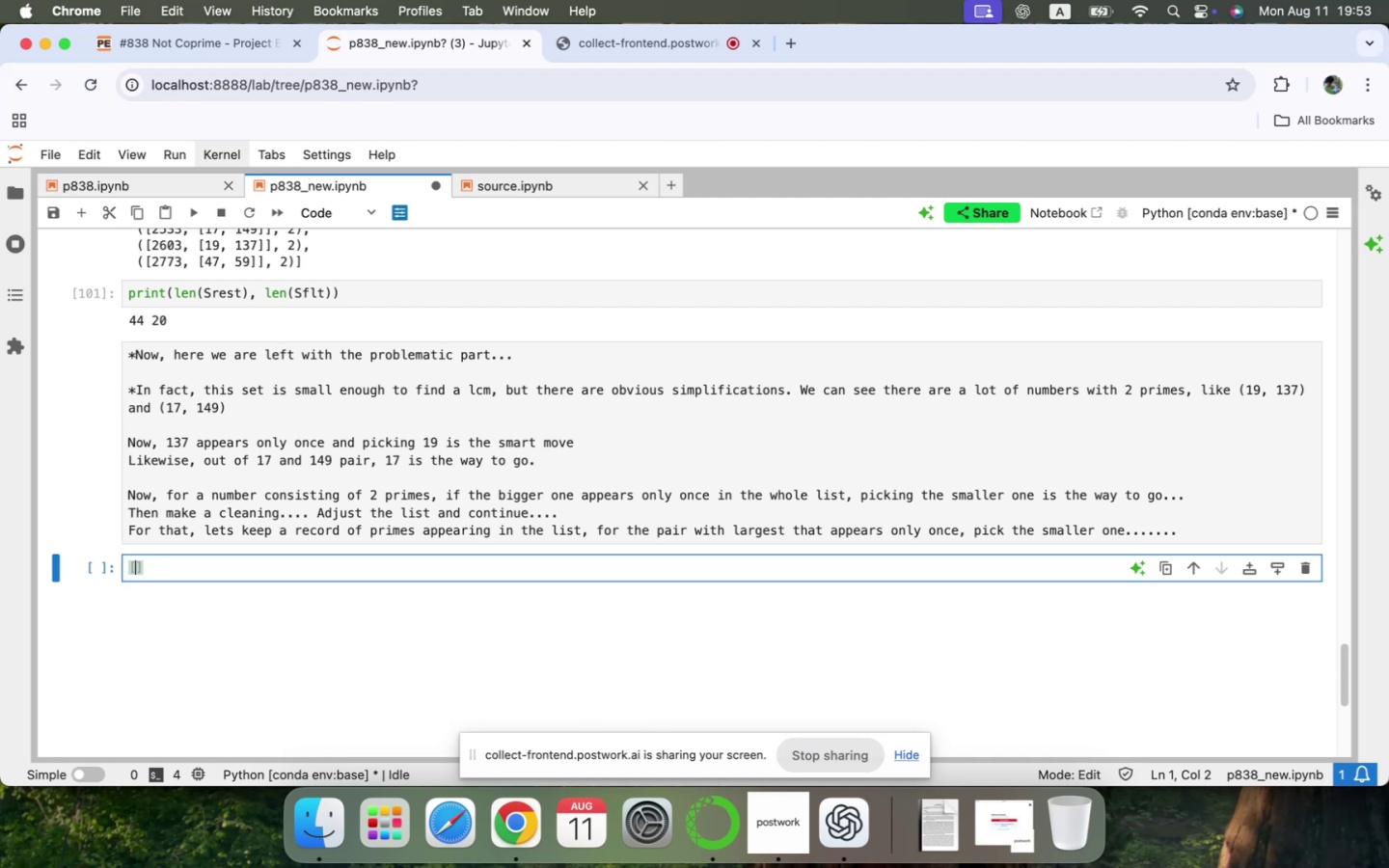 
key(ArrowLeft)
 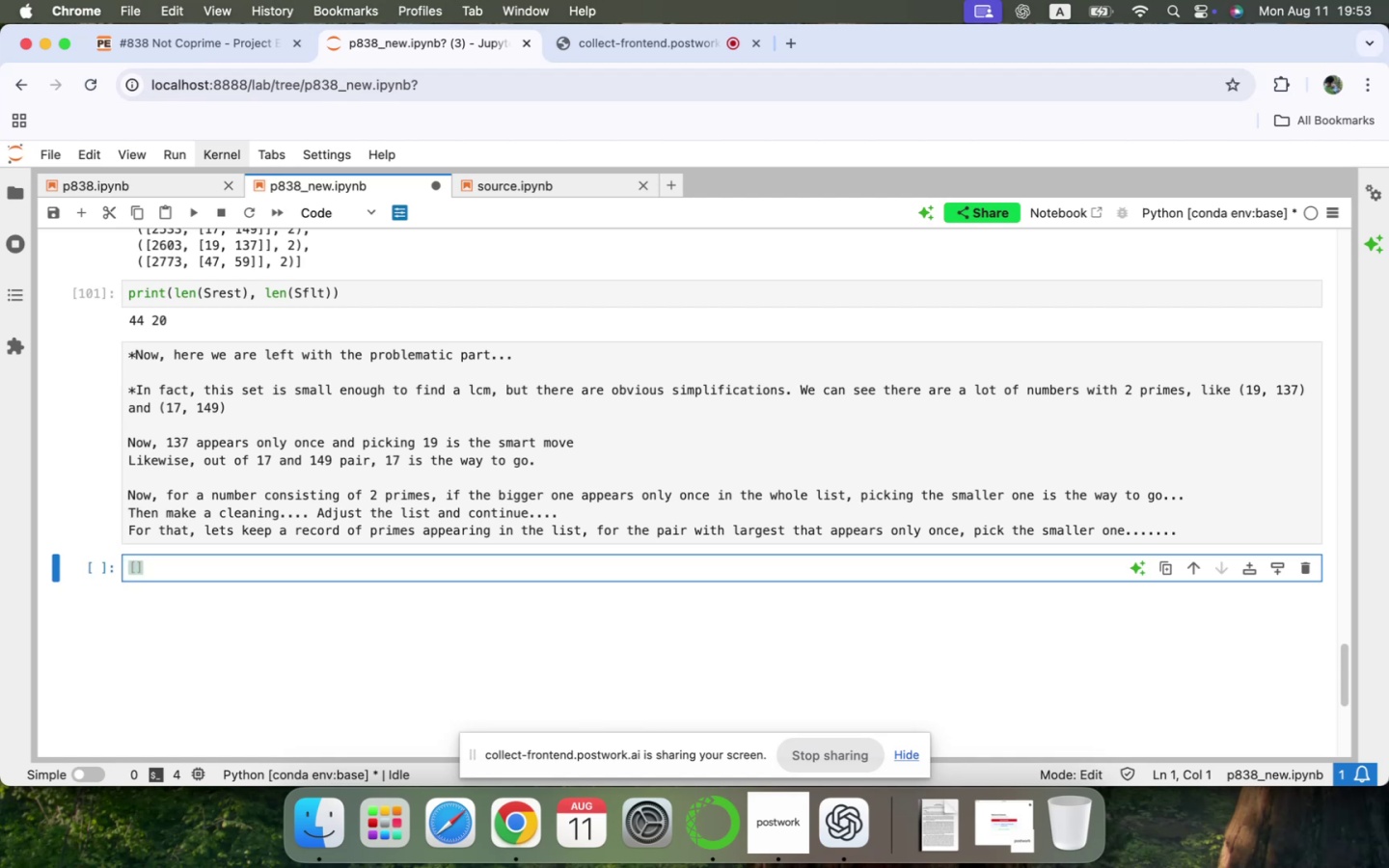 
type(primes )
key(Backspace)
type(_rest = )
 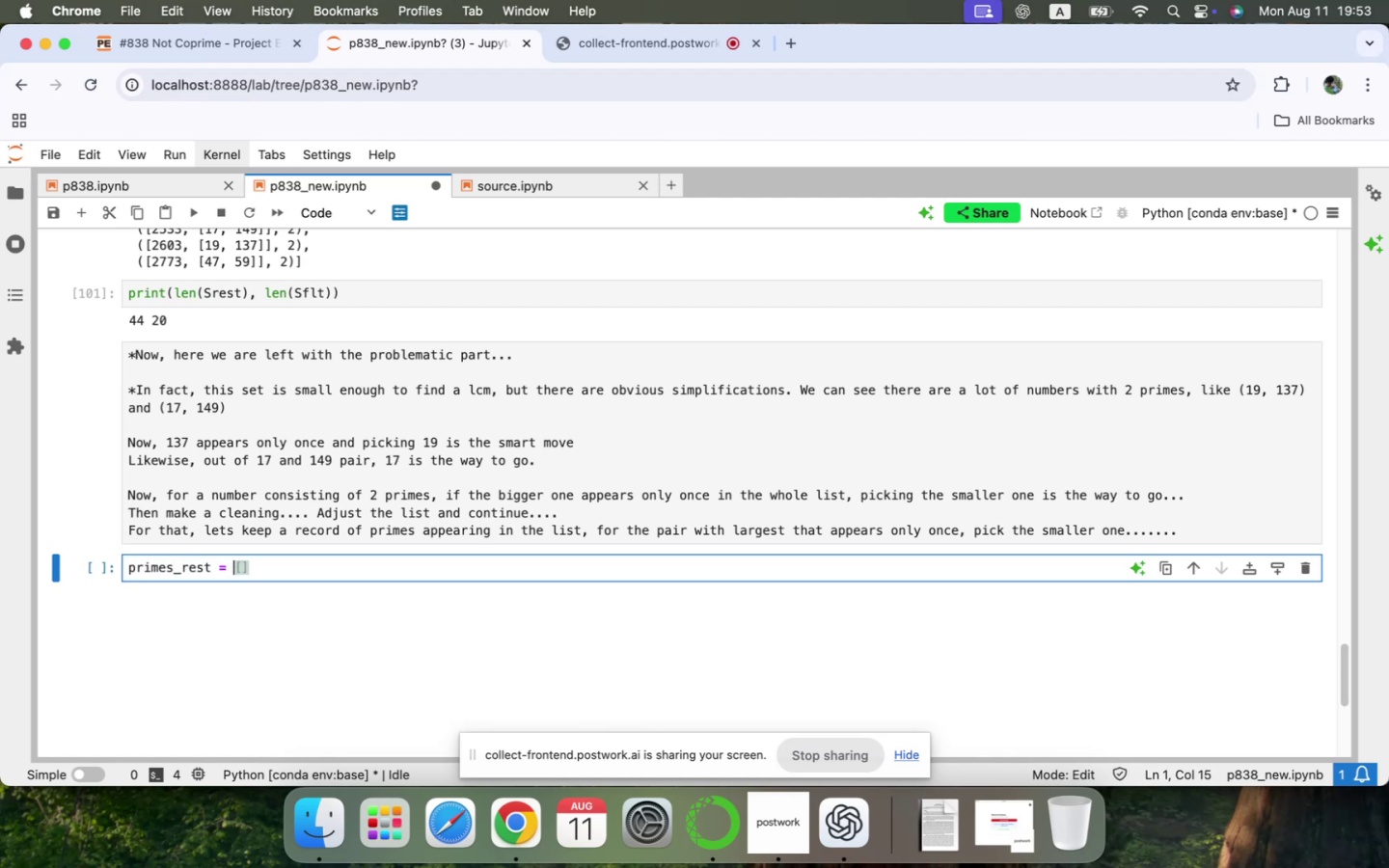 
key(ArrowDown)
 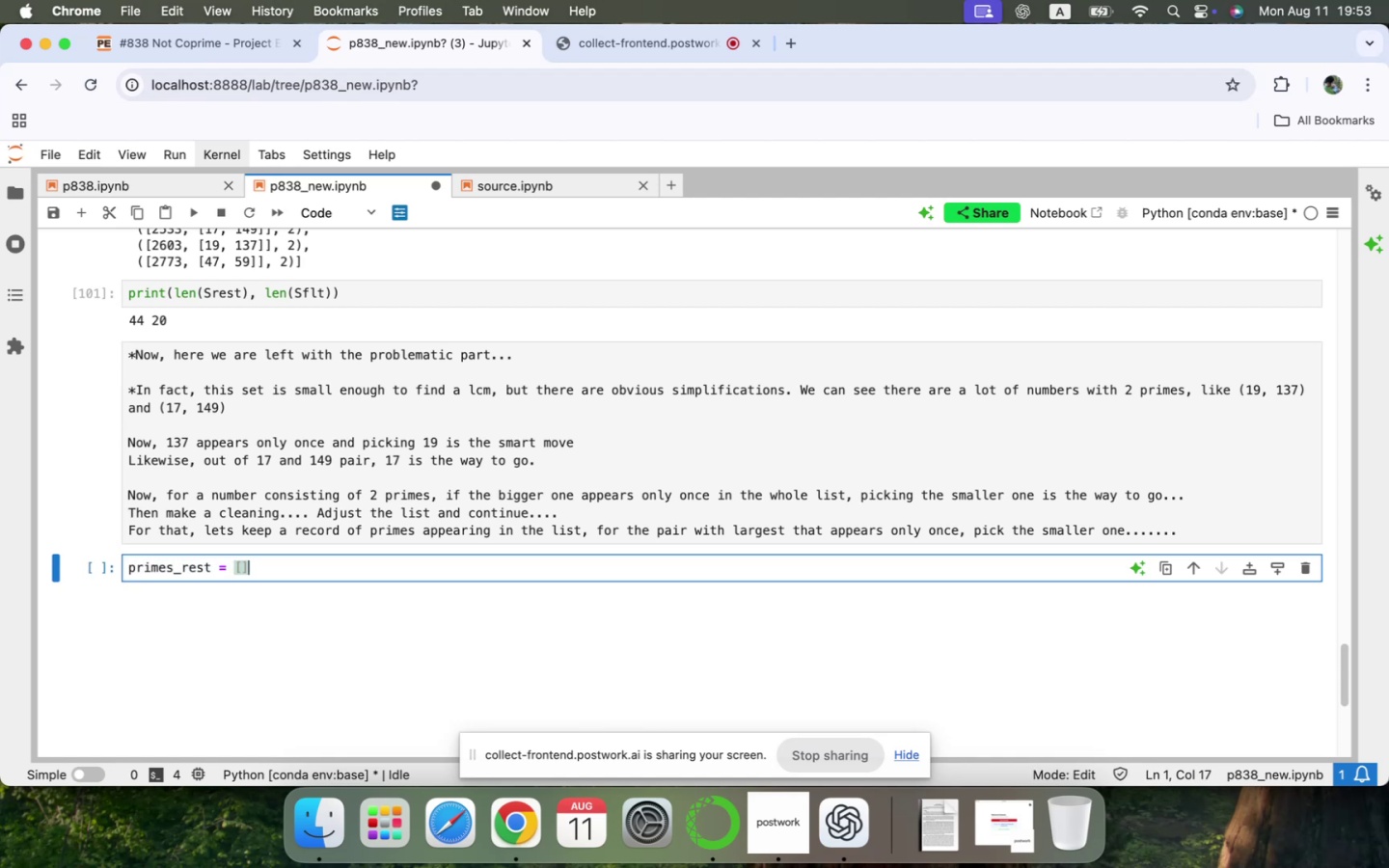 
key(Enter)
 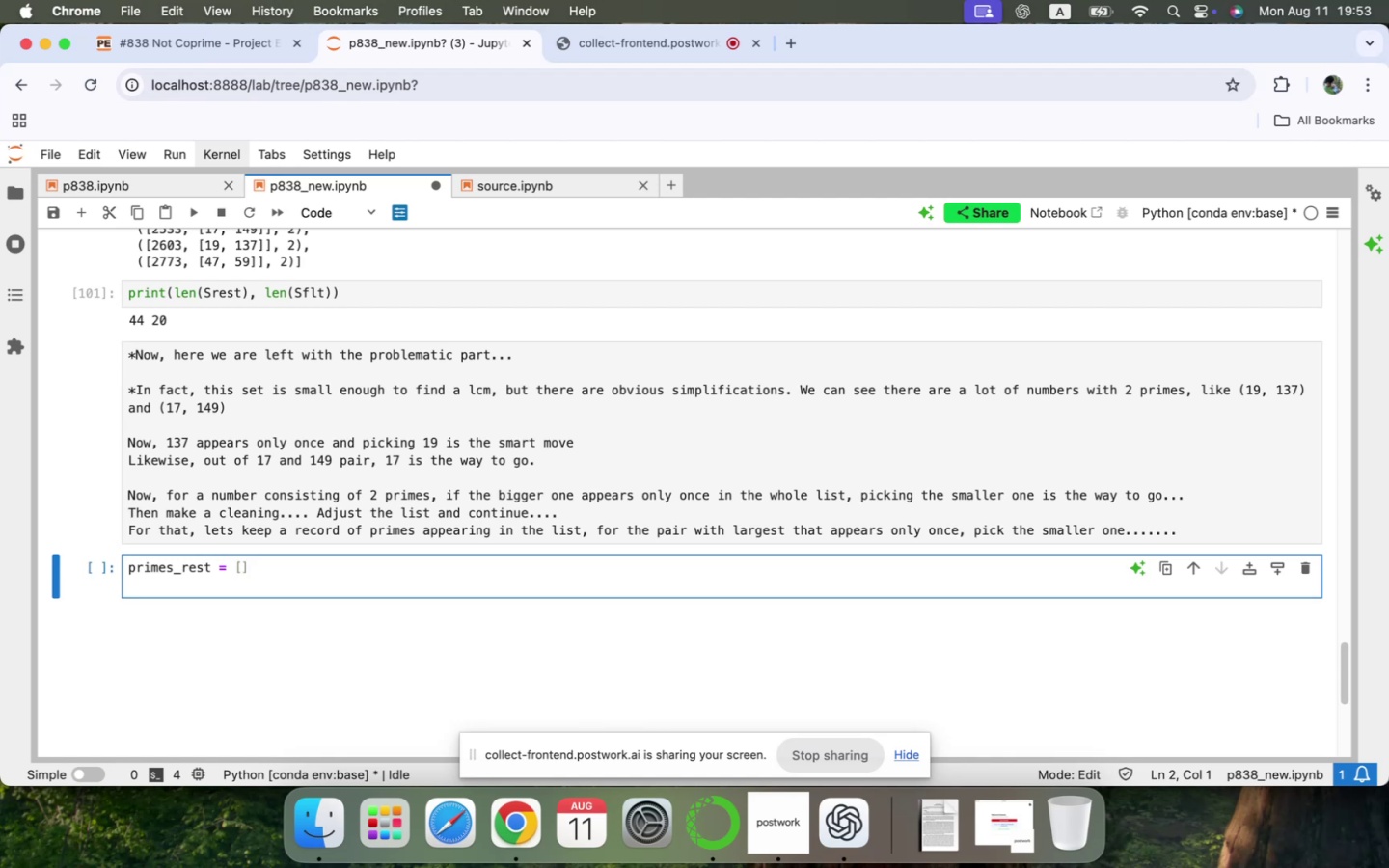 
type(for s in )
 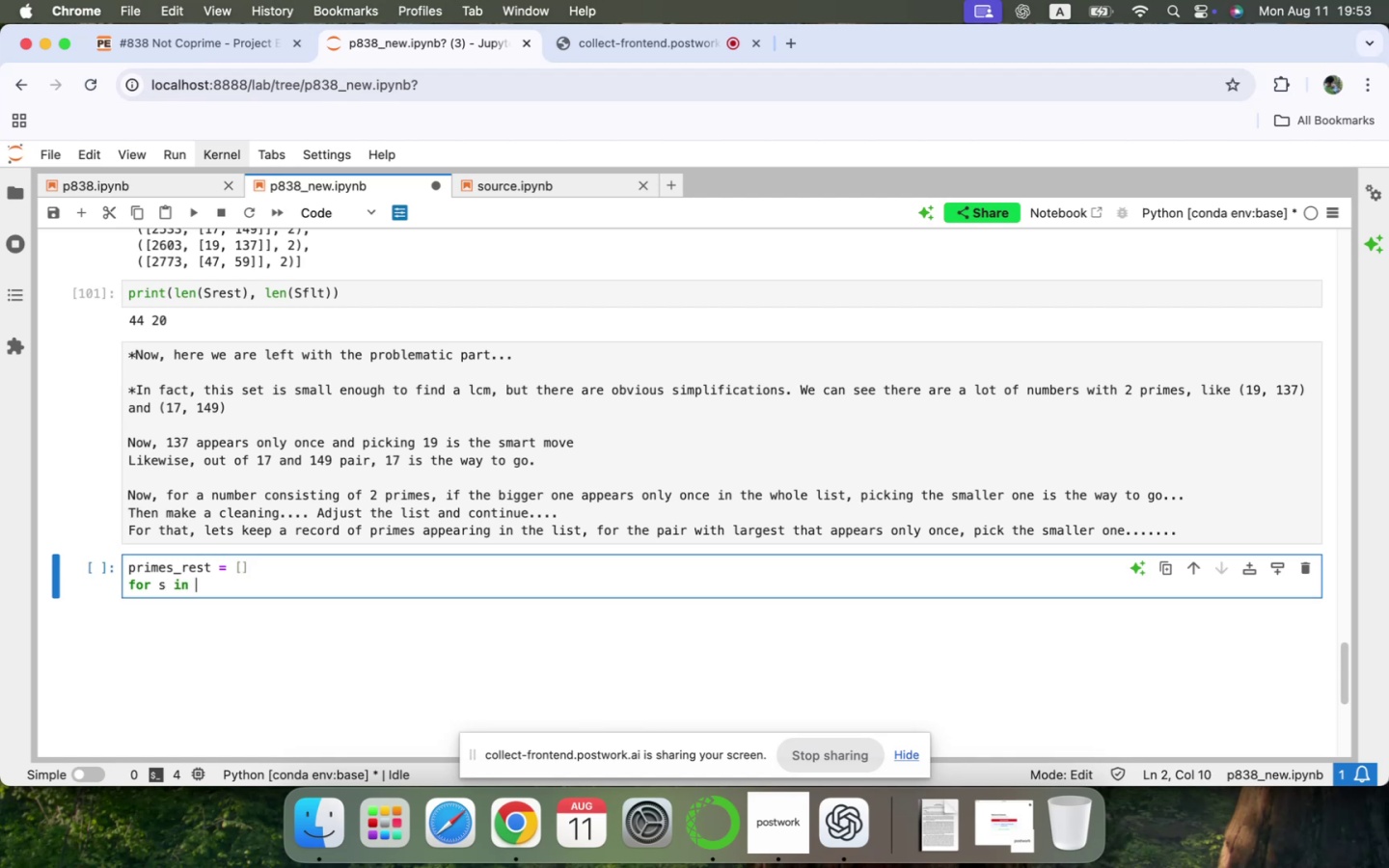 
scroll: coordinate [789, 573], scroll_direction: up, amount: 50.0
 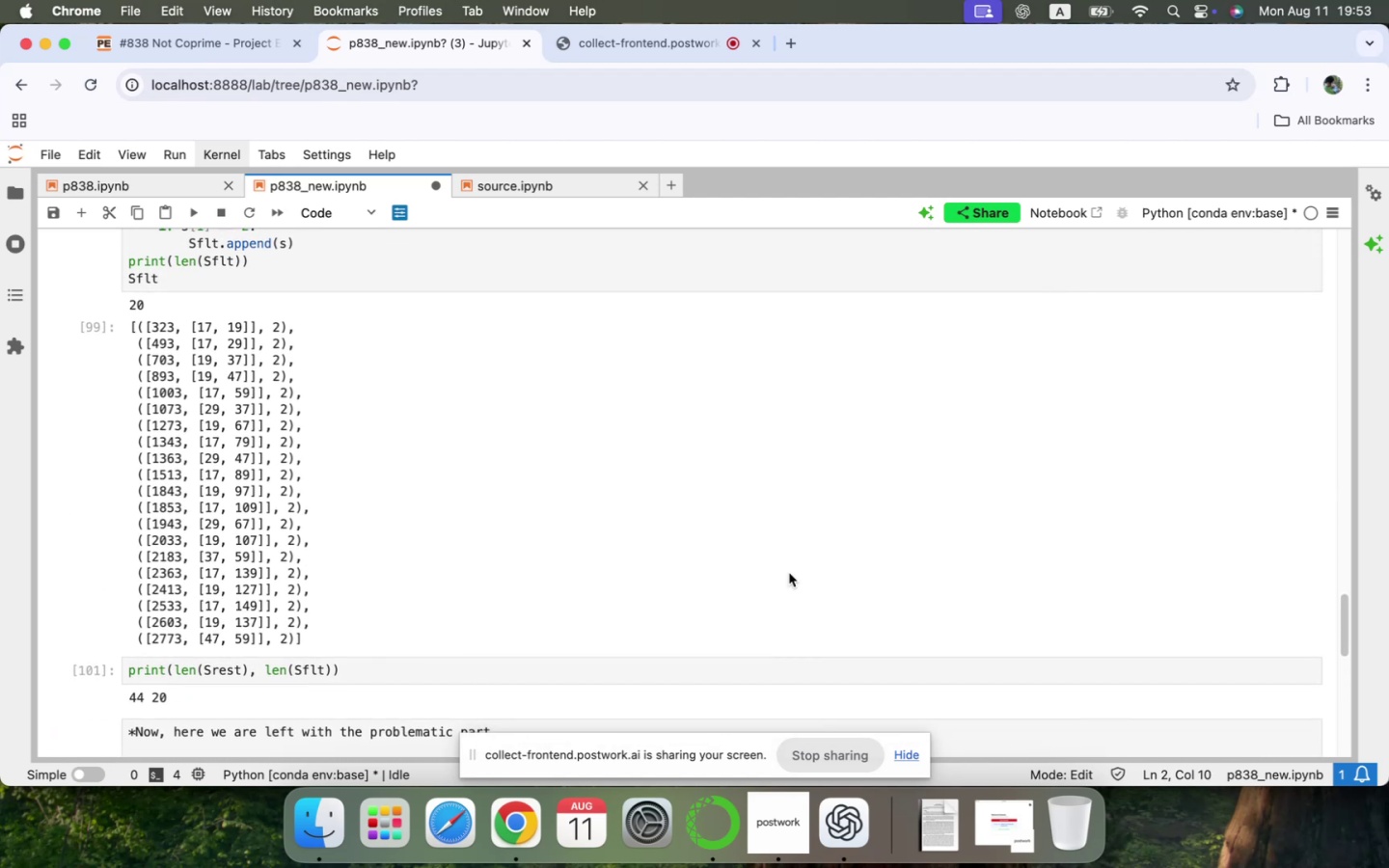 
scroll: coordinate [789, 573], scroll_direction: down, amount: 40.0
 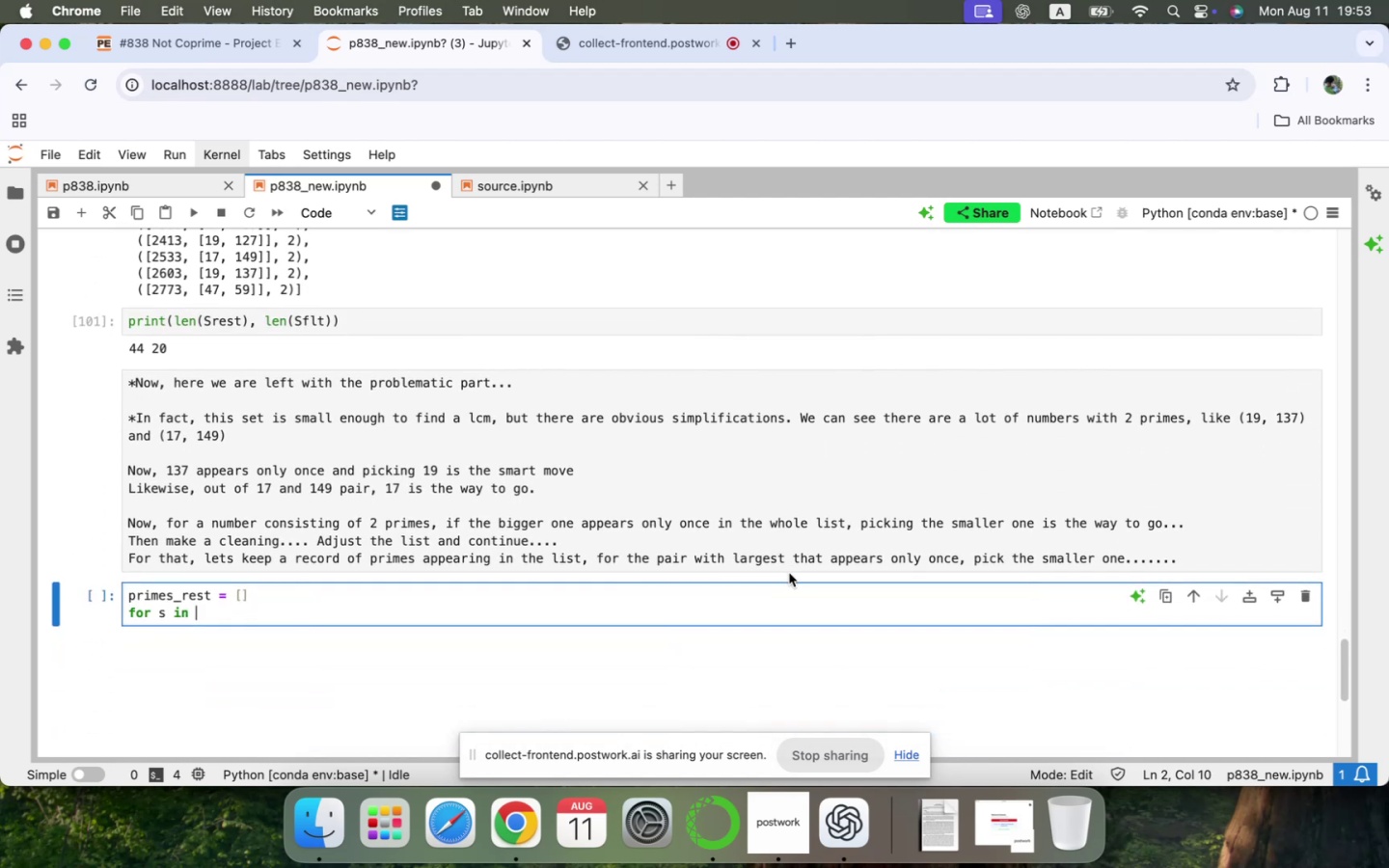 
key(ArrowUp)
 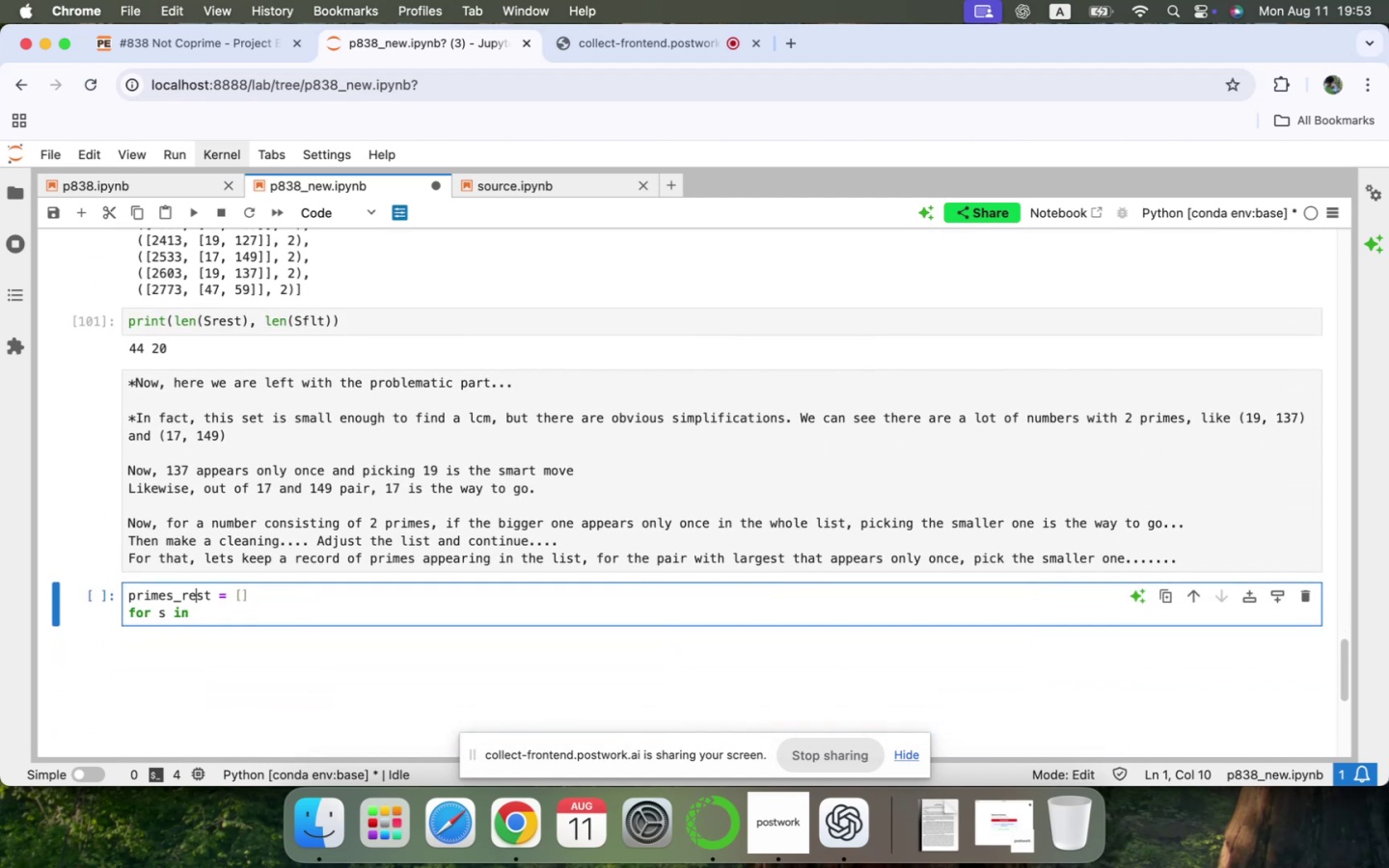 
key(ArrowRight)
 